 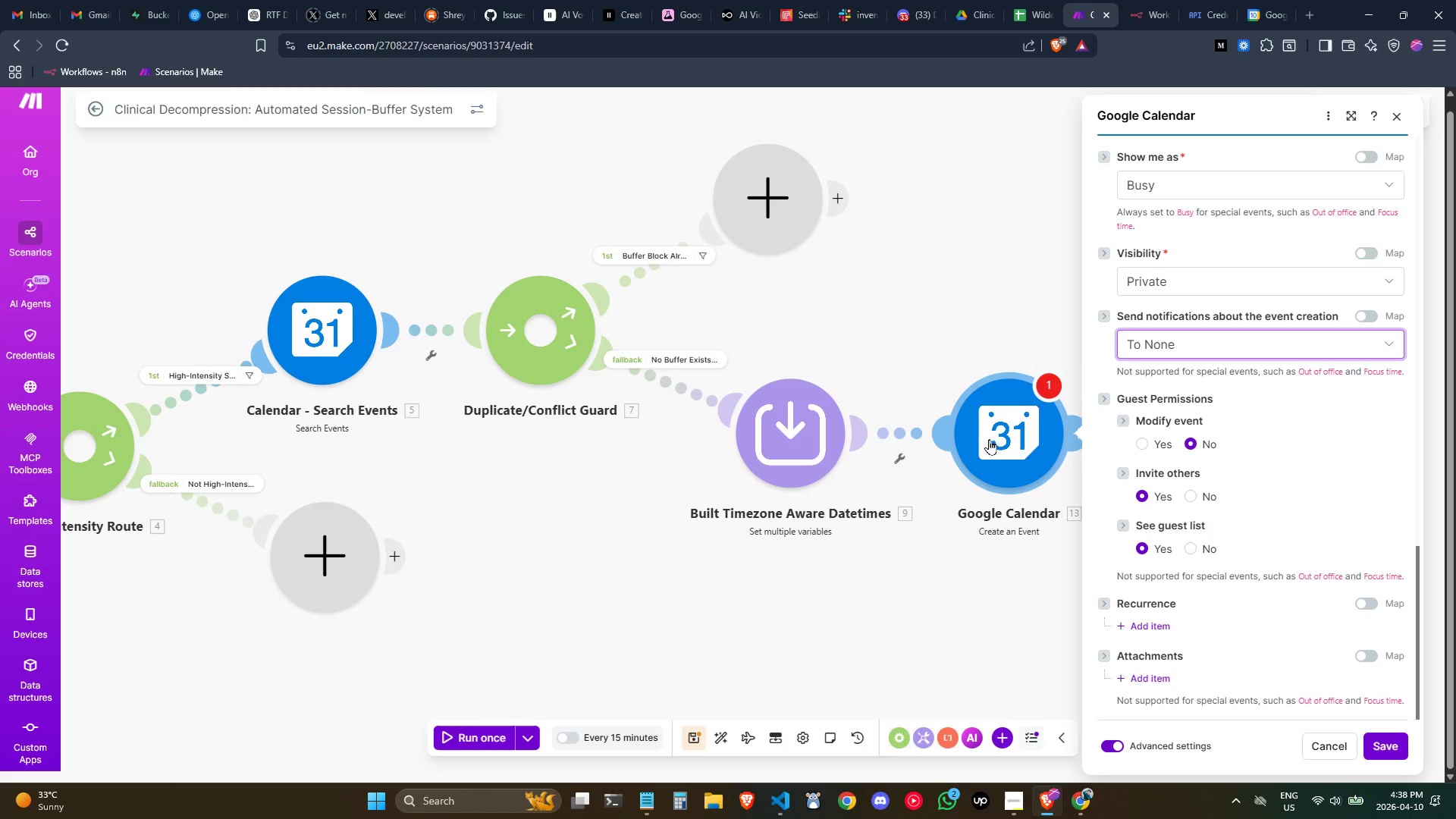 
double_click([794, 410])
 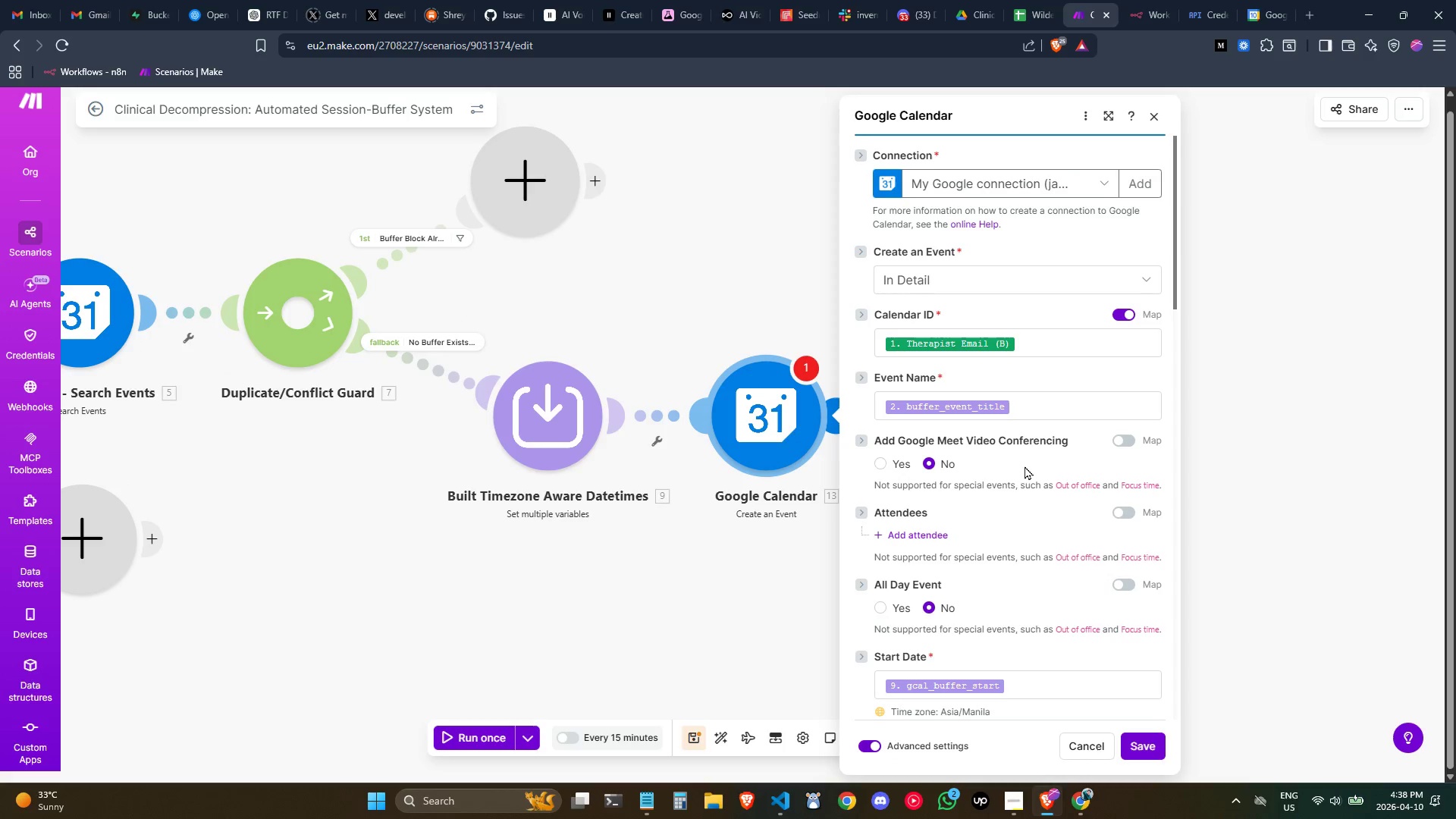 
scroll: coordinate [1059, 505], scroll_direction: down, amount: 6.0
 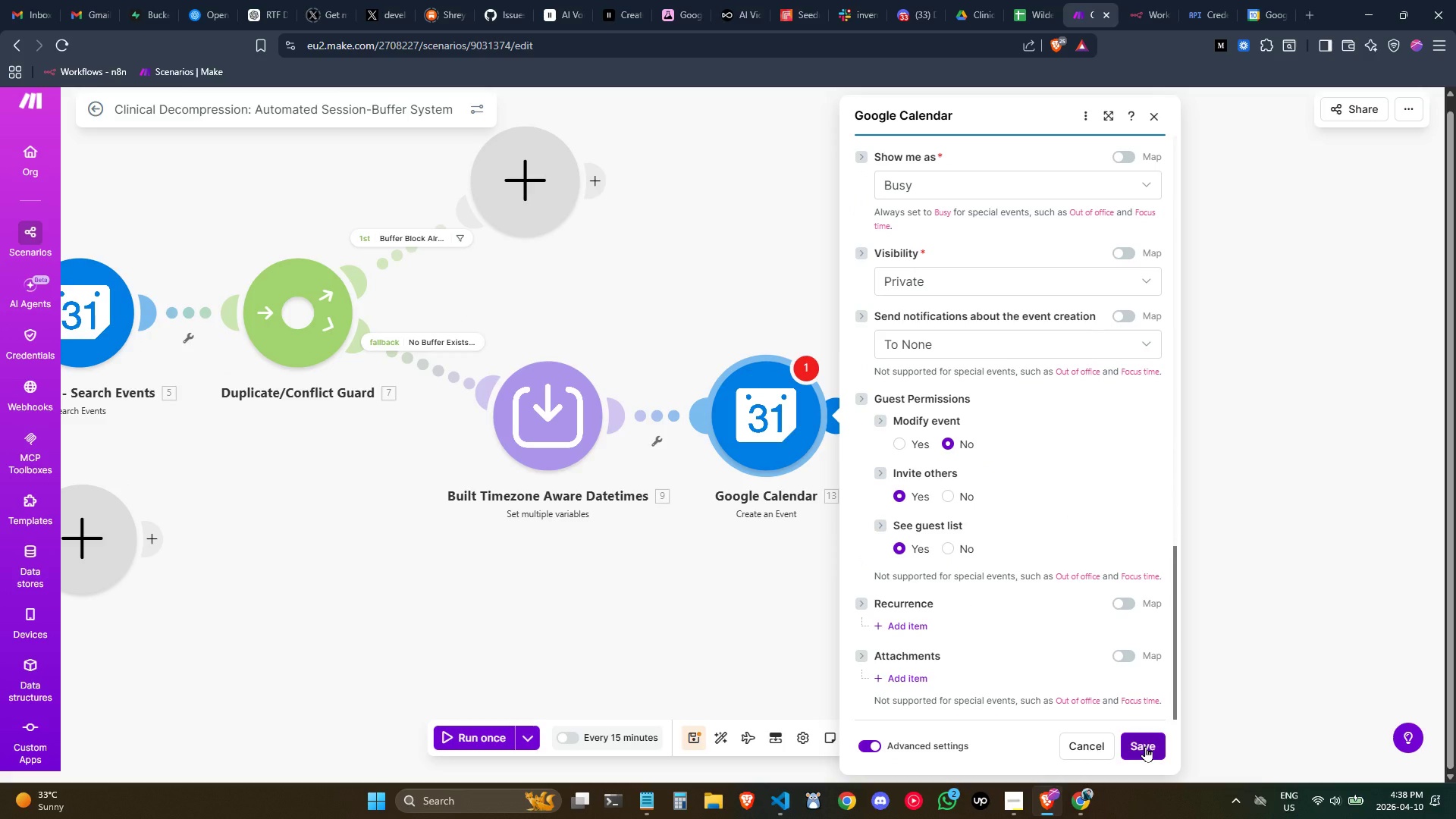 
left_click([1147, 746])
 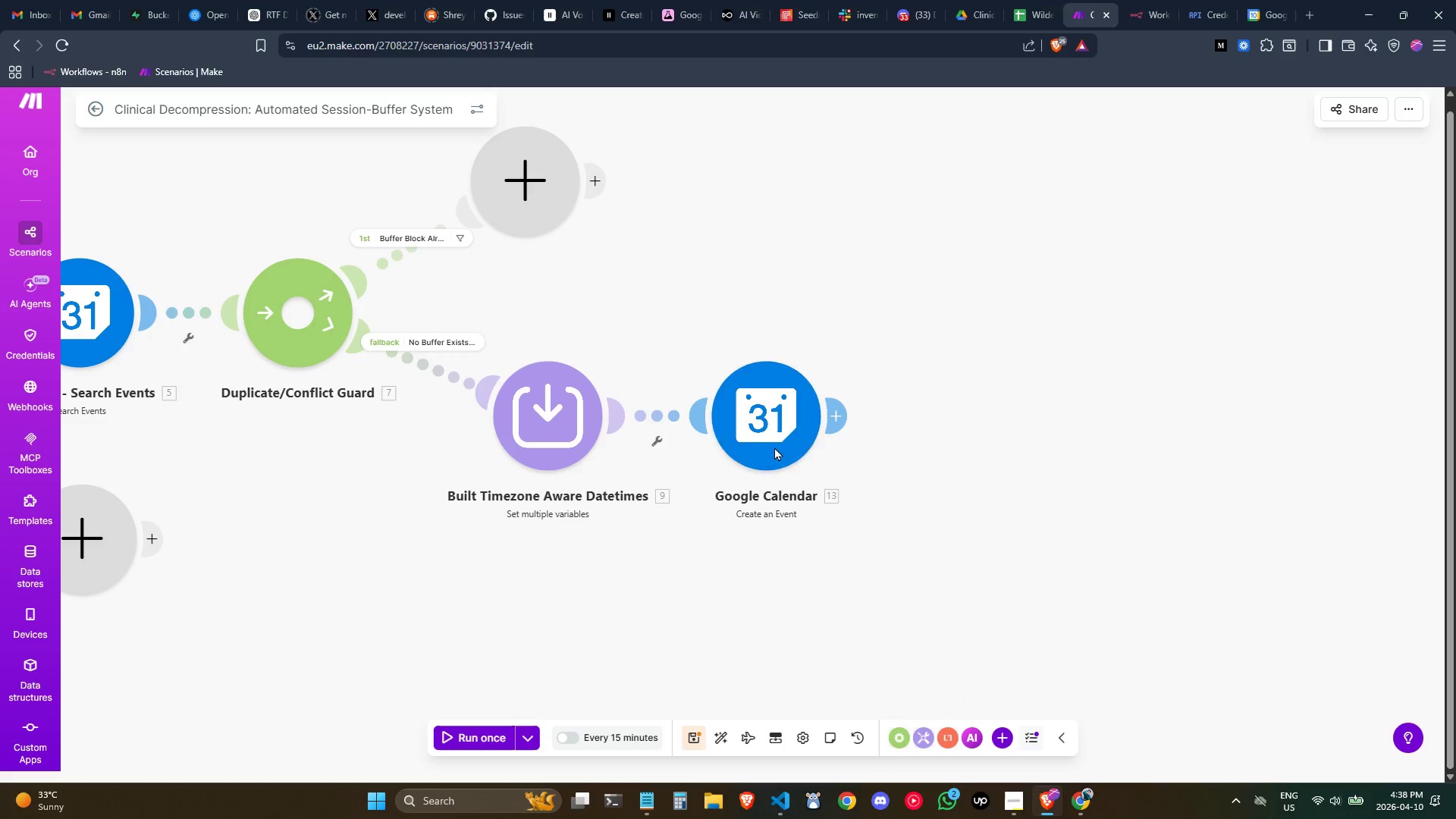 
right_click([758, 437])
 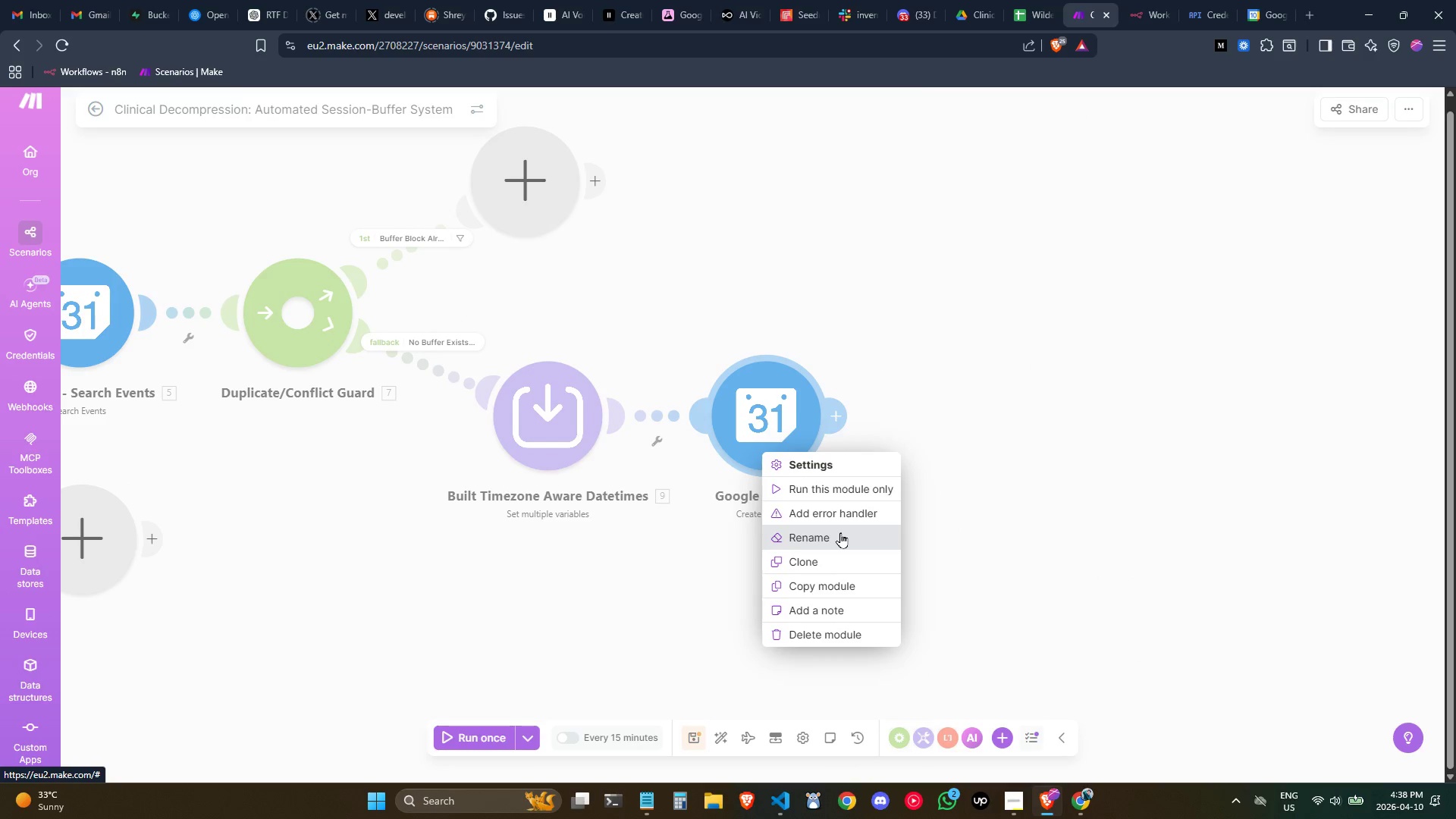 
left_click([840, 532])
 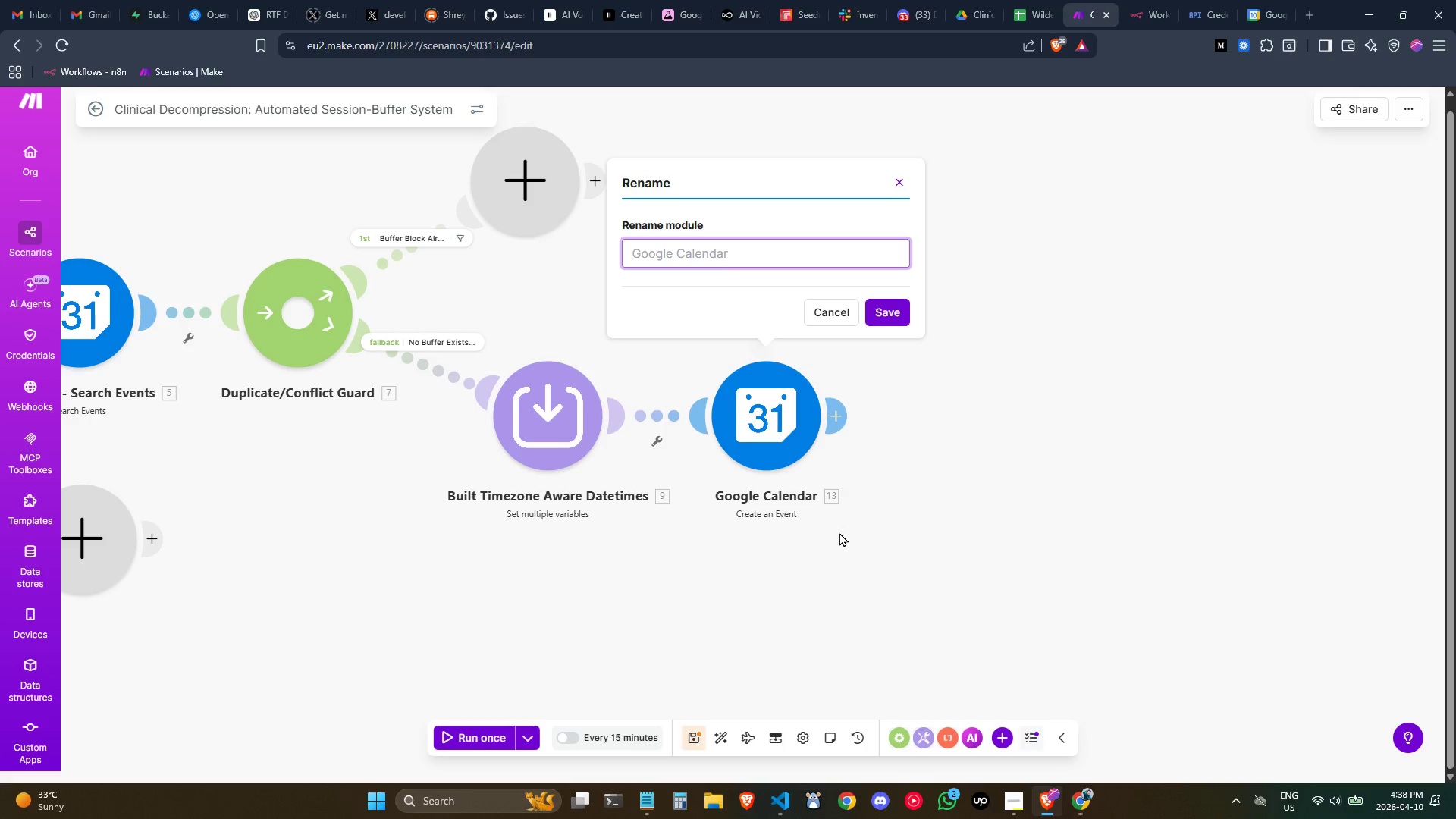 
wait(6.62)
 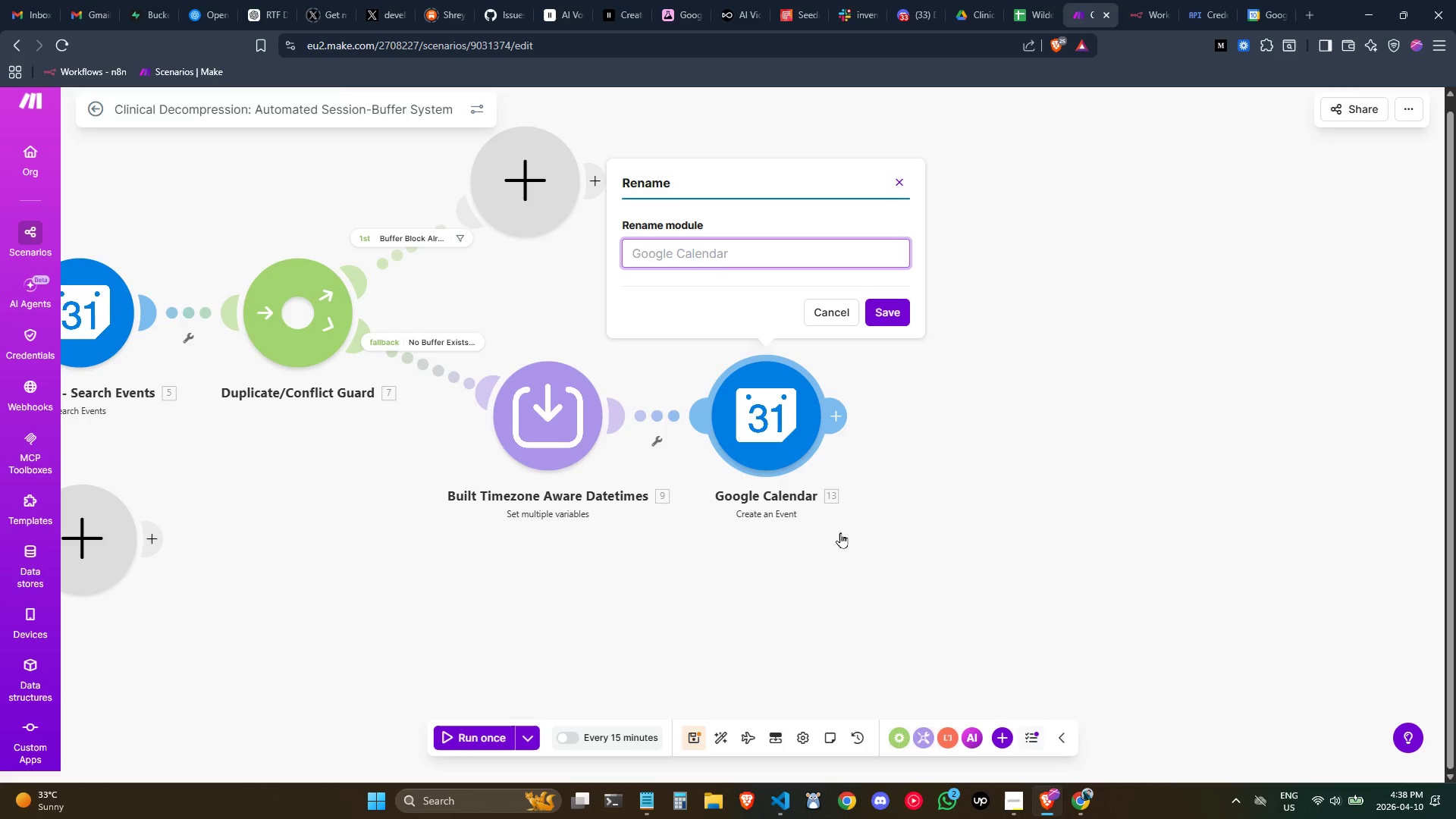 
key(Control+ControlLeft)
 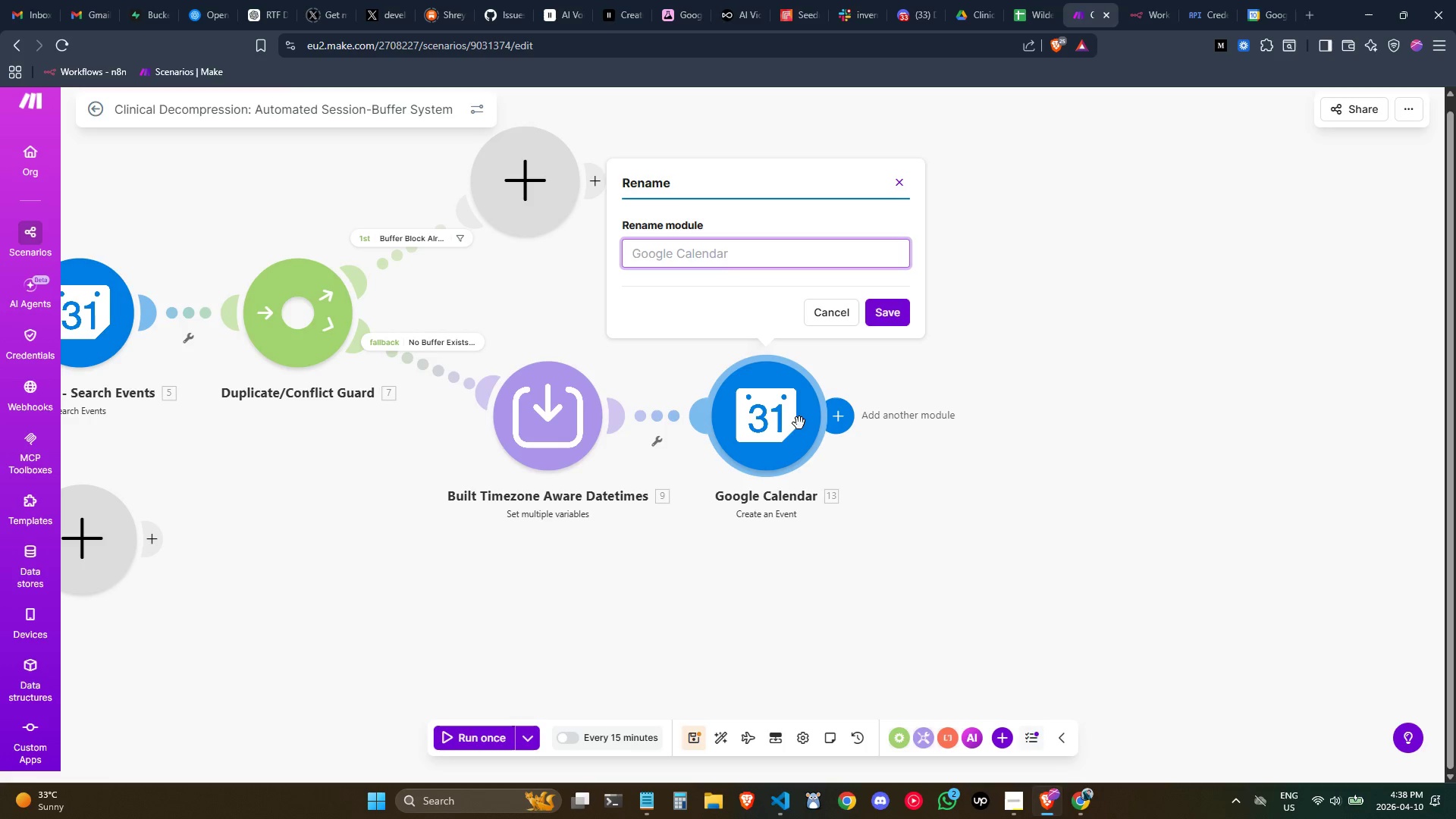 
type(Create an)
key(Backspace)
key(Backspace)
type(Event (Buffer Block))
 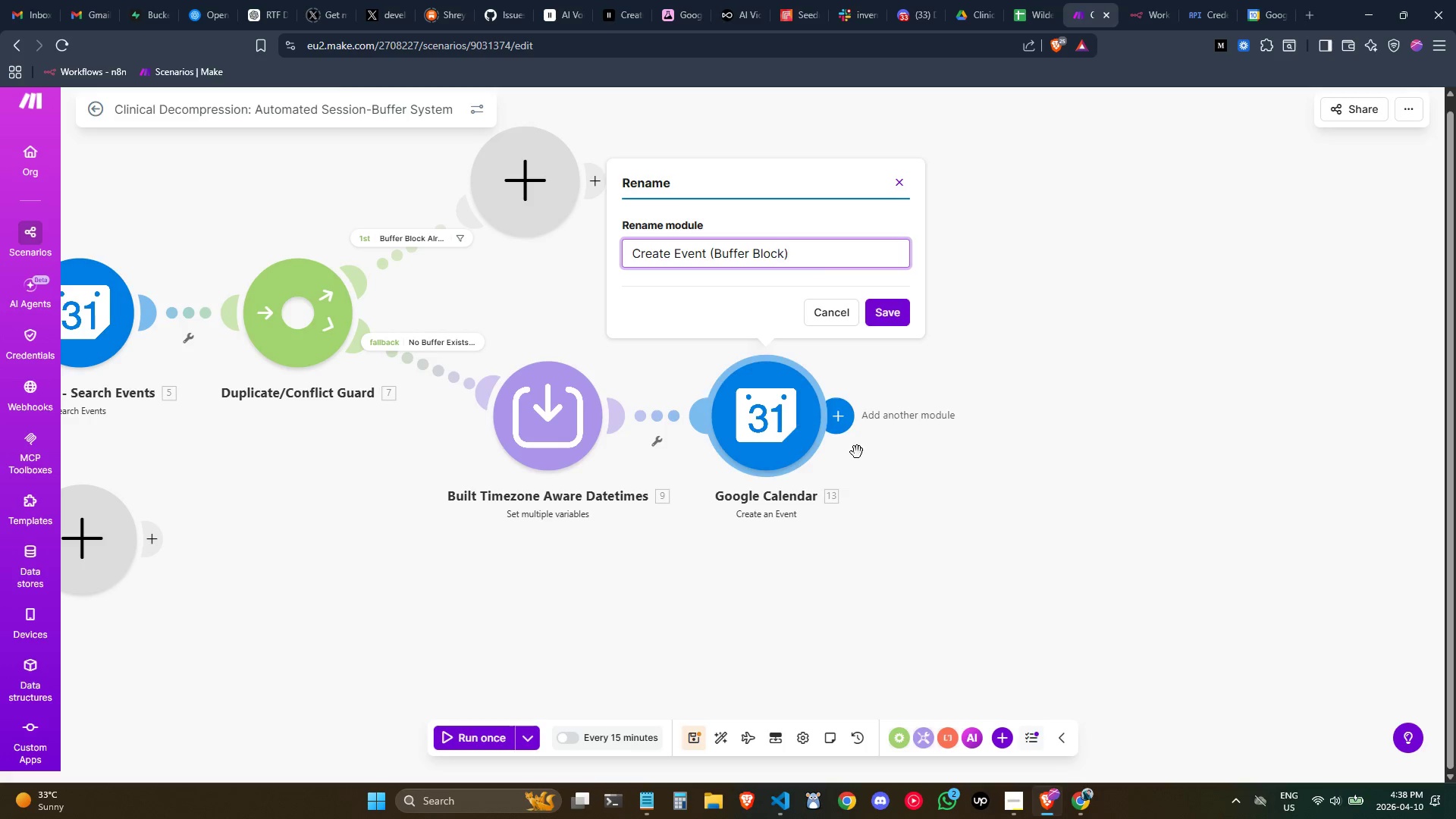 
left_click([902, 314])
 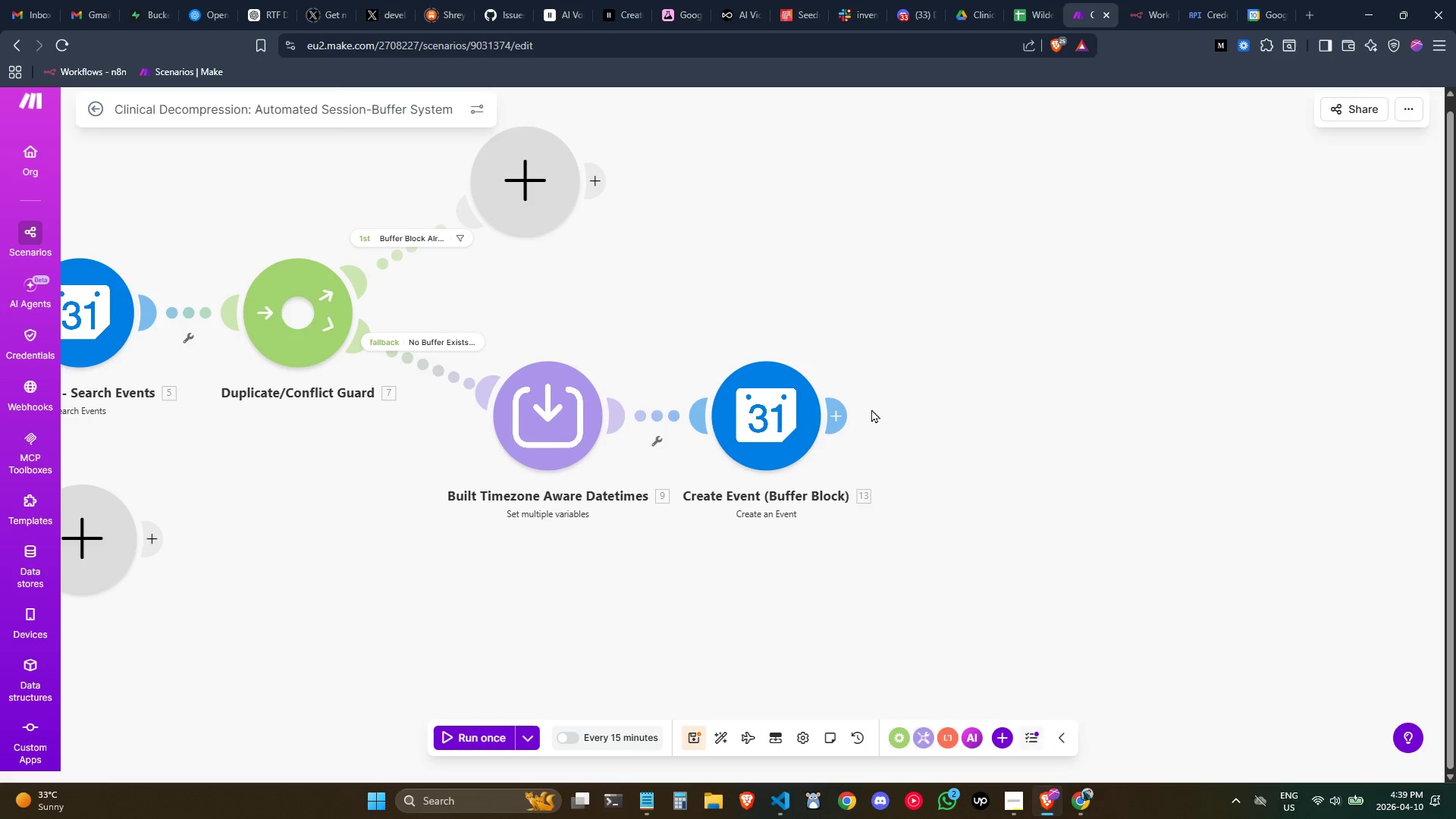 
wait(23.44)
 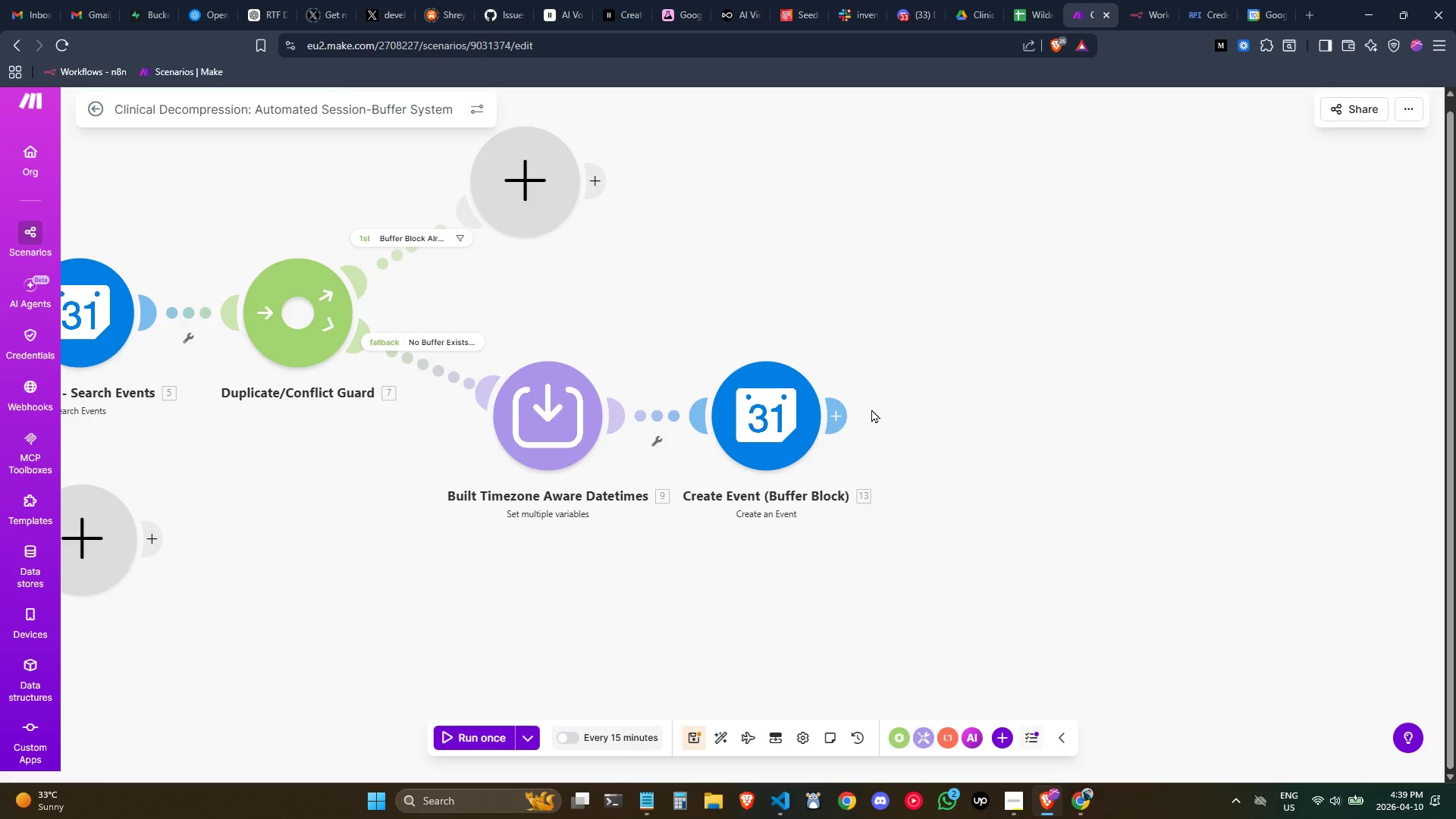 
left_click([843, 406])
 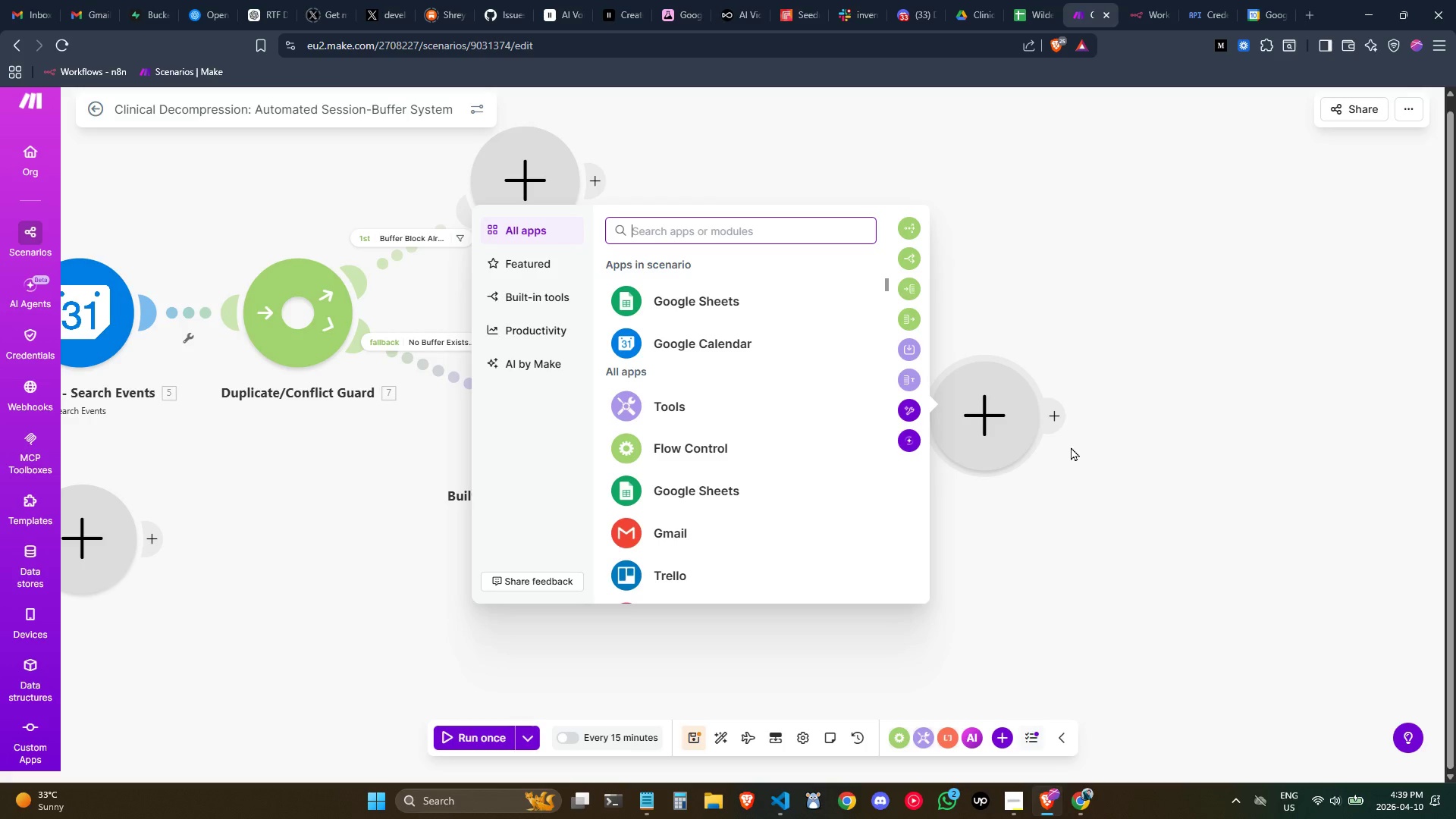 
type(goog)
 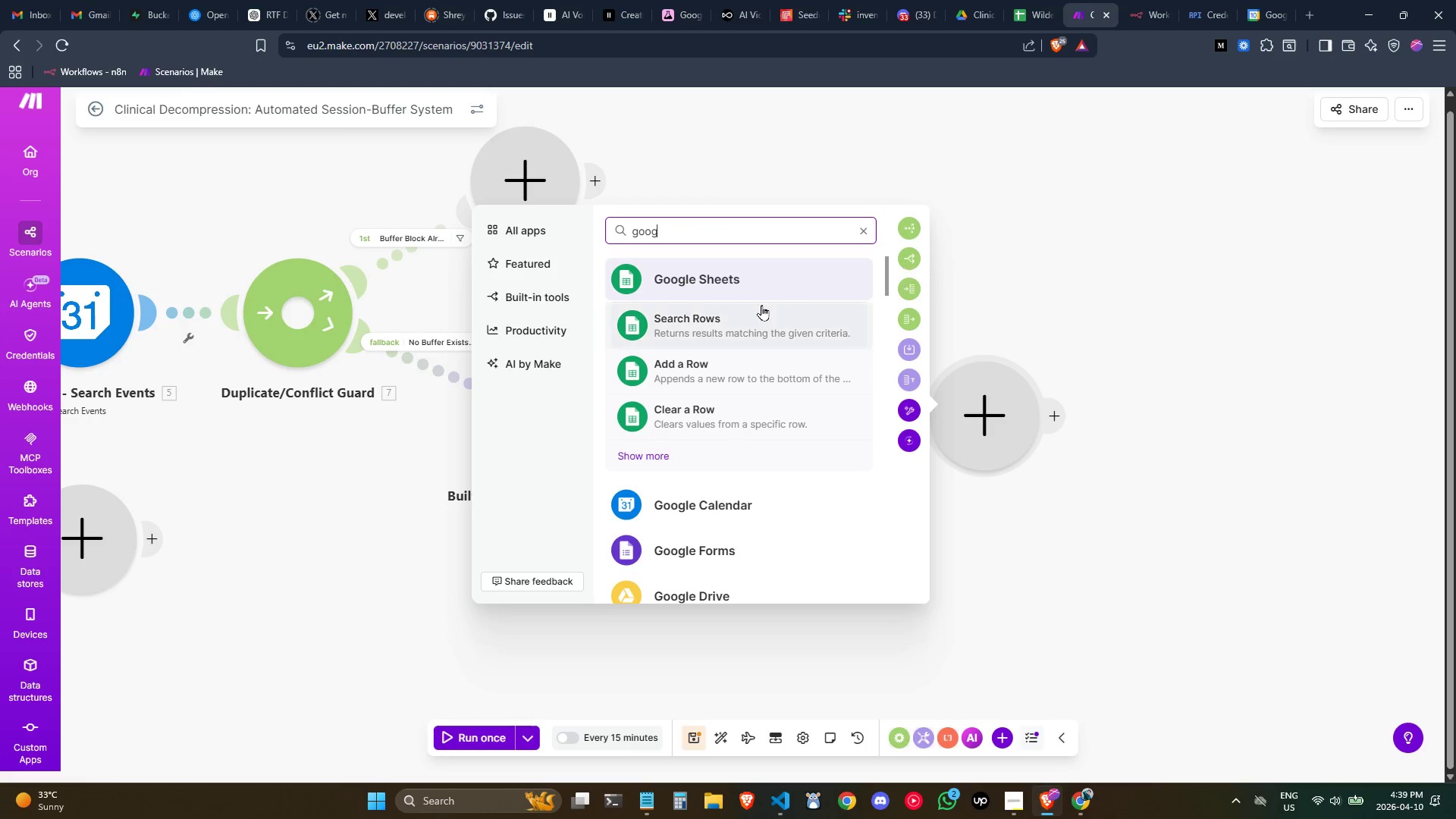 
left_click([739, 283])
 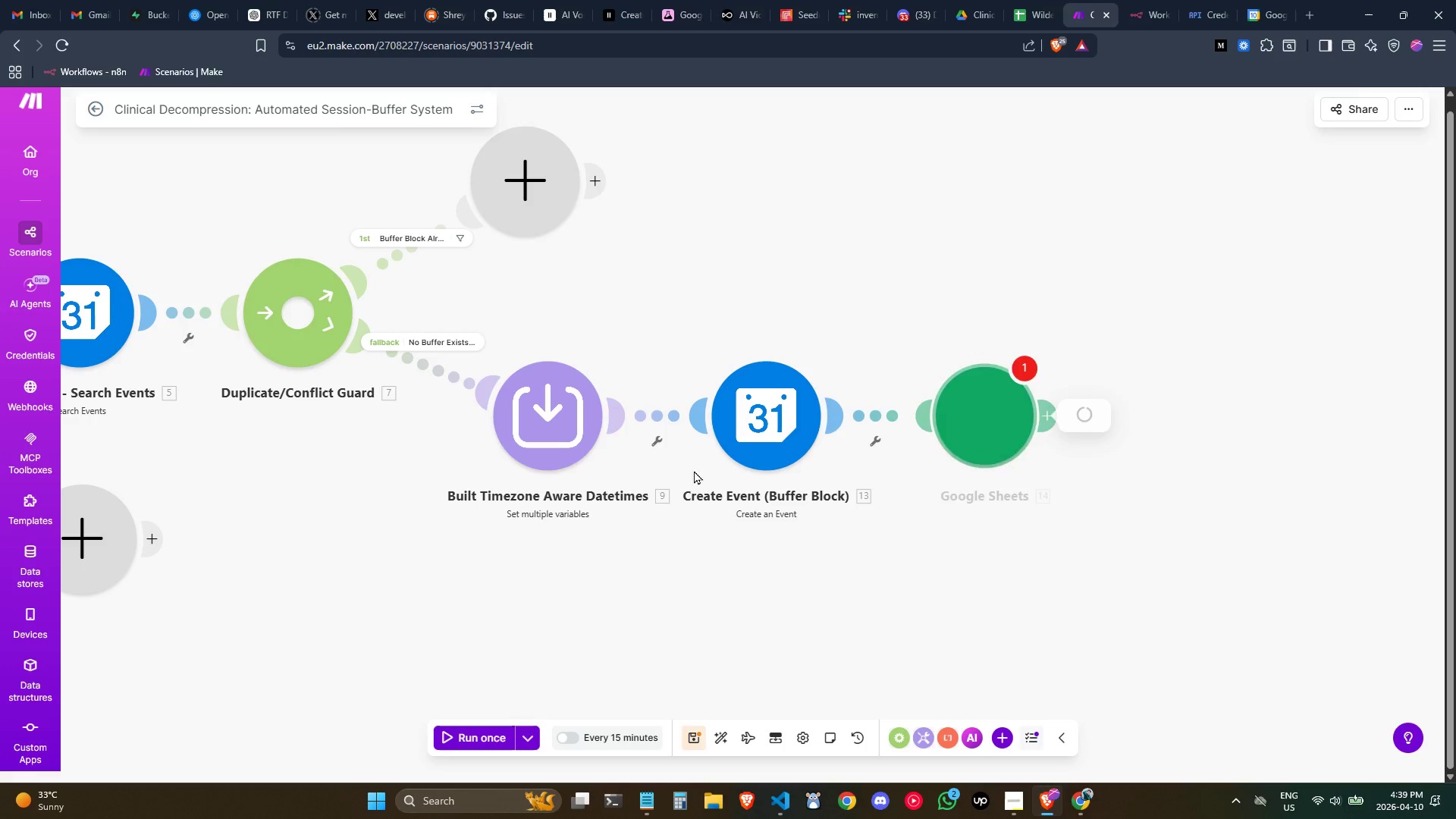 
wait(6.17)
 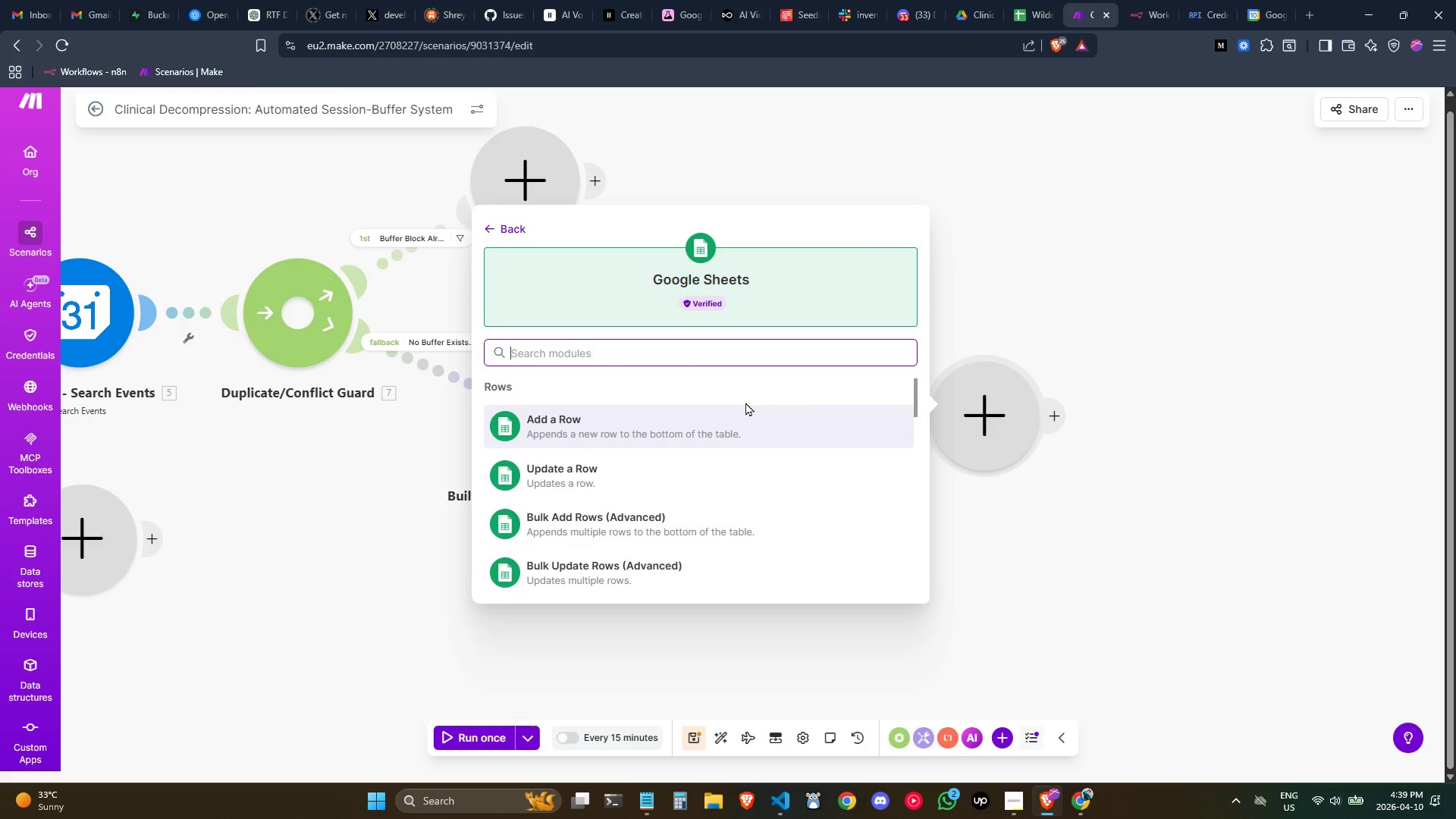 
left_click([1140, 400])
 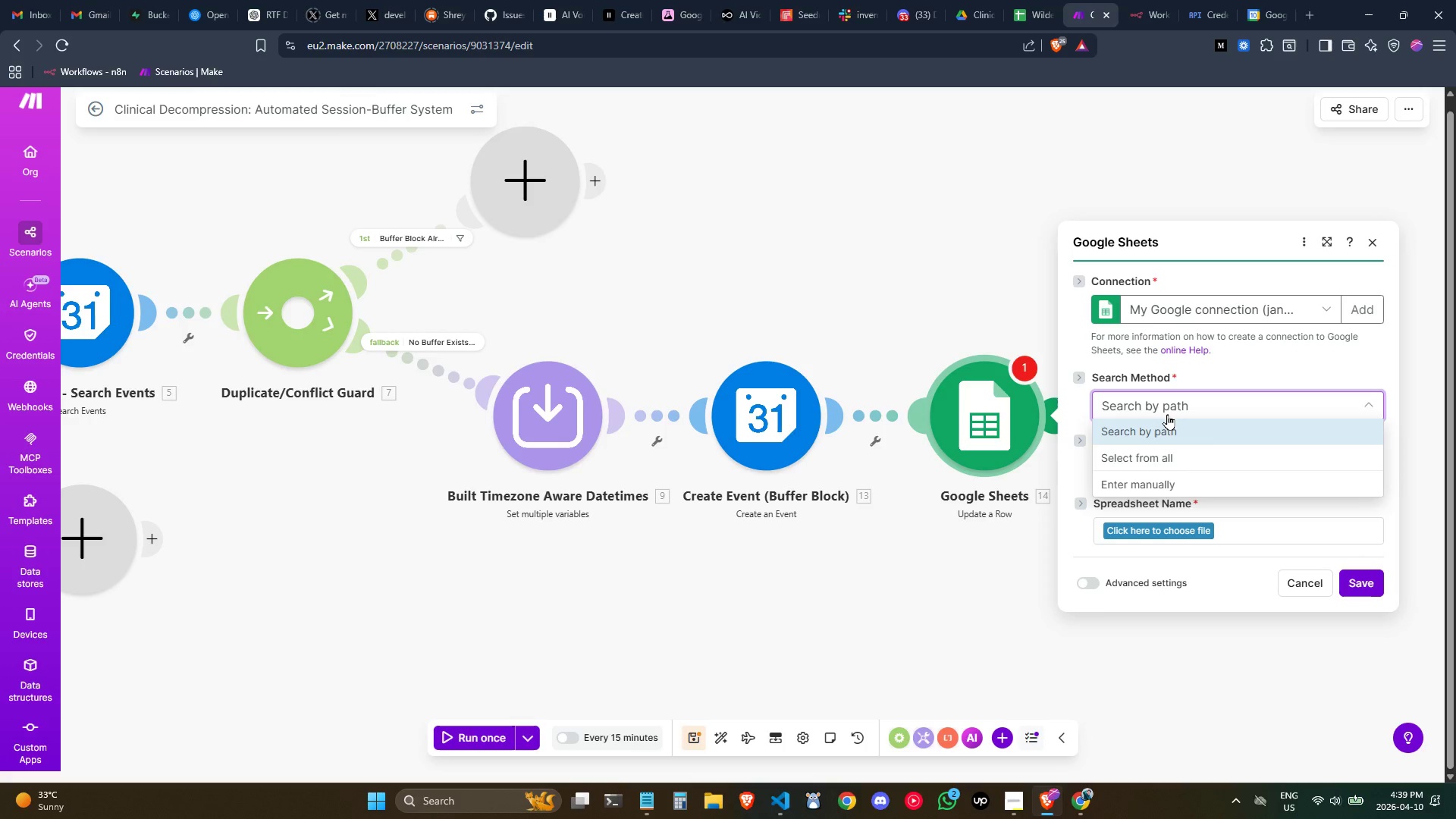 
wait(16.05)
 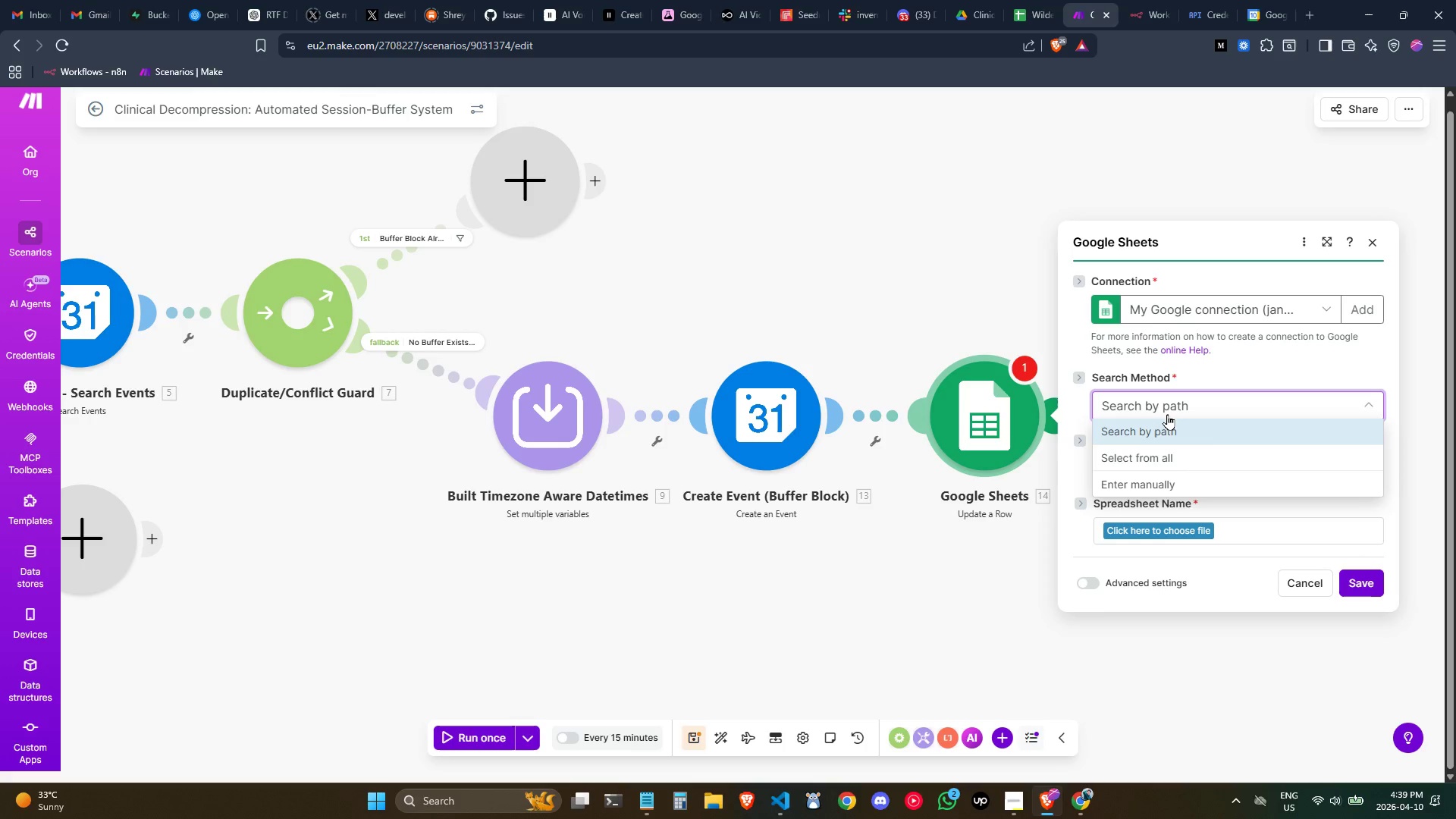 
left_click([1191, 529])
 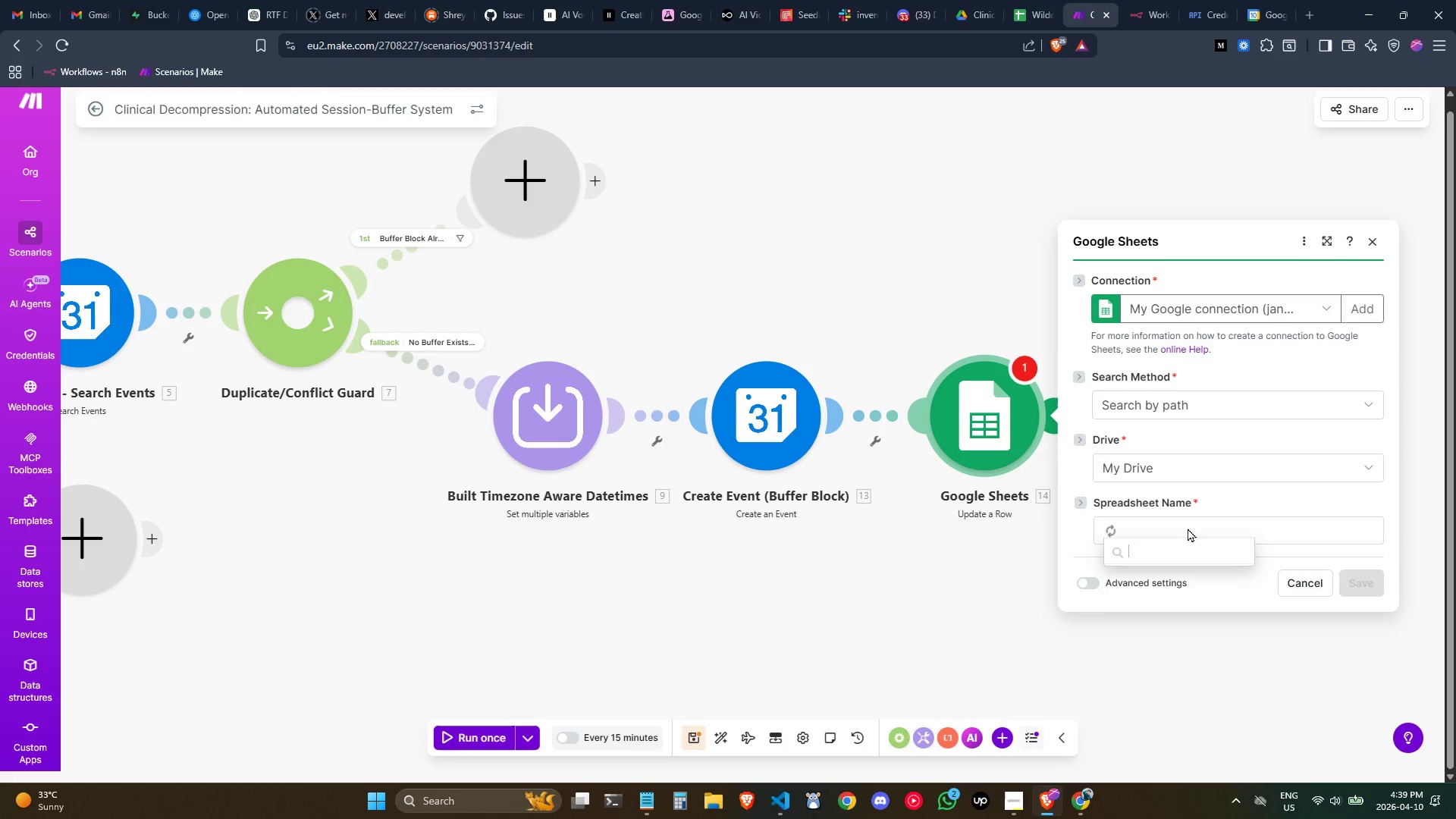 
mouse_move([1181, 507])
 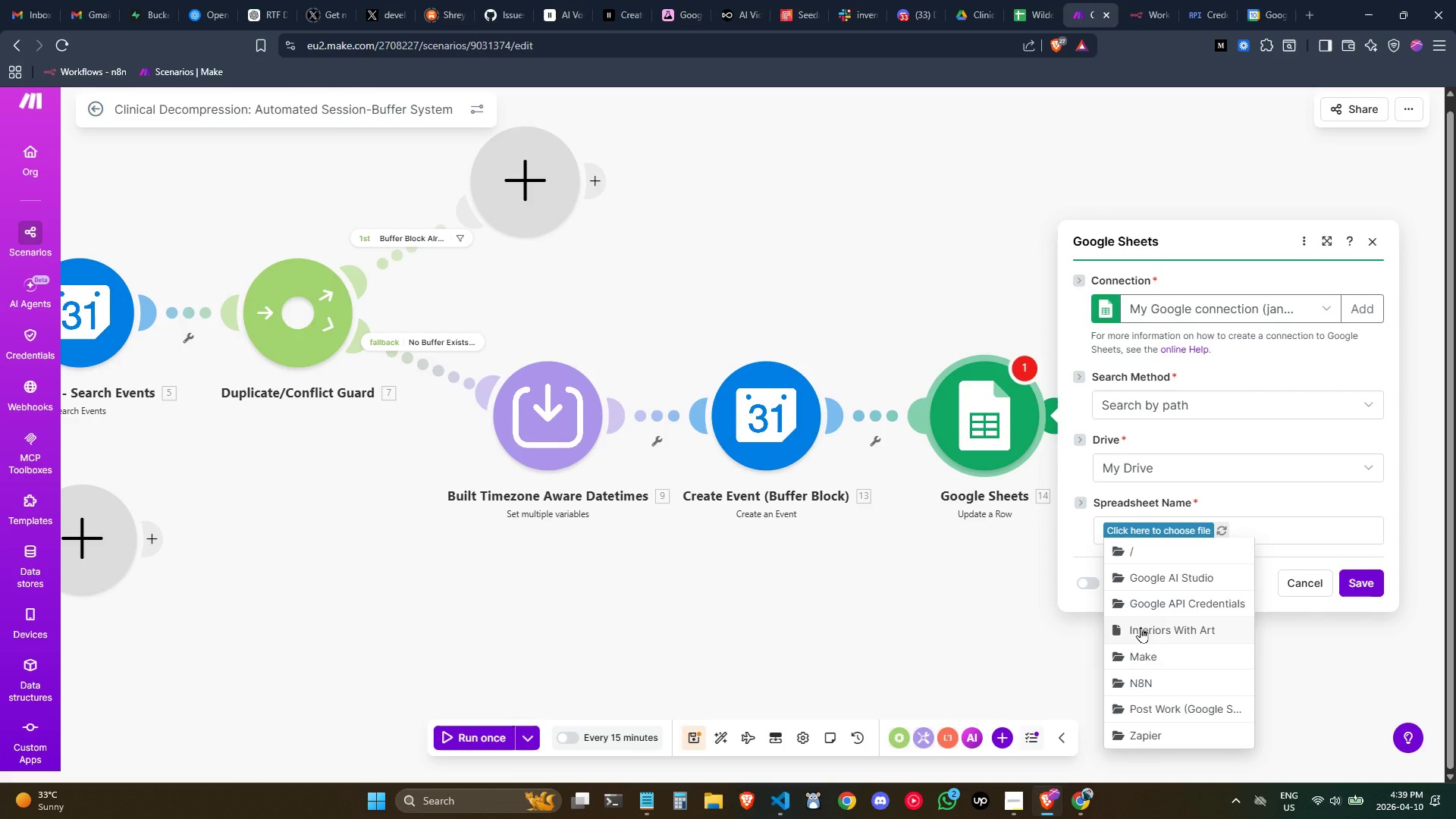 
wait(12.94)
 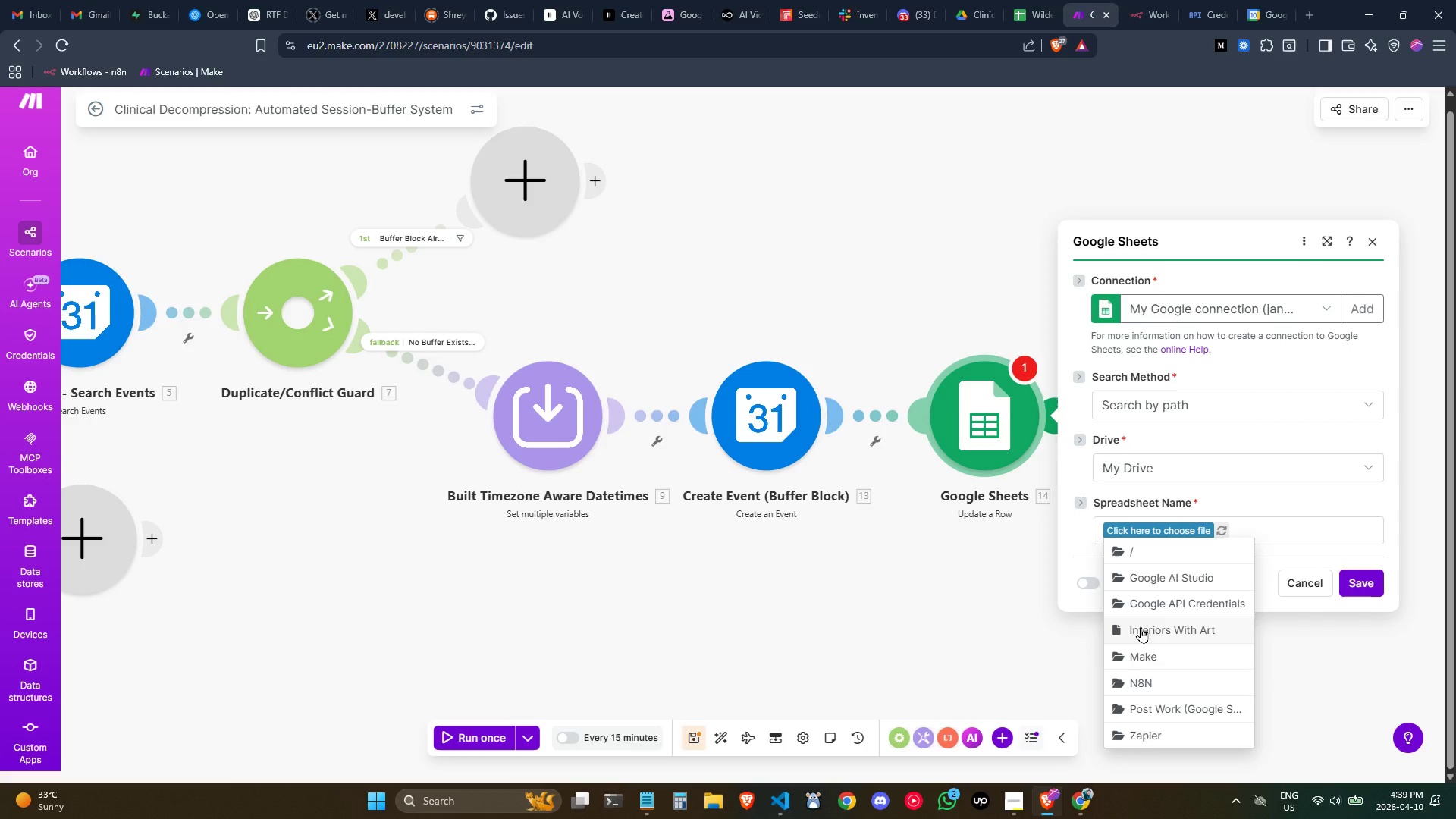 
left_click([1161, 654])
 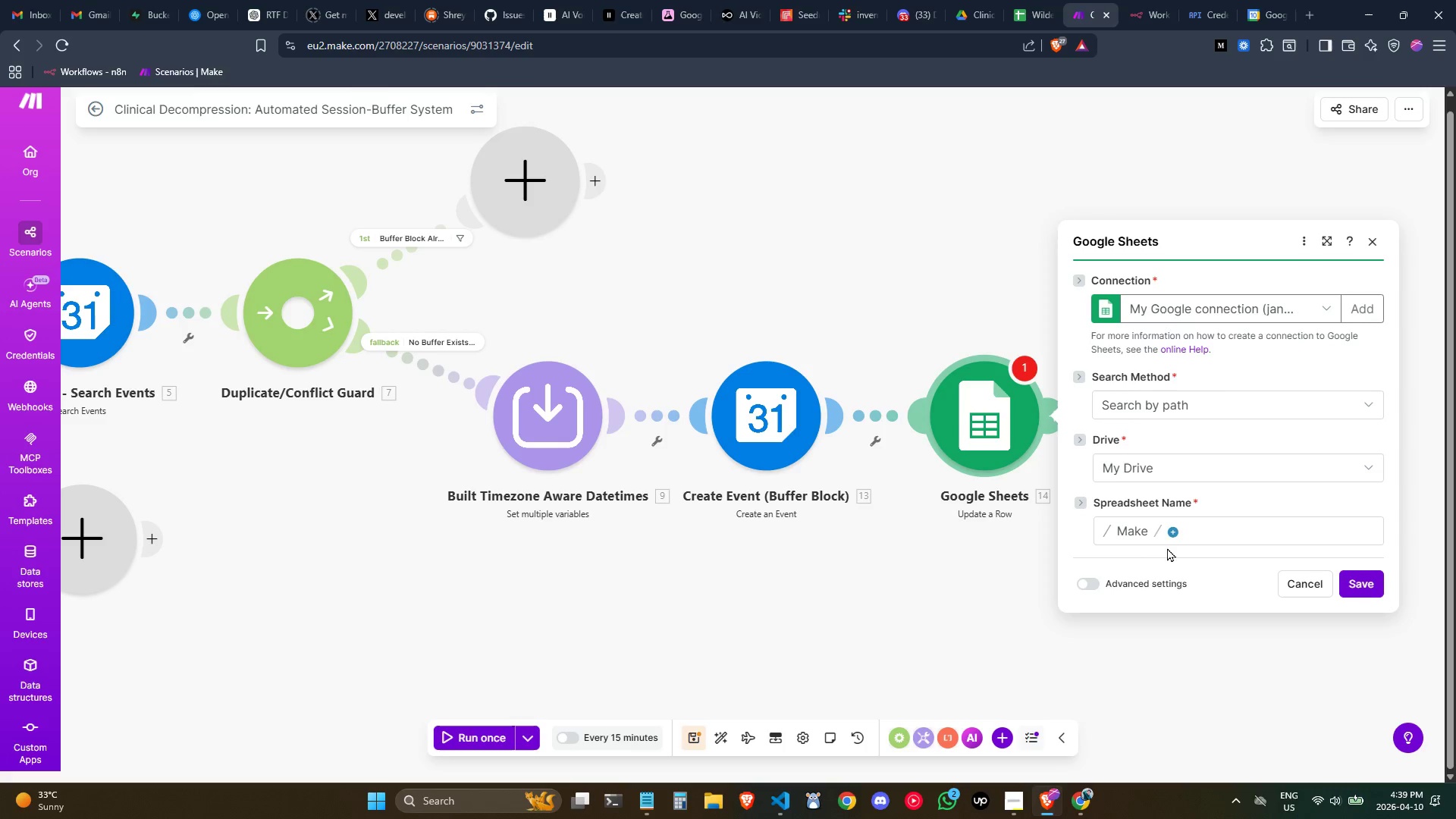 
left_click([1170, 534])
 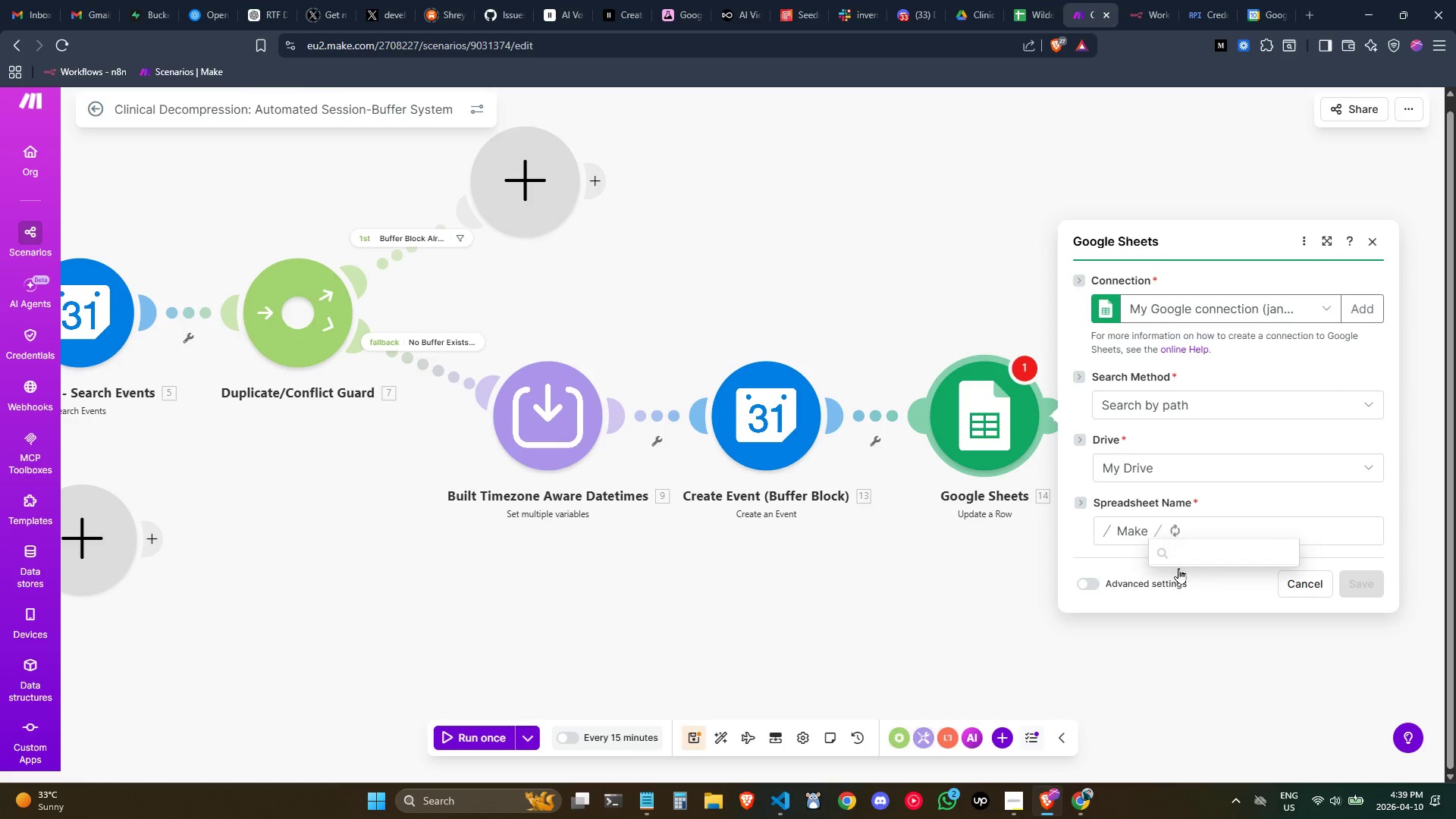 
mouse_move([1200, 570])
 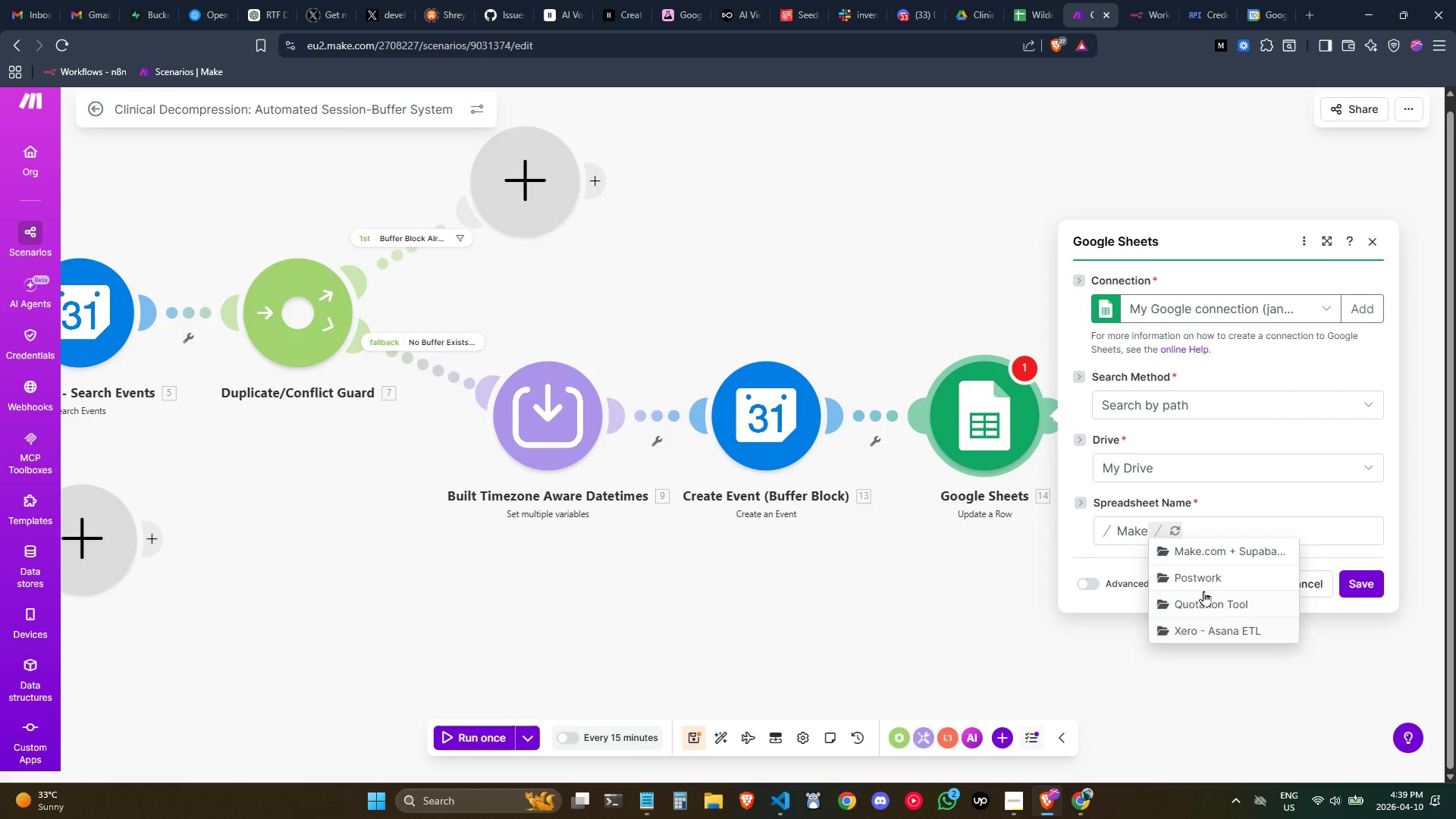 
left_click([1207, 576])
 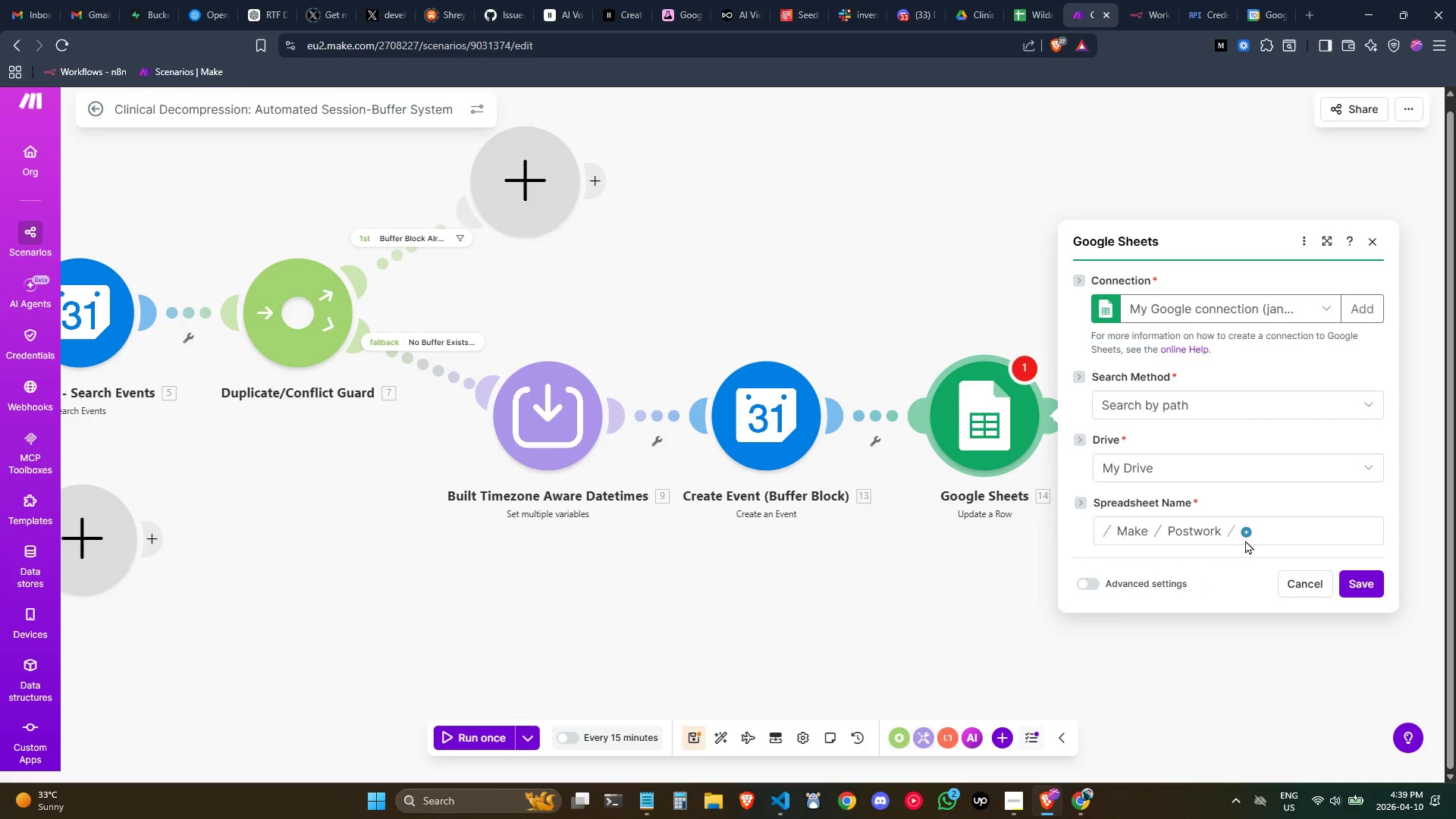 
left_click([1247, 531])
 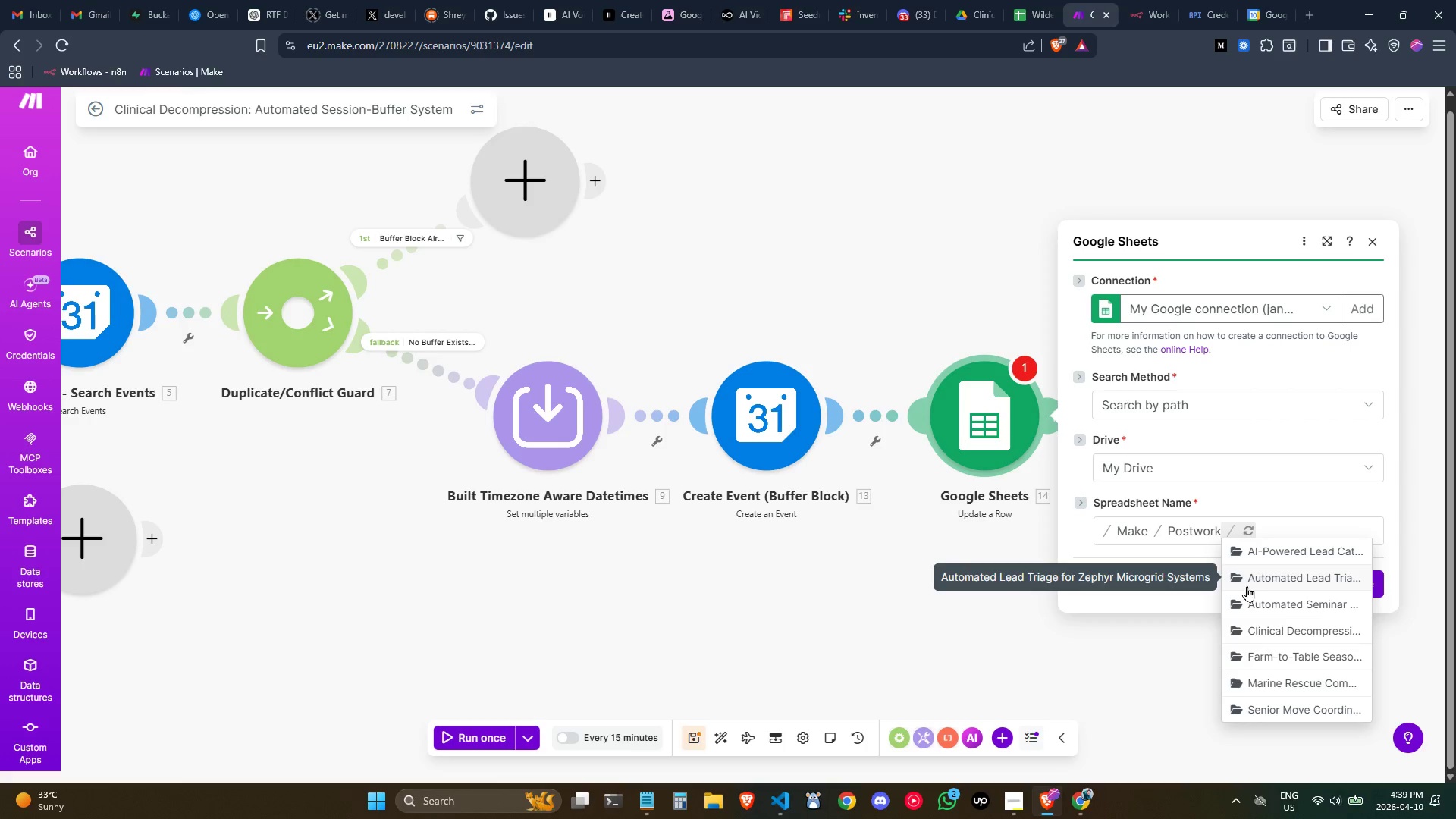 
mouse_move([1043, 774])
 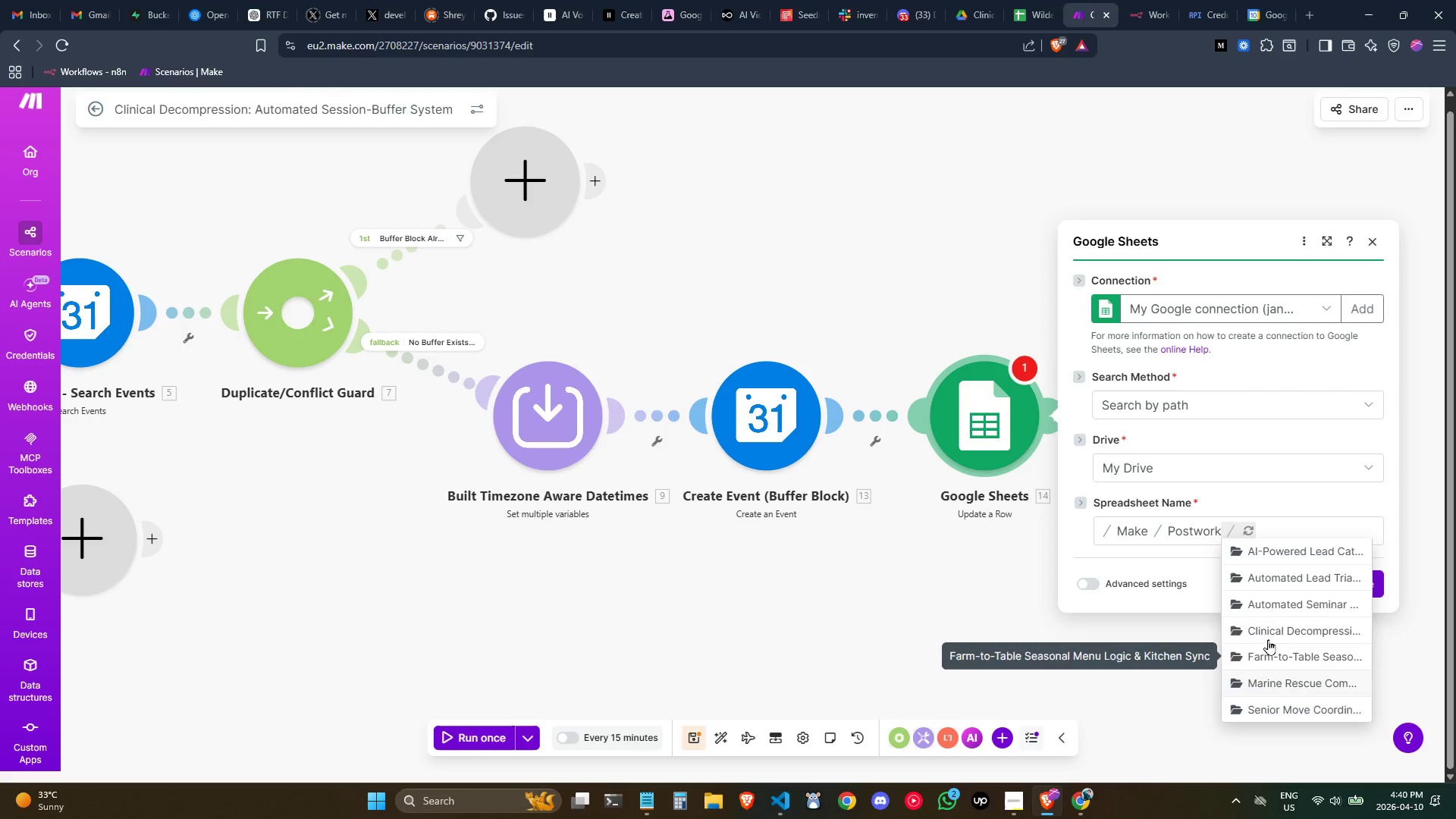 
left_click([1268, 633])
 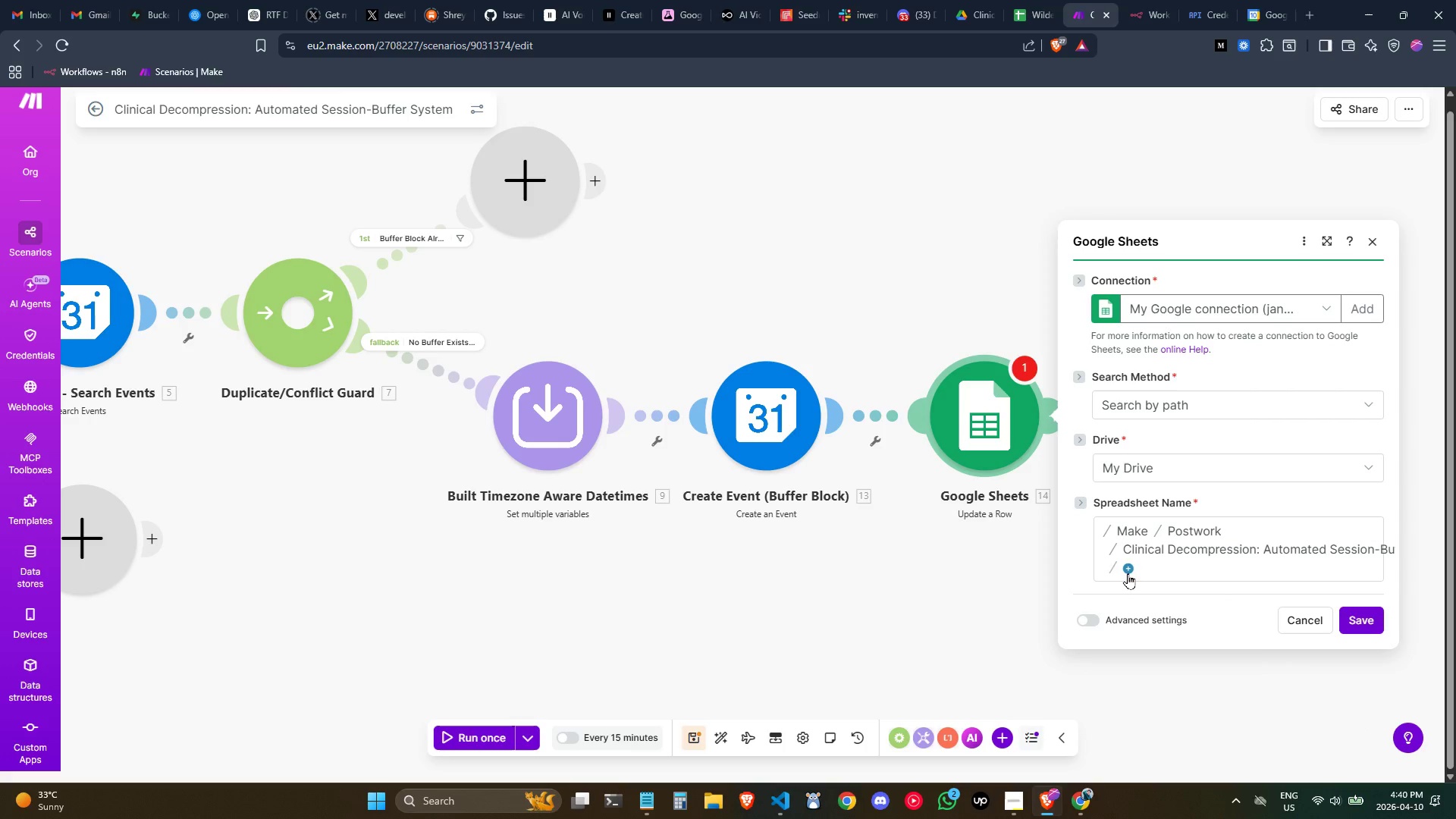 
left_click([1127, 570])
 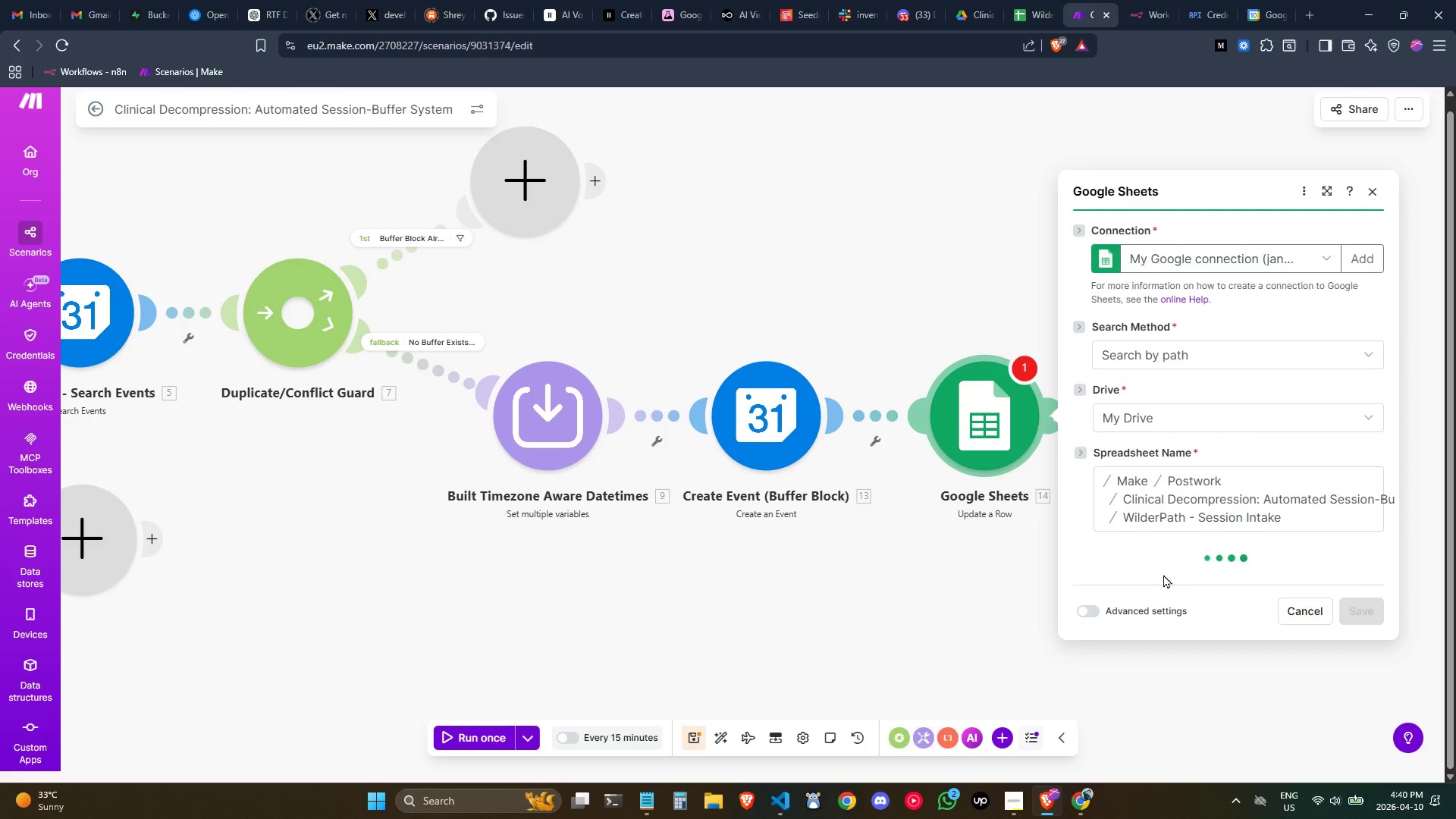 
wait(6.83)
 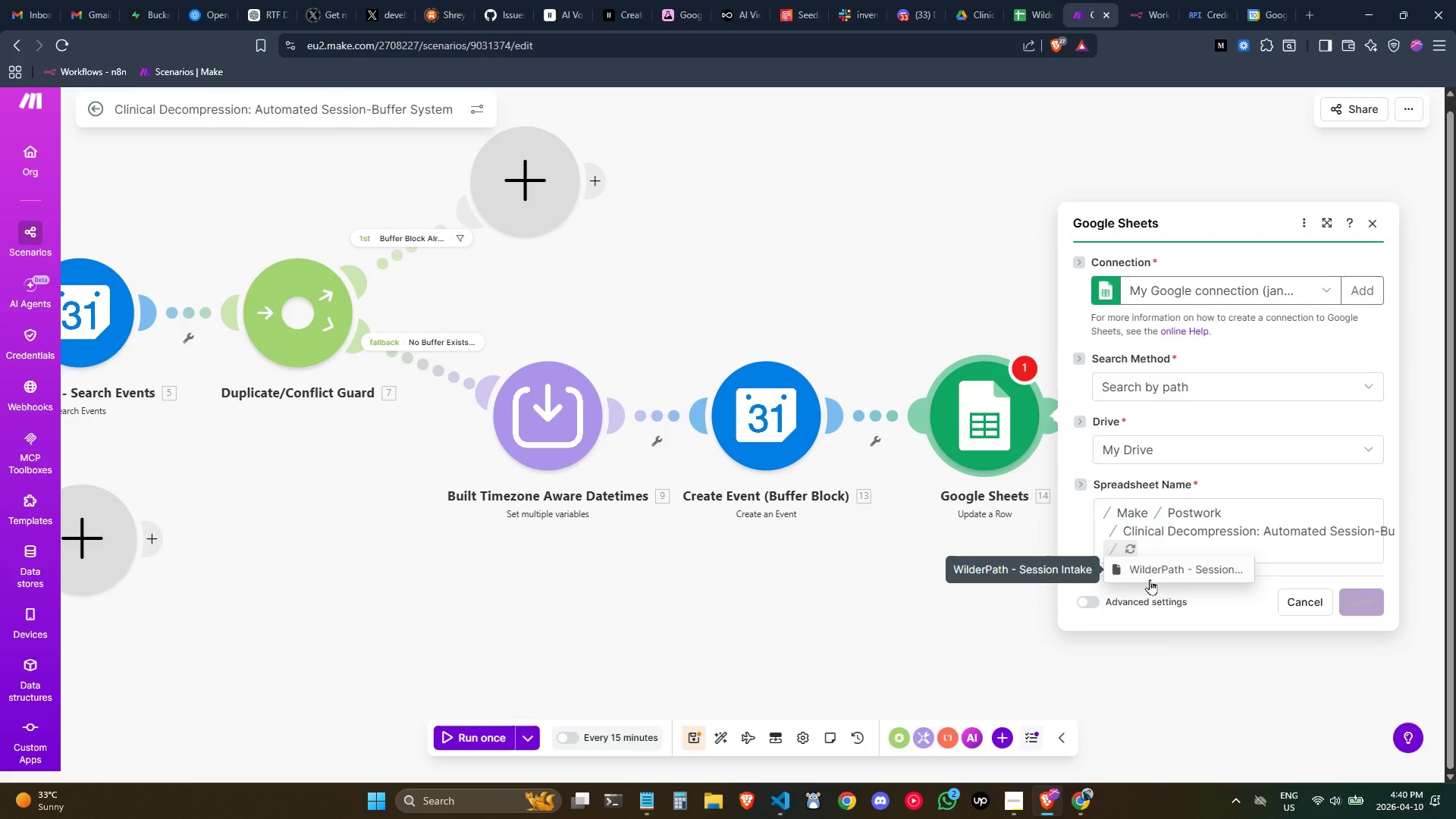 
left_click([1161, 573])
 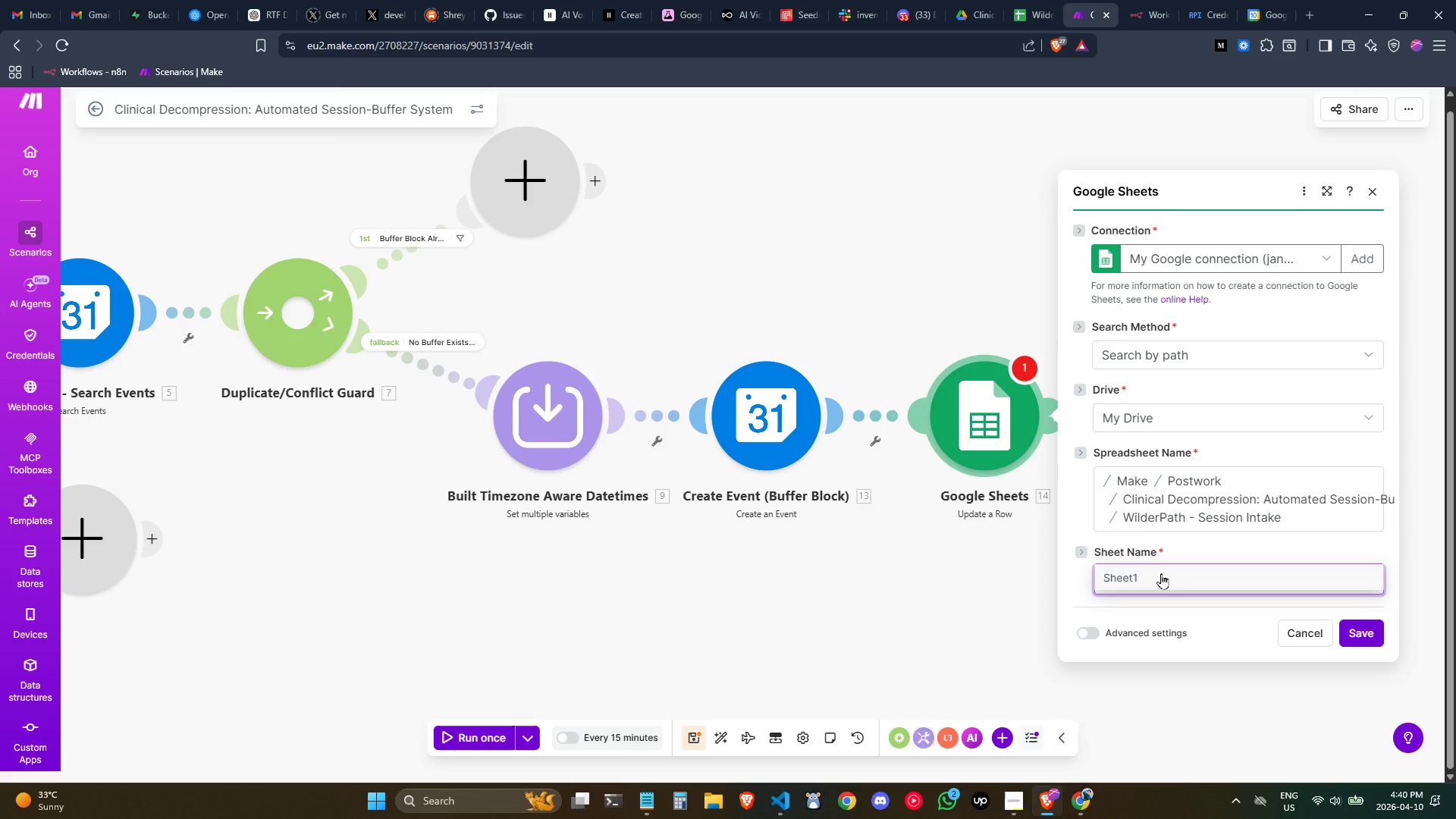 
left_click([1161, 573])
 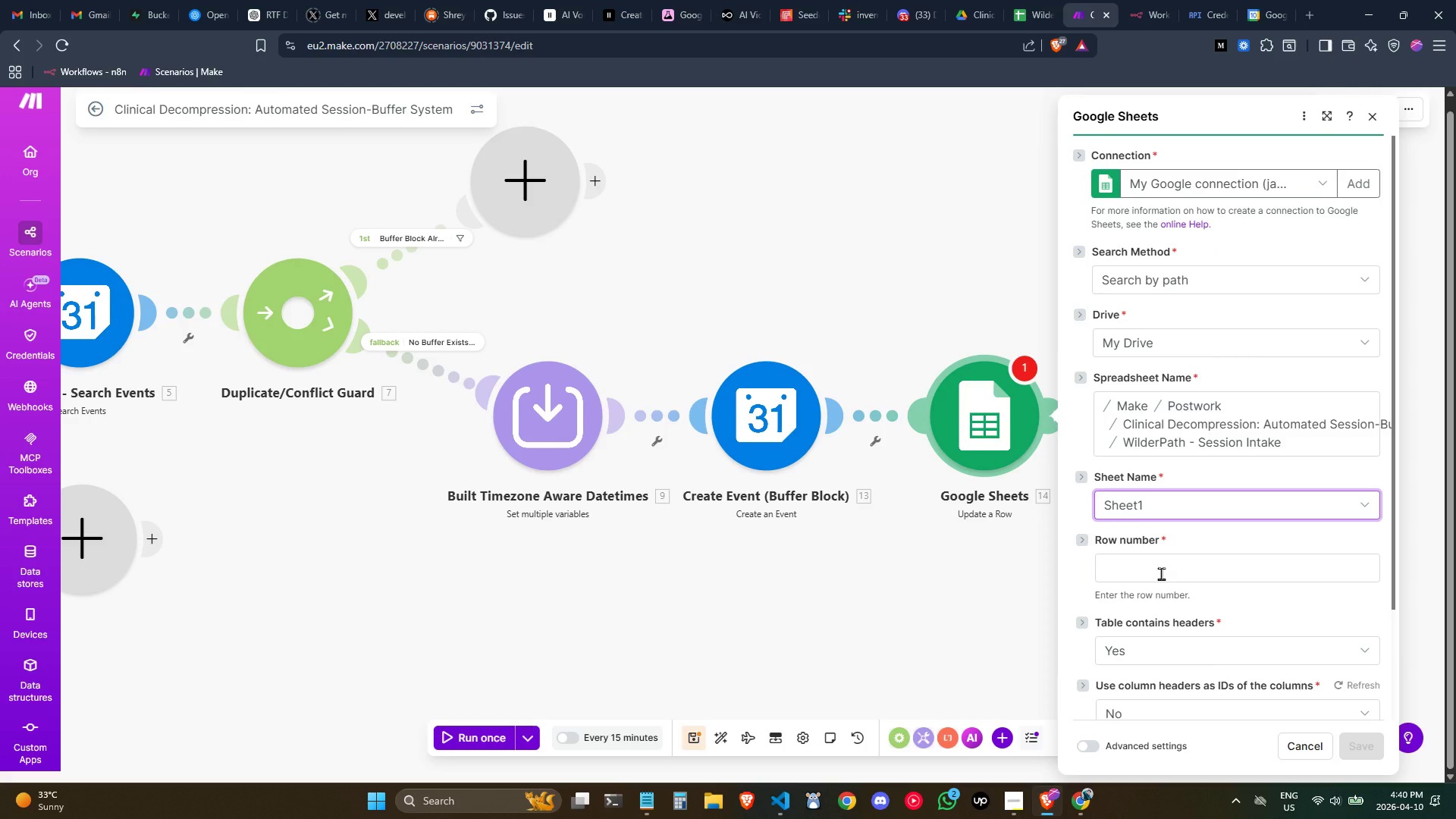 
left_click([1161, 573])
 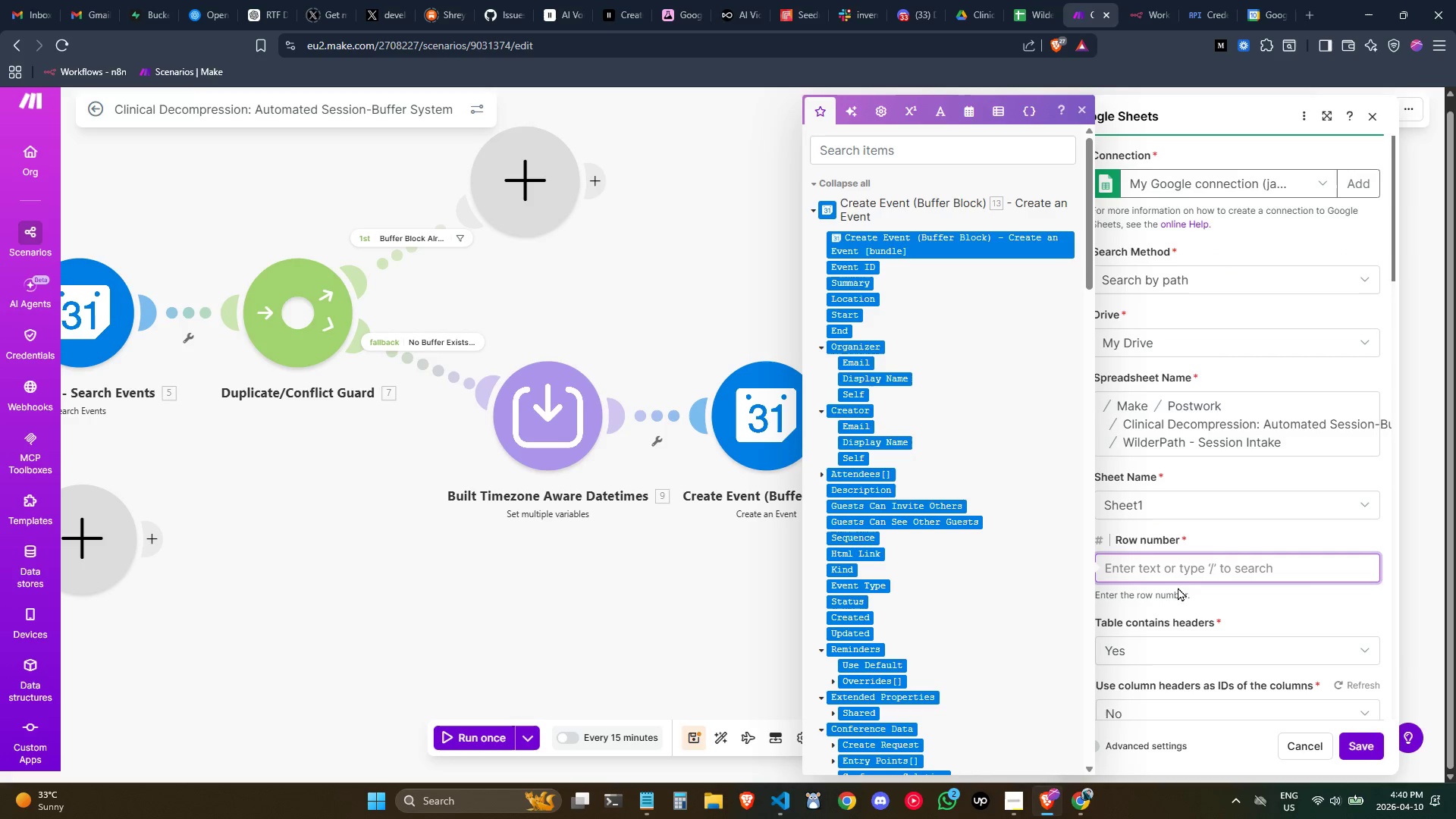 
scroll: coordinate [973, 469], scroll_direction: down, amount: 12.0
 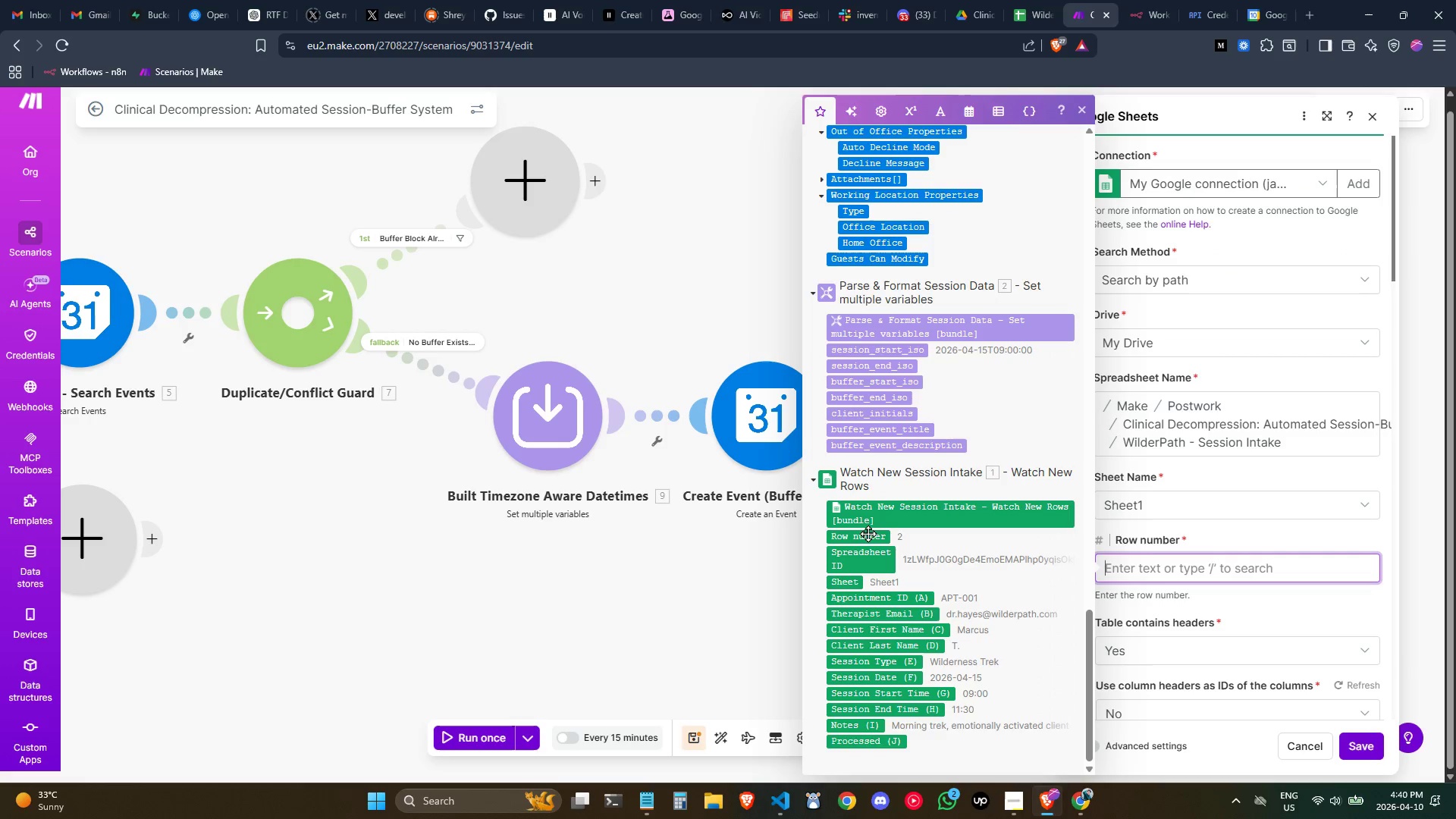 
left_click([874, 536])
 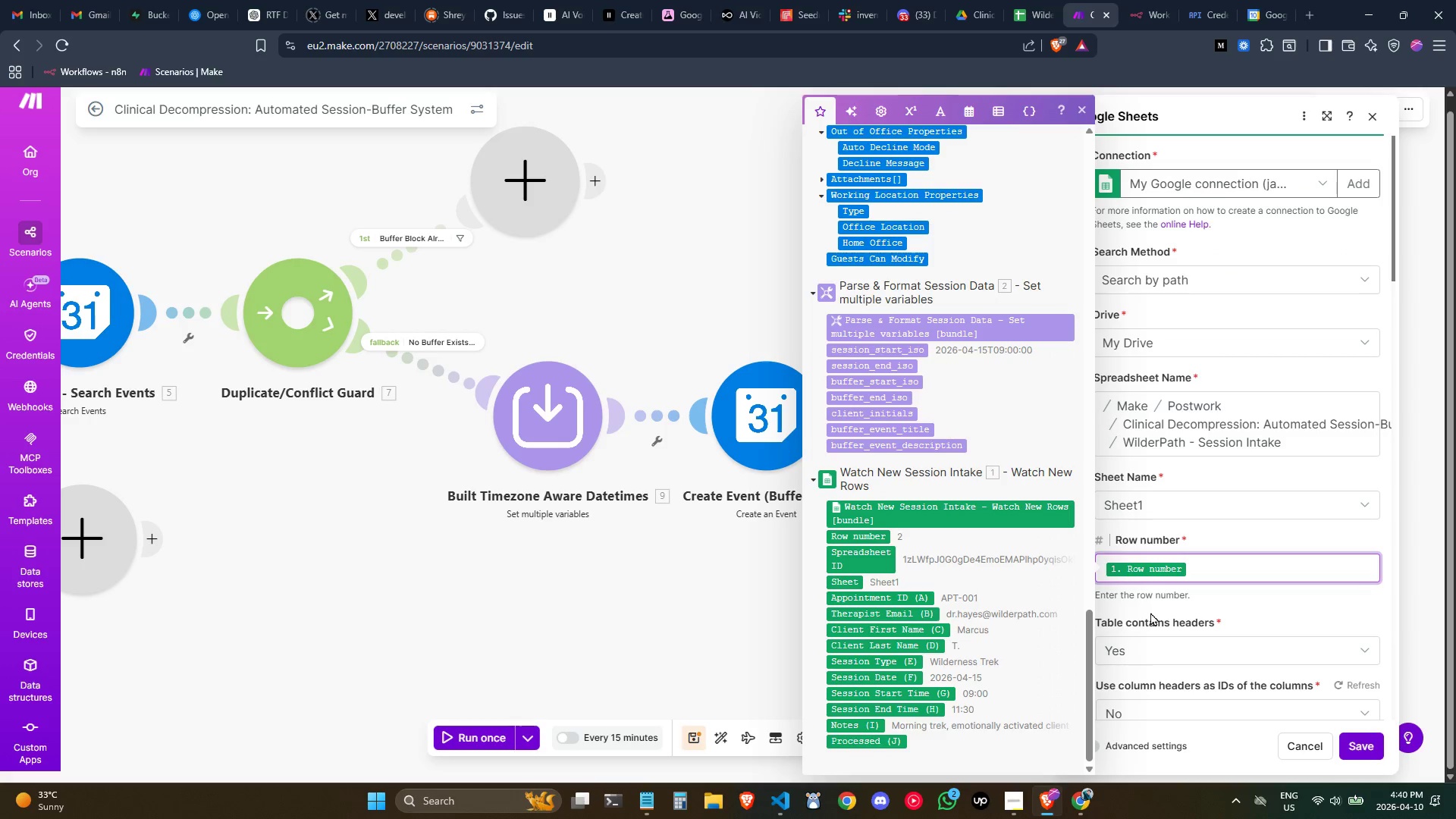 
left_click([1188, 597])
 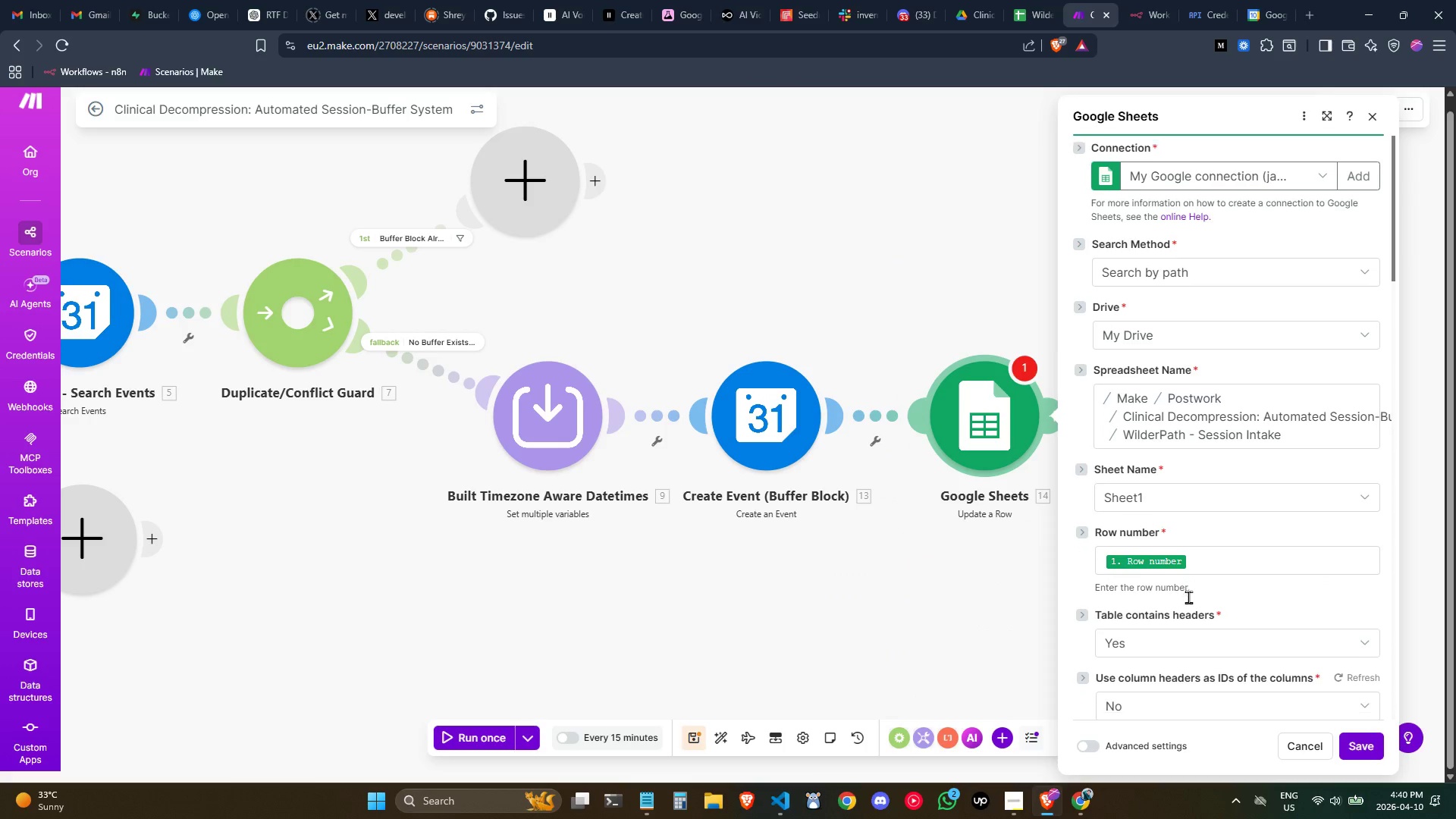 
scroll: coordinate [1195, 476], scroll_direction: down, amount: 2.0
 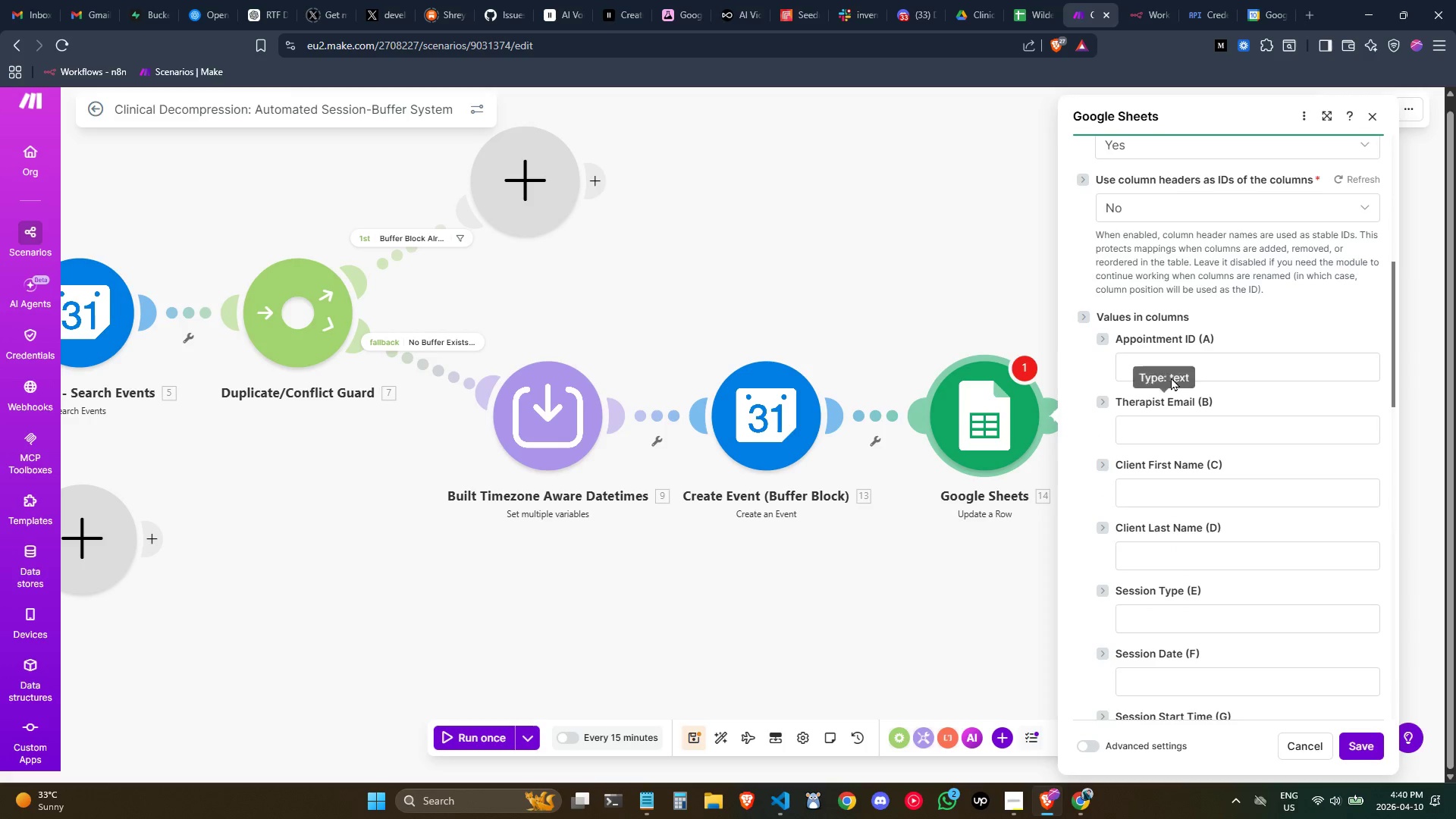 
left_click([1163, 366])
 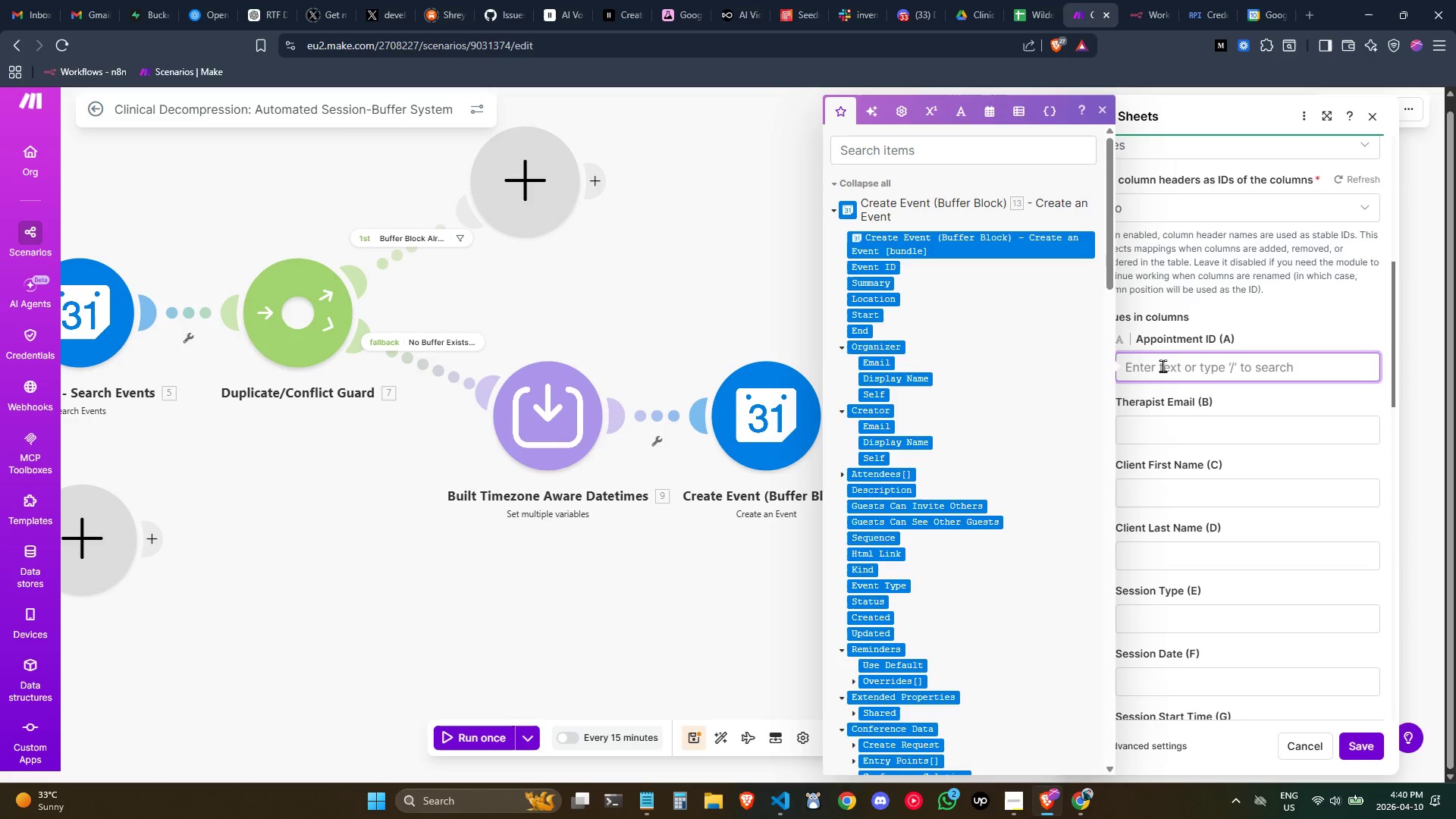 
scroll: coordinate [1205, 438], scroll_direction: down, amount: 3.0
 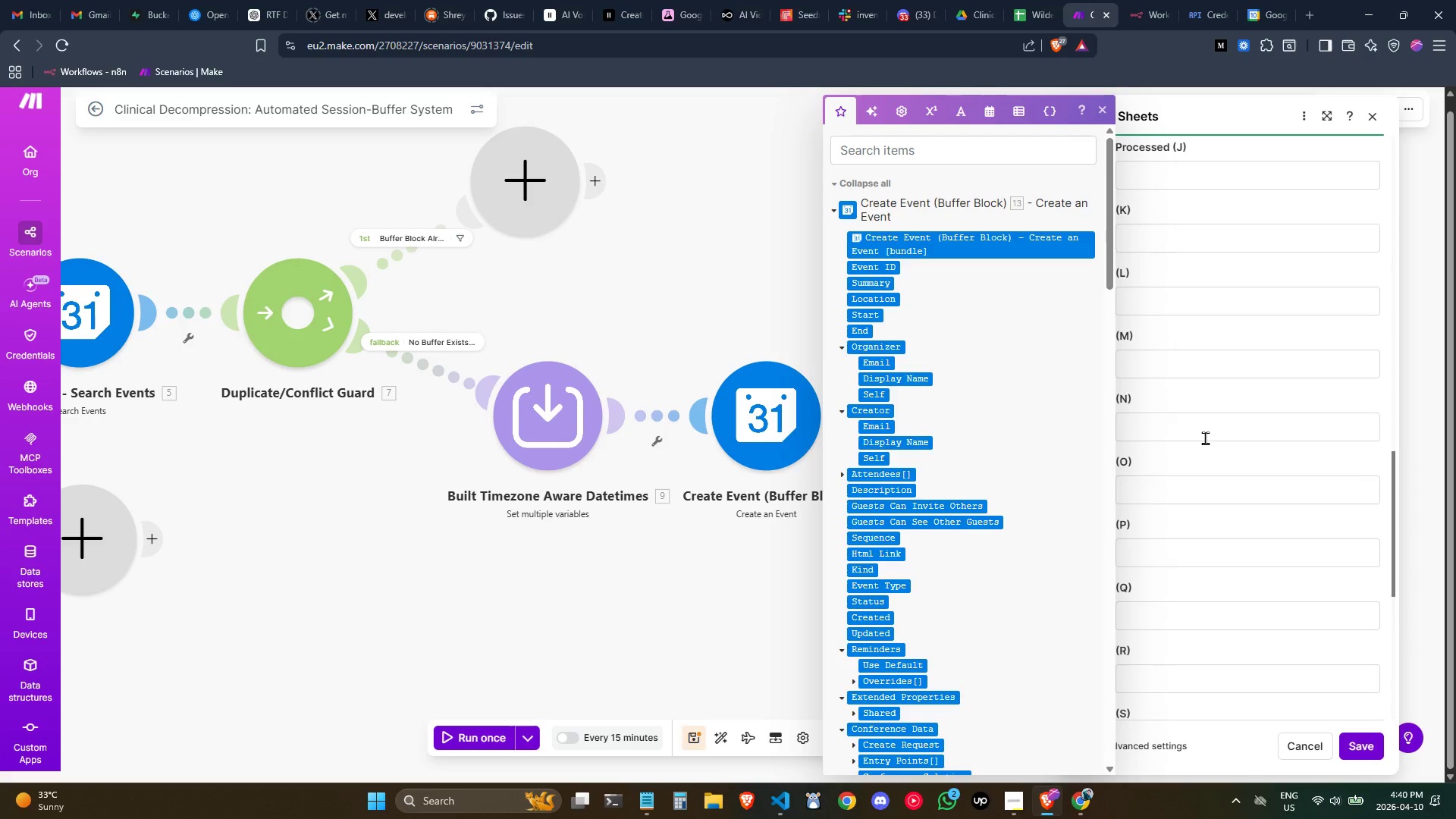 
scroll: coordinate [1205, 438], scroll_direction: up, amount: 2.0
 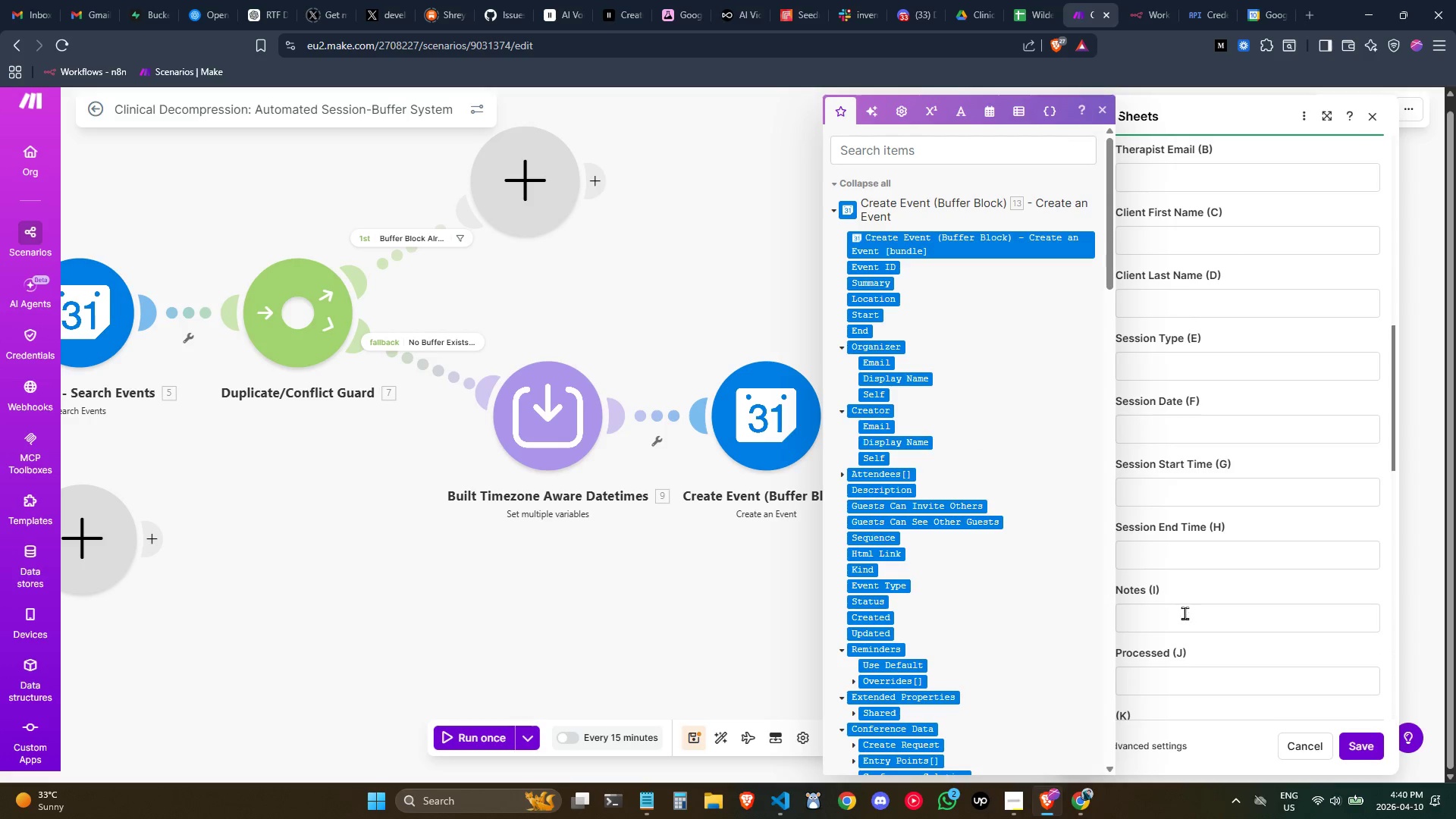 
left_click([1185, 615])
 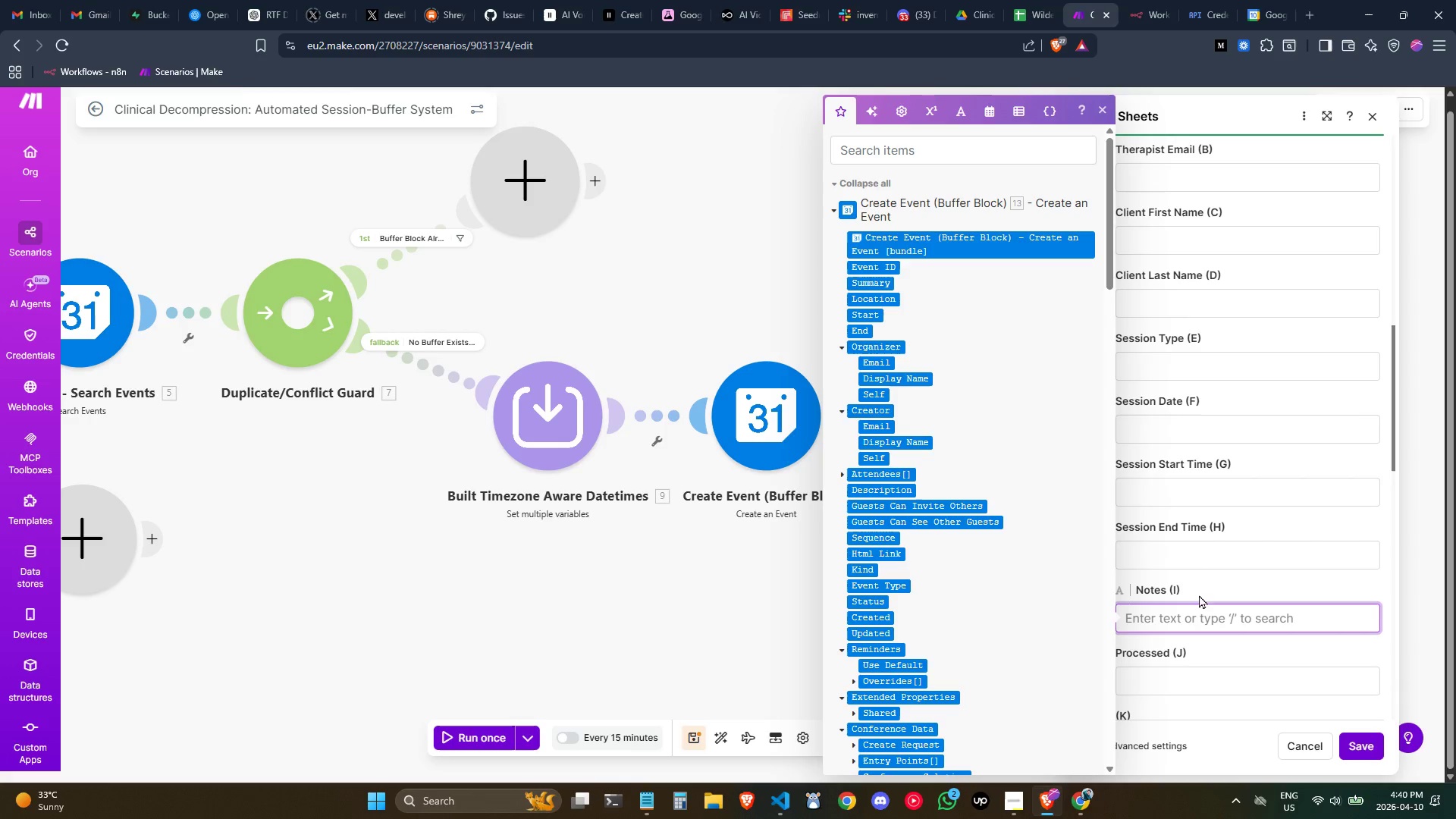 
left_click([1174, 675])
 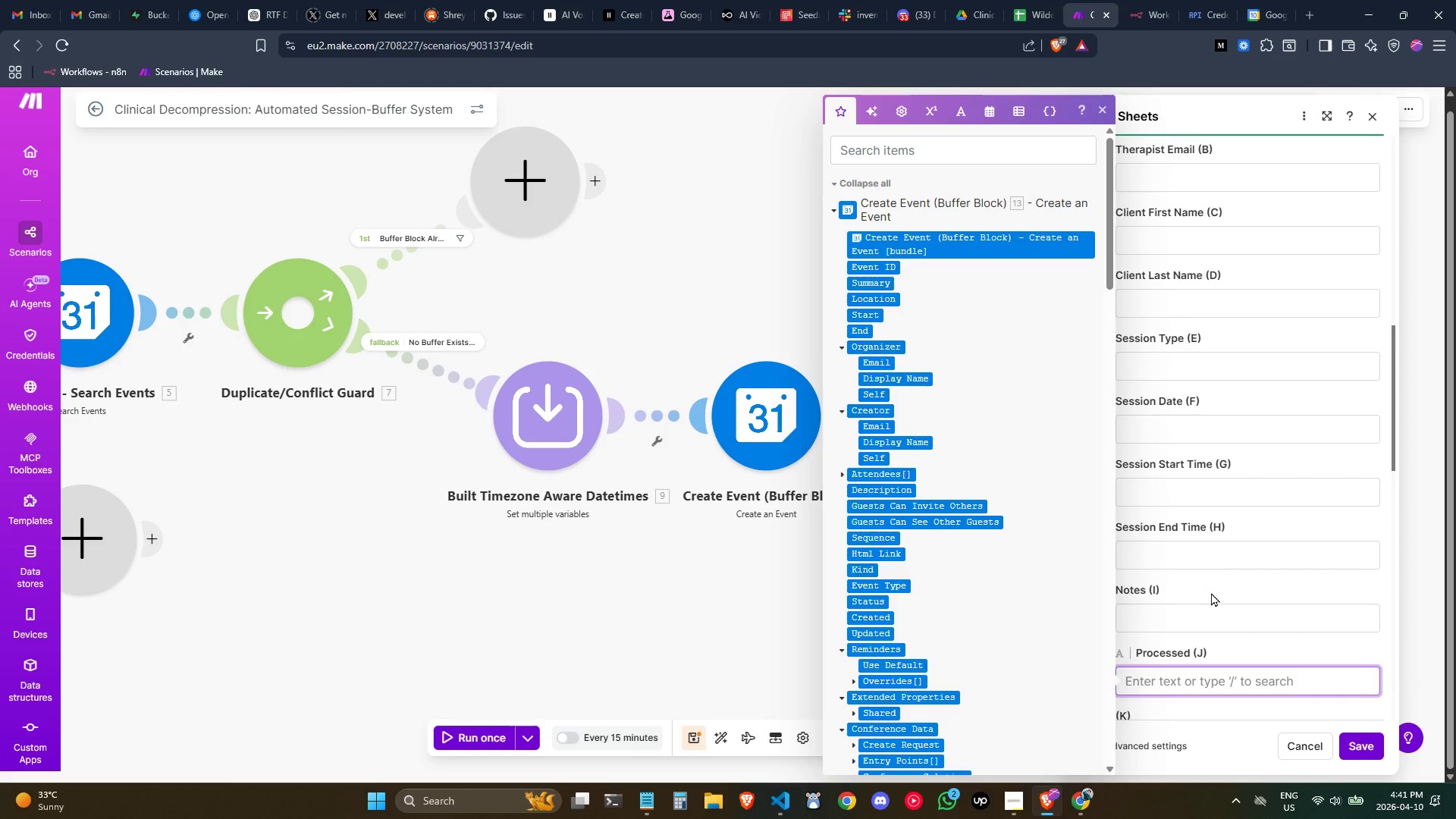 
wait(56.55)
 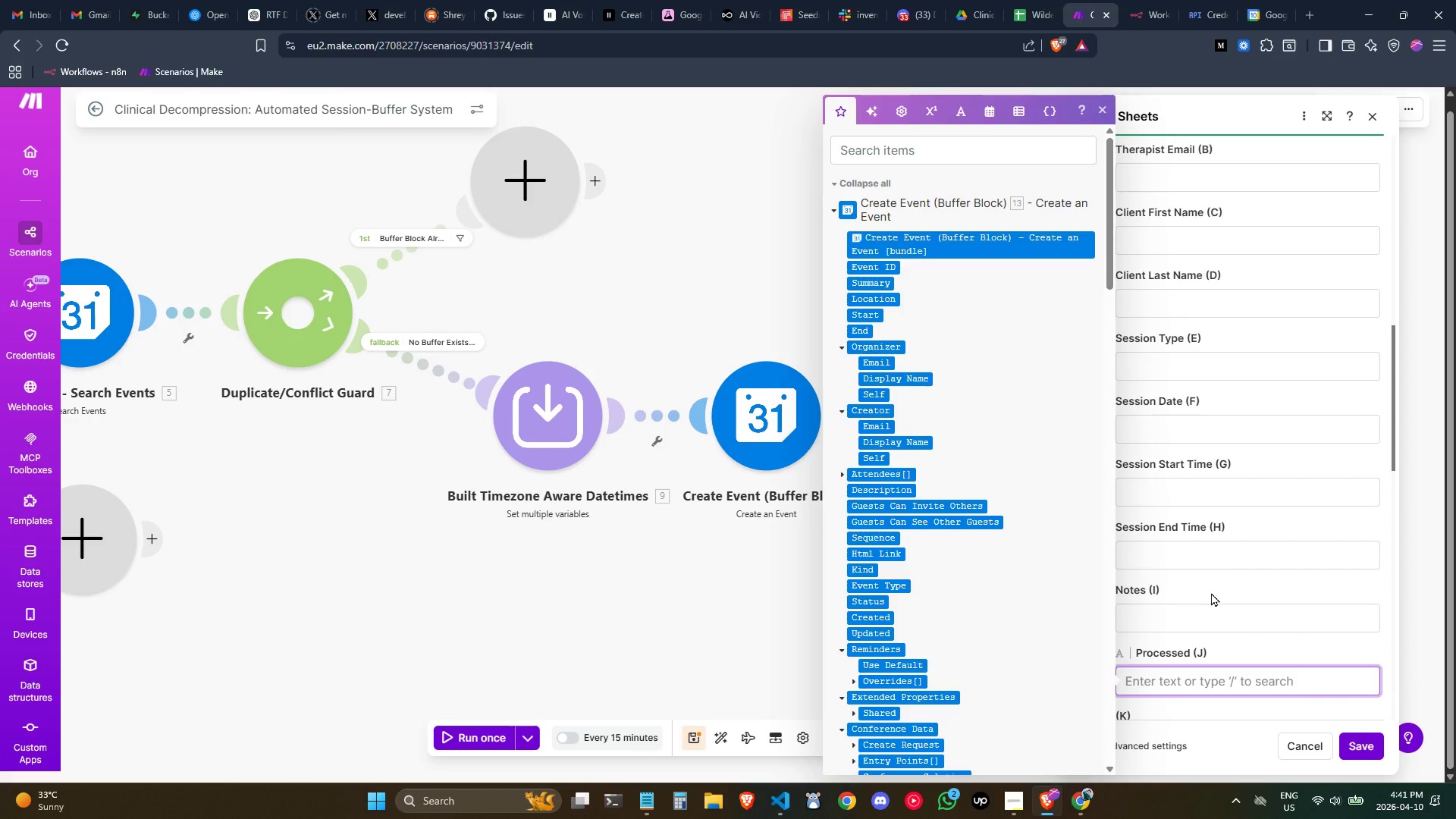 
scroll: coordinate [969, 517], scroll_direction: down, amount: 2.0
 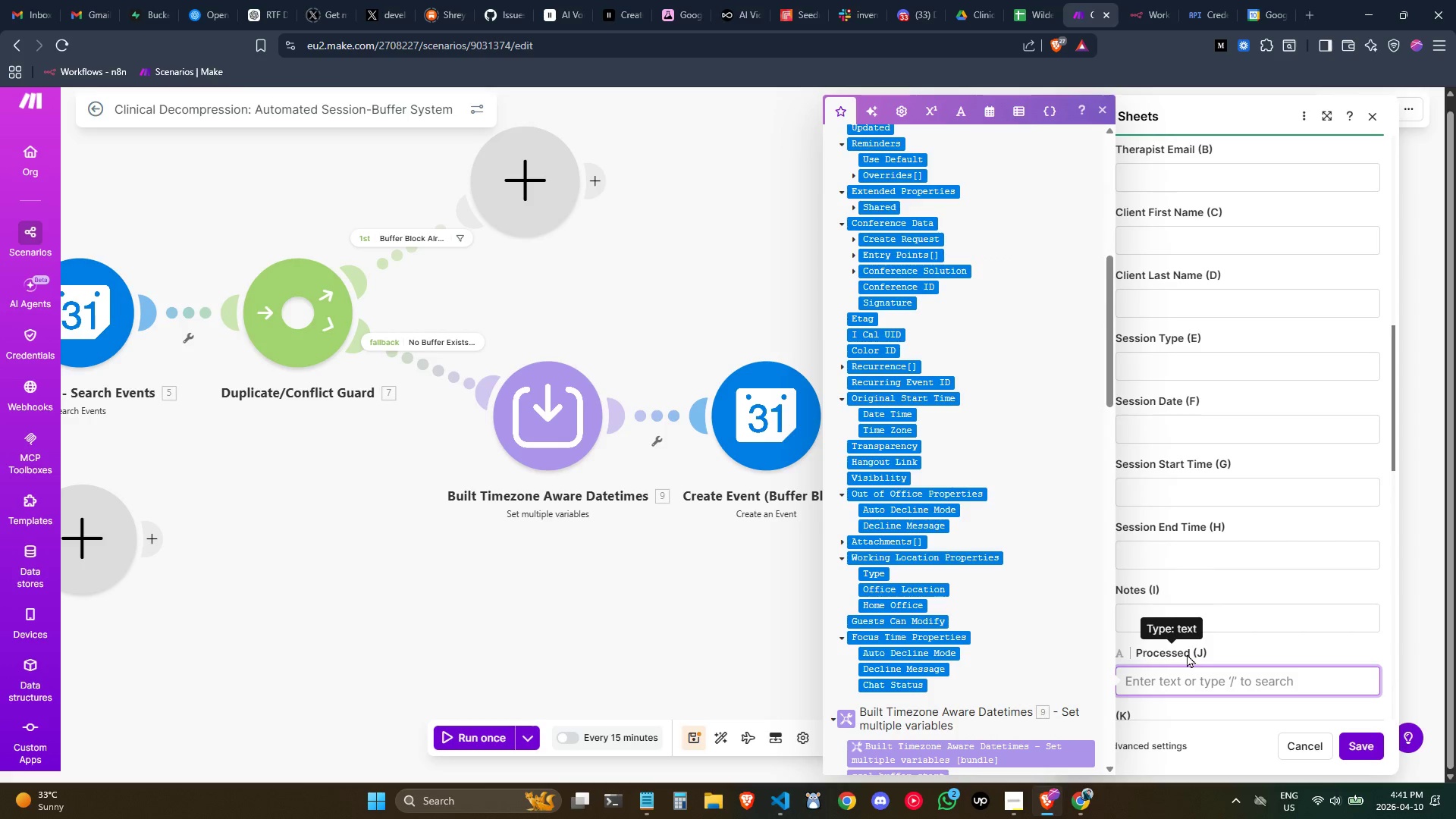 
wait(8.27)
 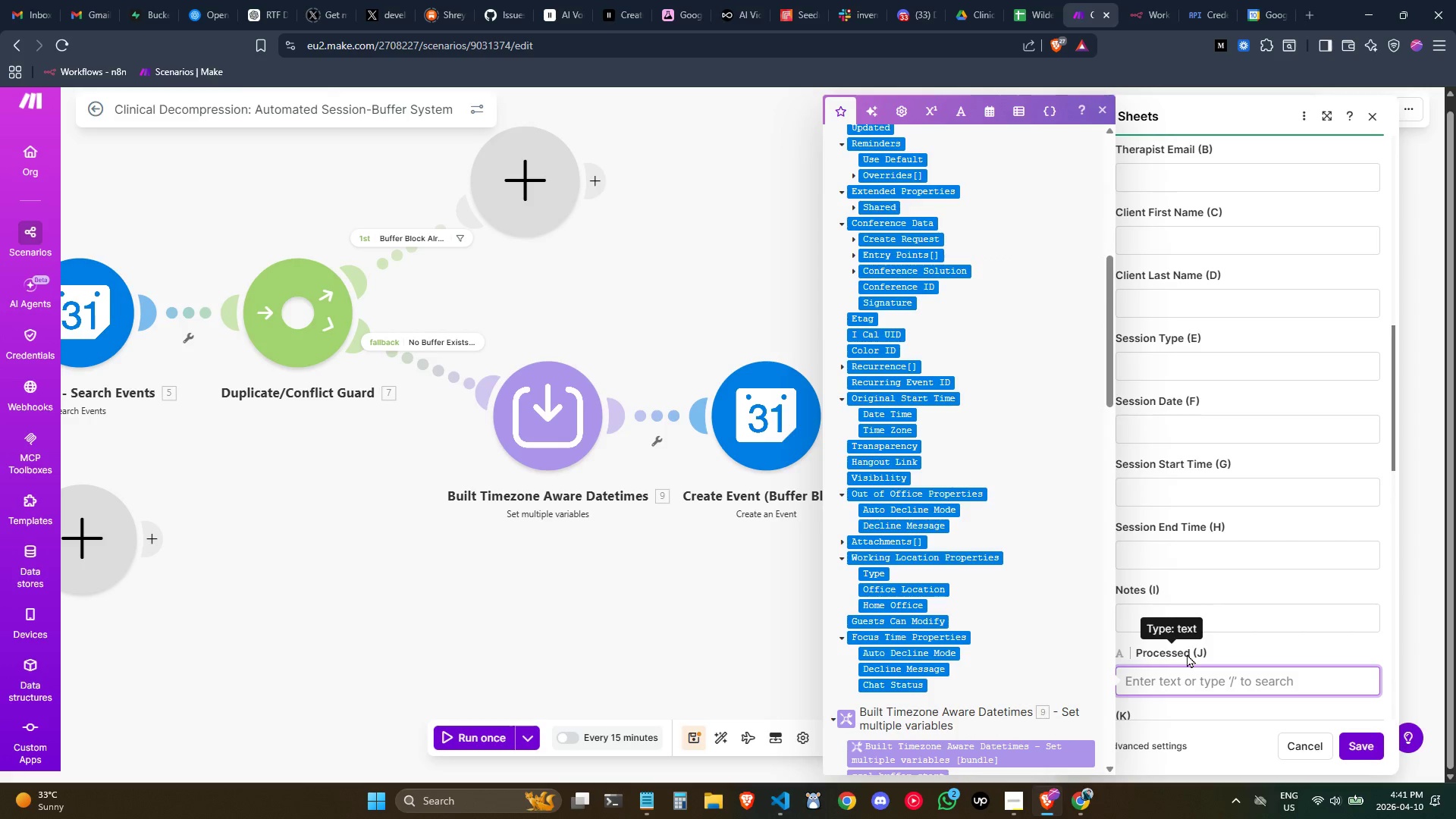 
type(T)
key(Backspace)
type(YES - Buffer Created /format)
 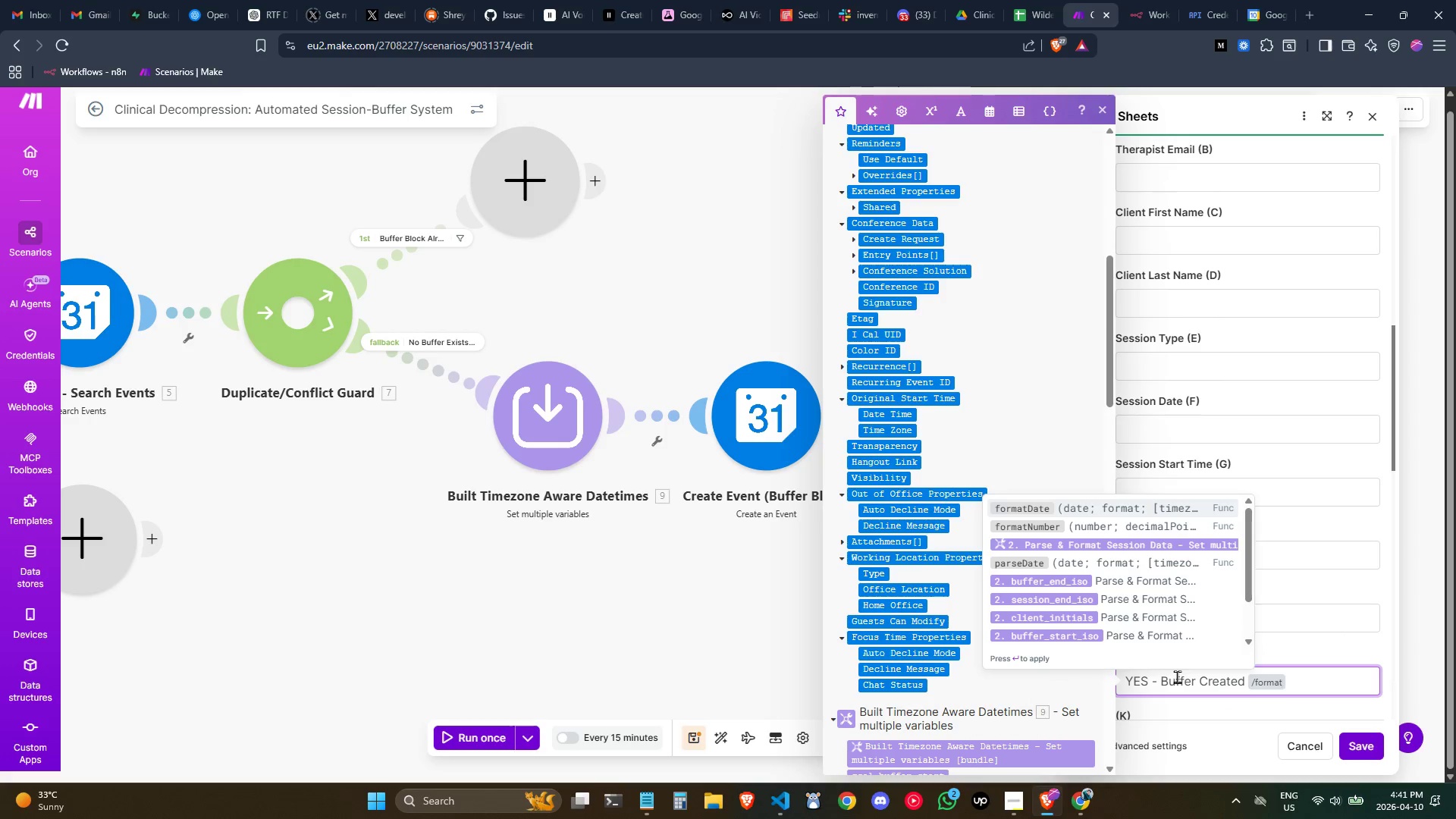 
key(Enter)
 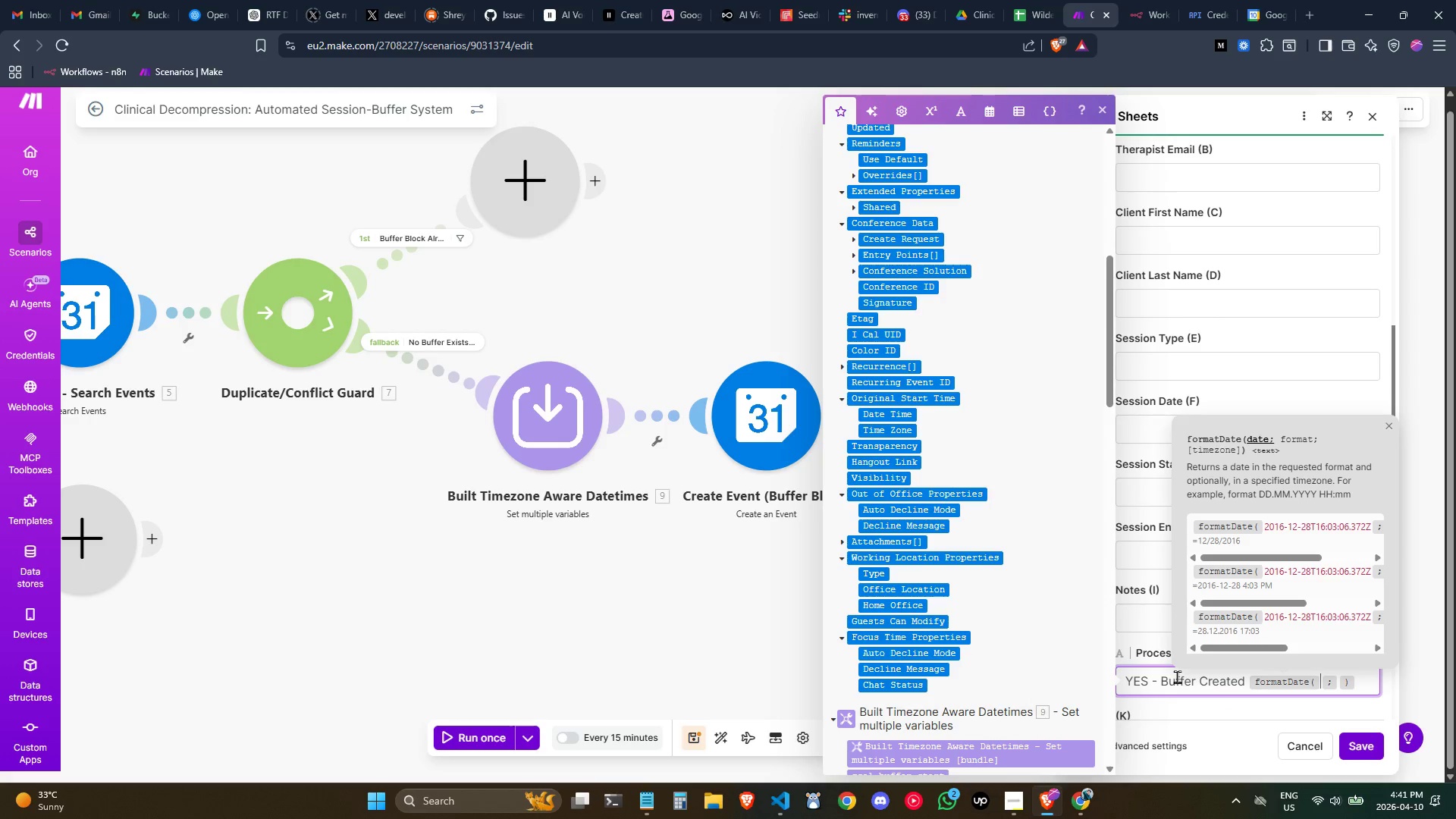 
type(/now)
key(Backspace)
 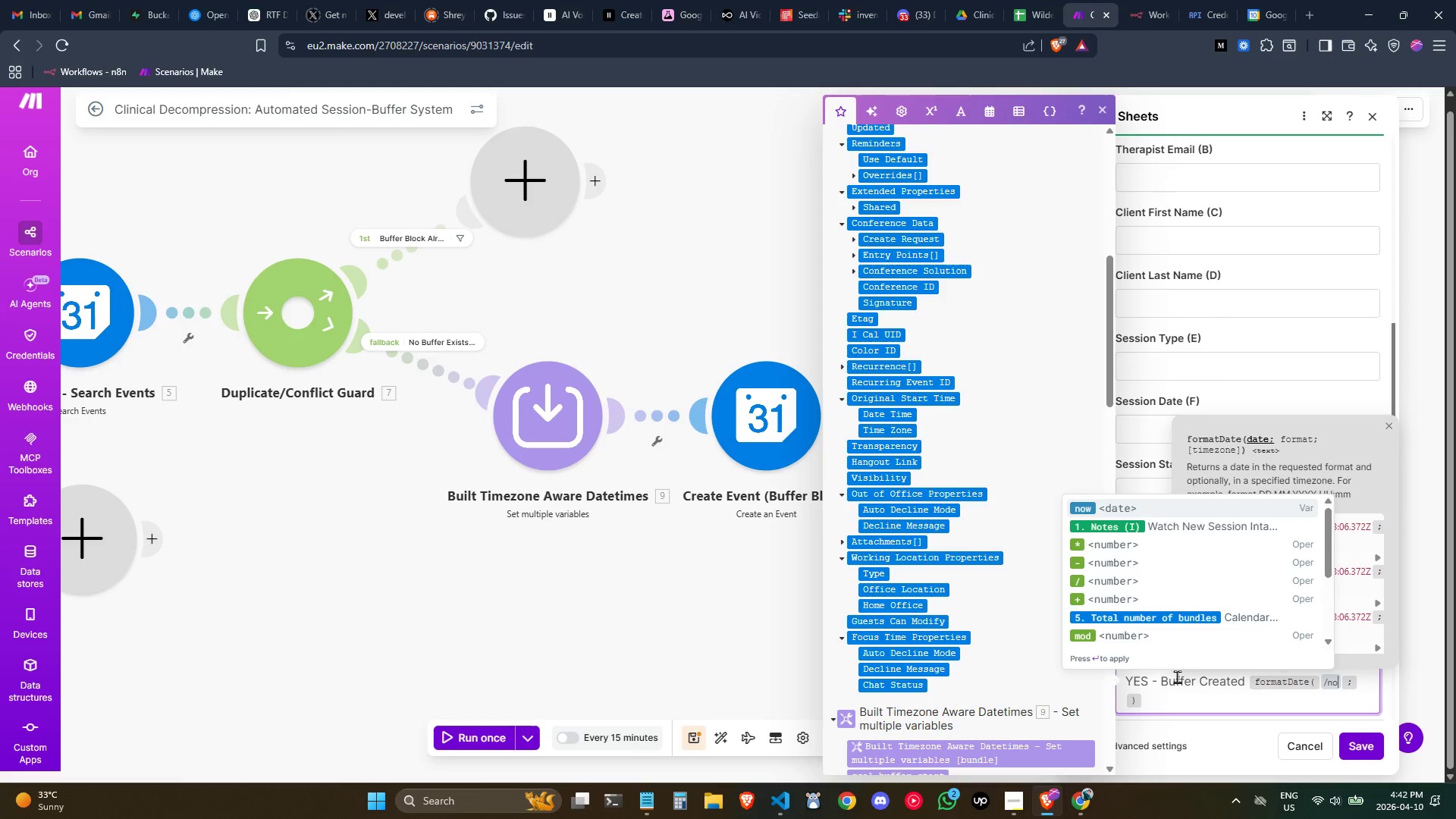 
key(Enter)
 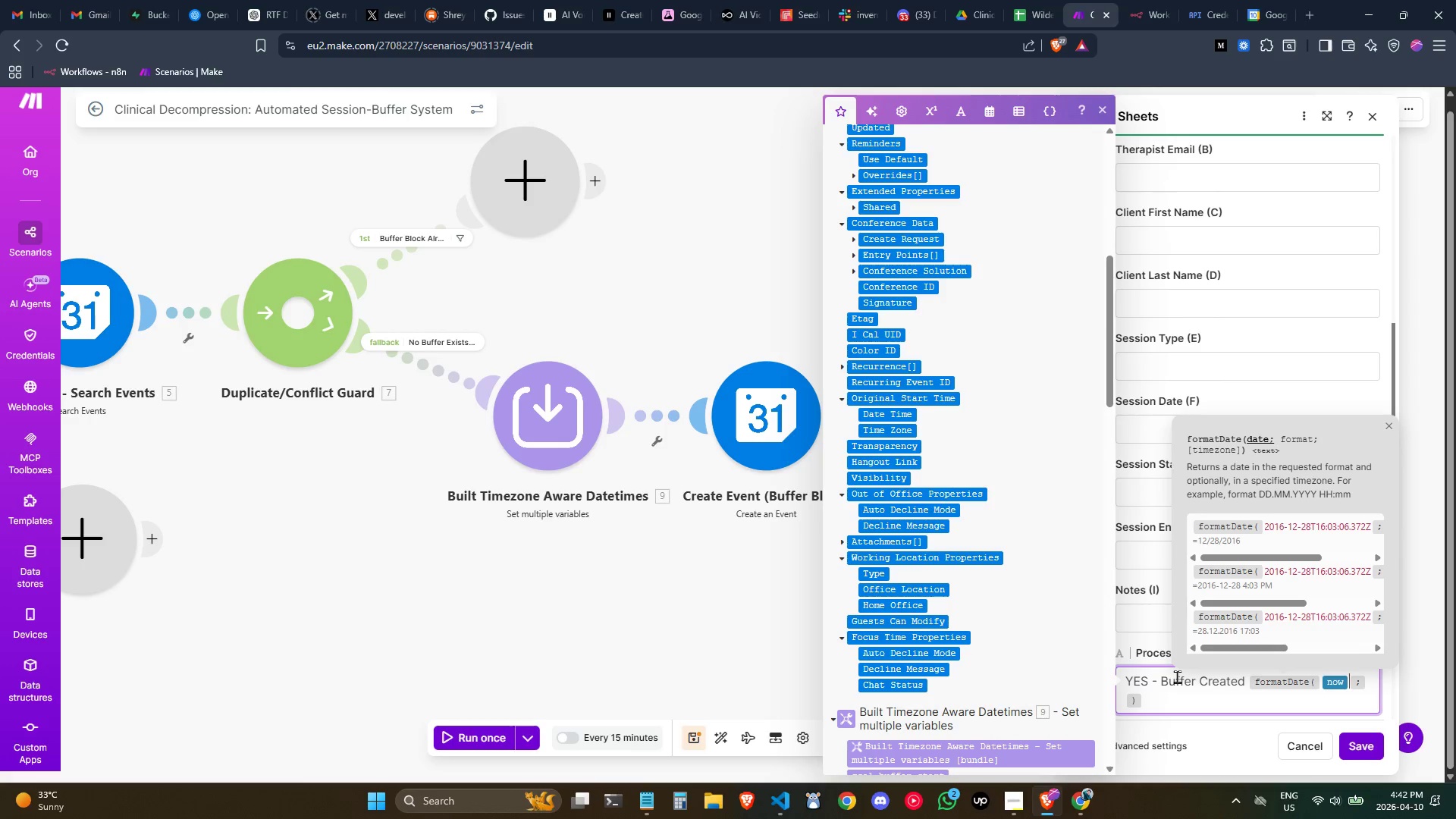 
key(ArrowRight)
 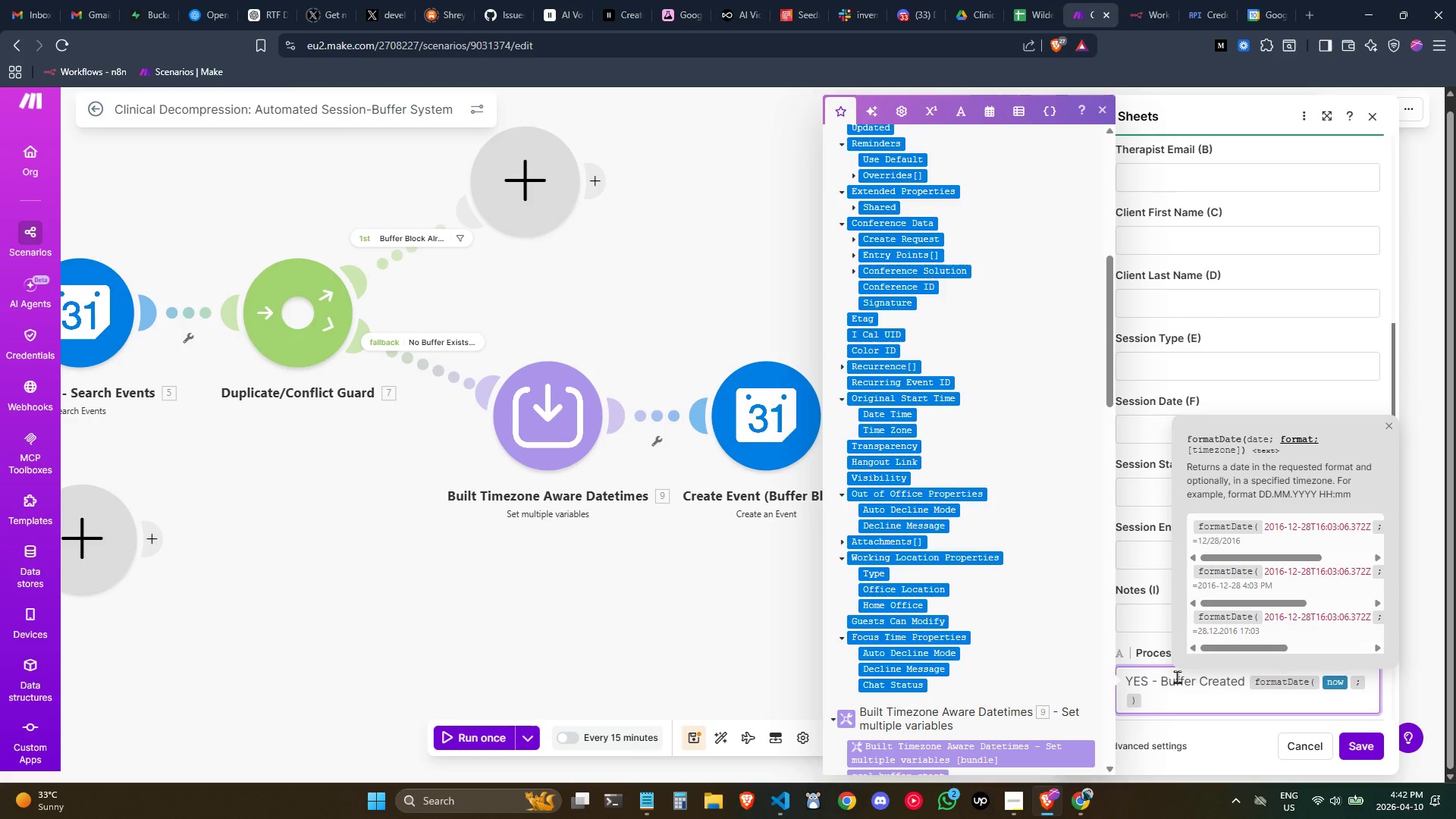 
type(YYYY-m)
key(Backspace)
type(MM-DD HH:mm)
 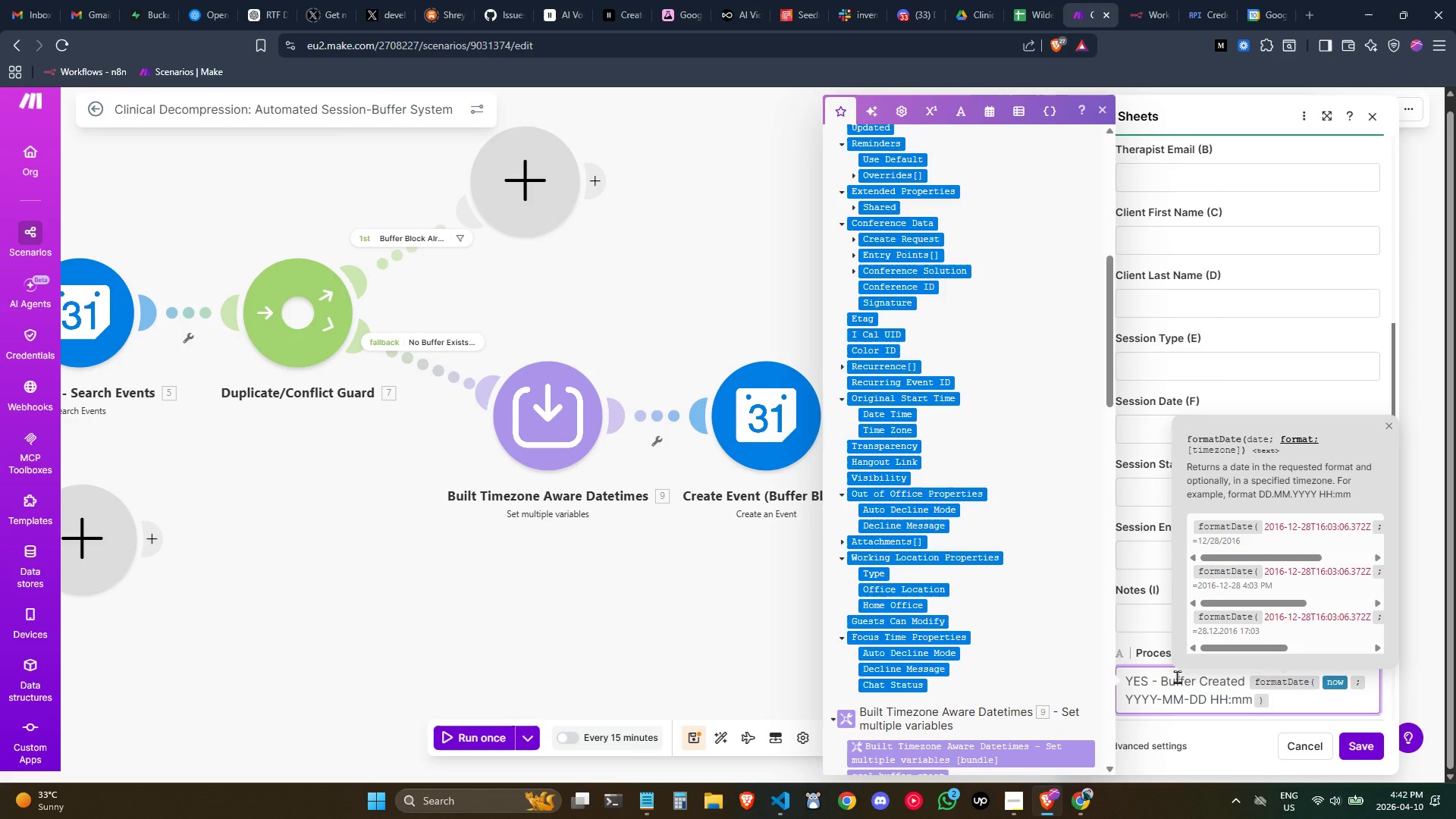 
scroll: coordinate [1293, 693], scroll_direction: down, amount: 1.0
 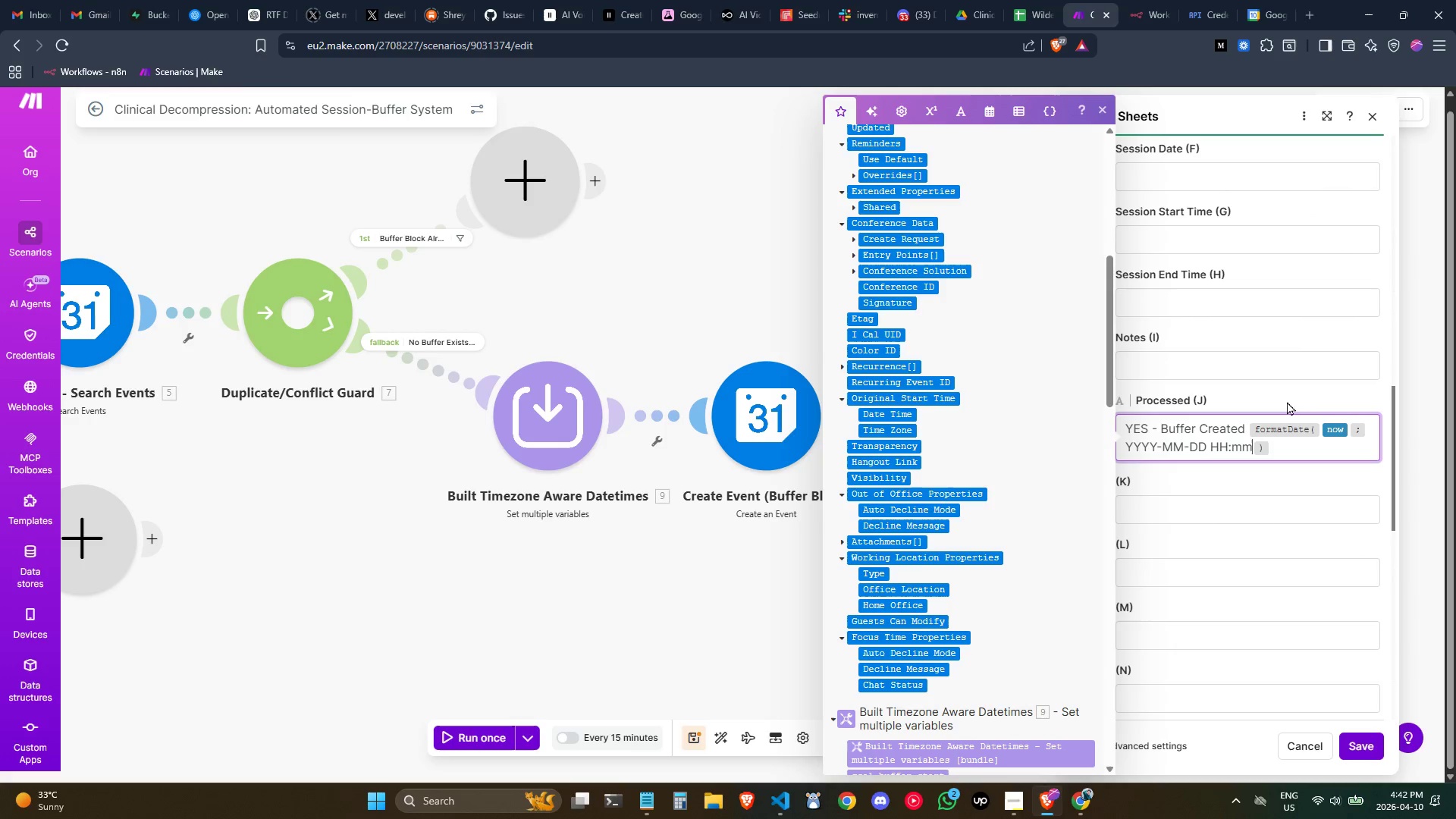 
left_click([1292, 387])
 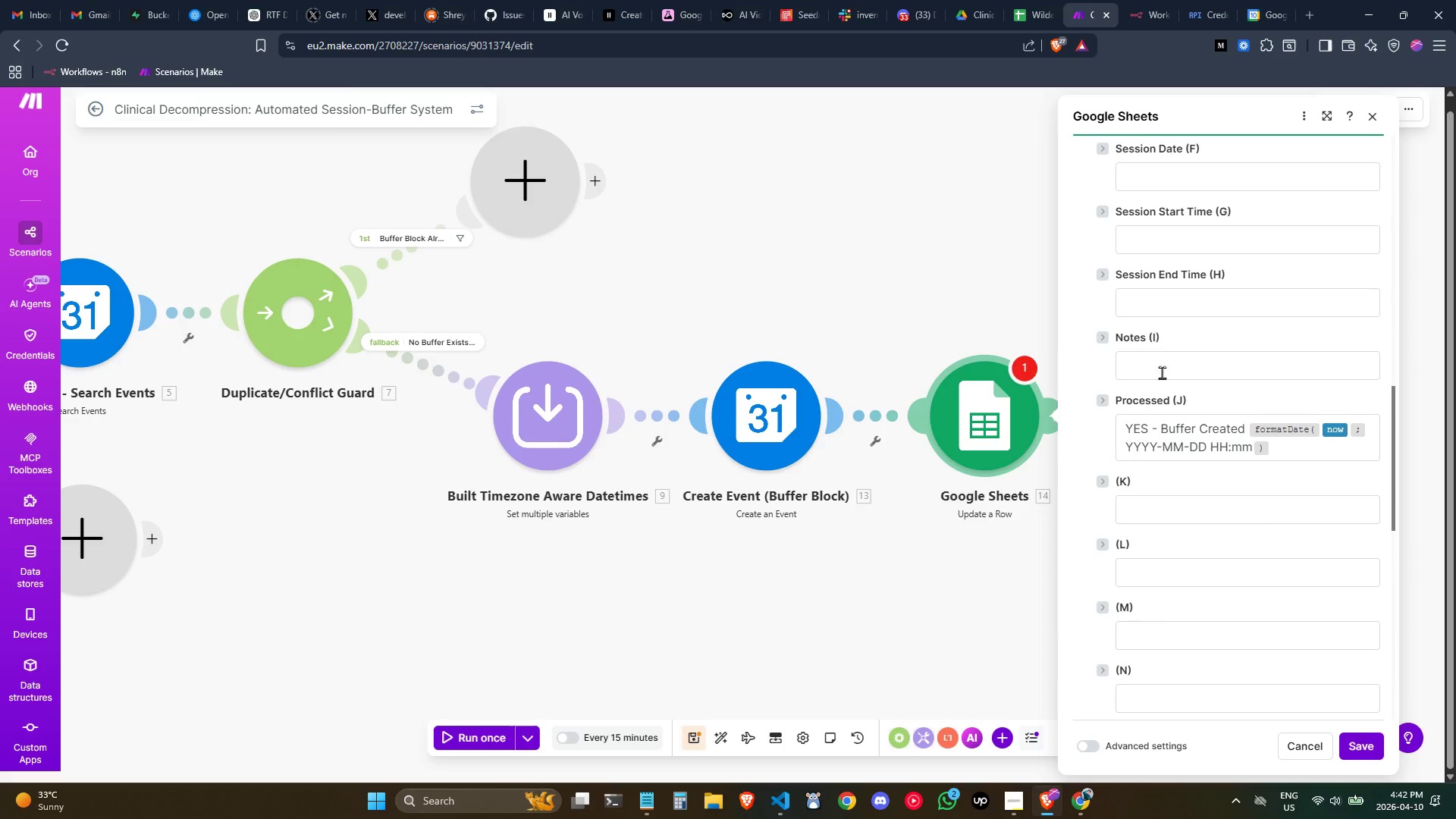 
scroll: coordinate [1132, 355], scroll_direction: up, amount: 3.0
 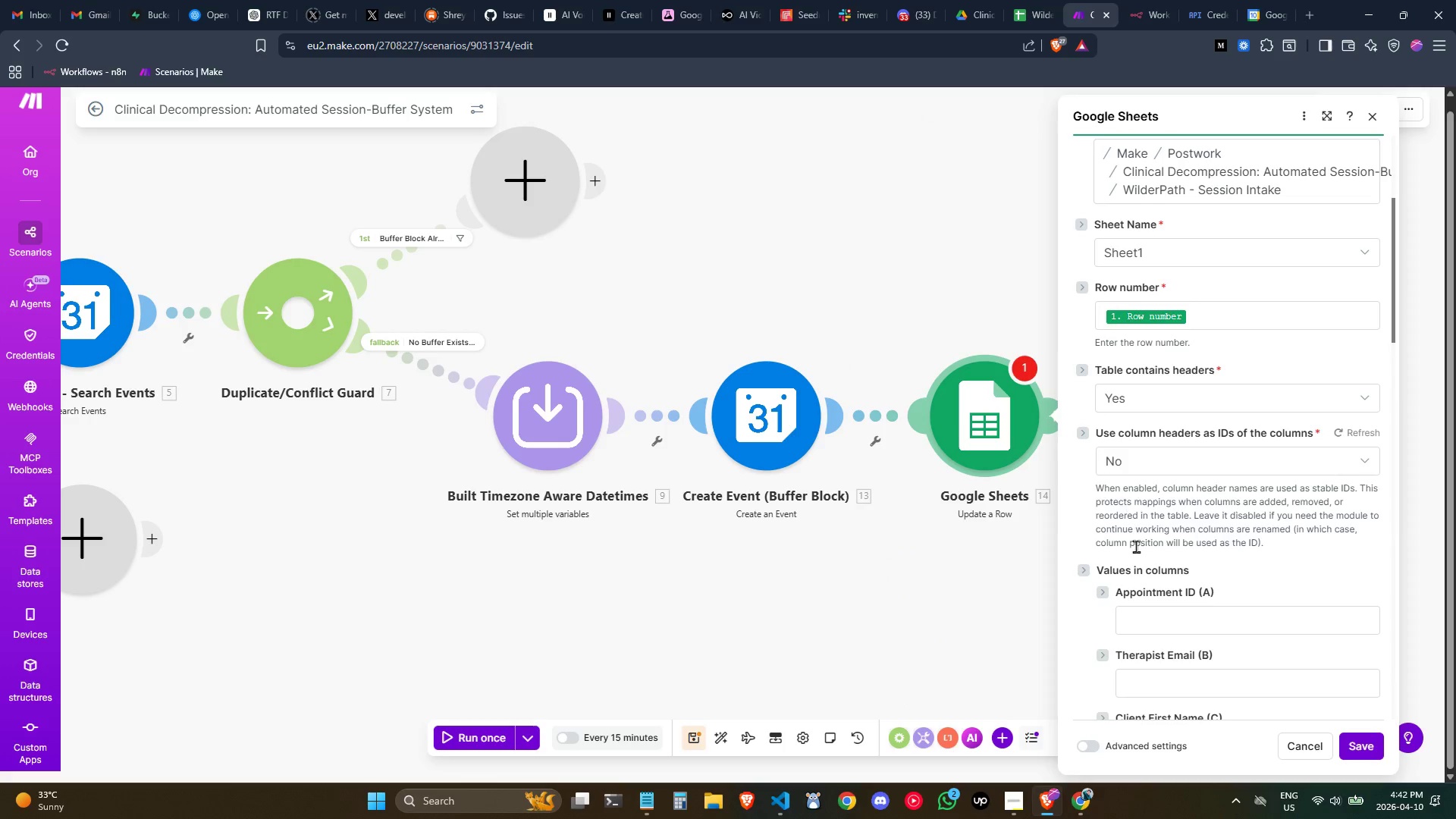 
scroll: coordinate [1204, 553], scroll_direction: down, amount: 3.0
 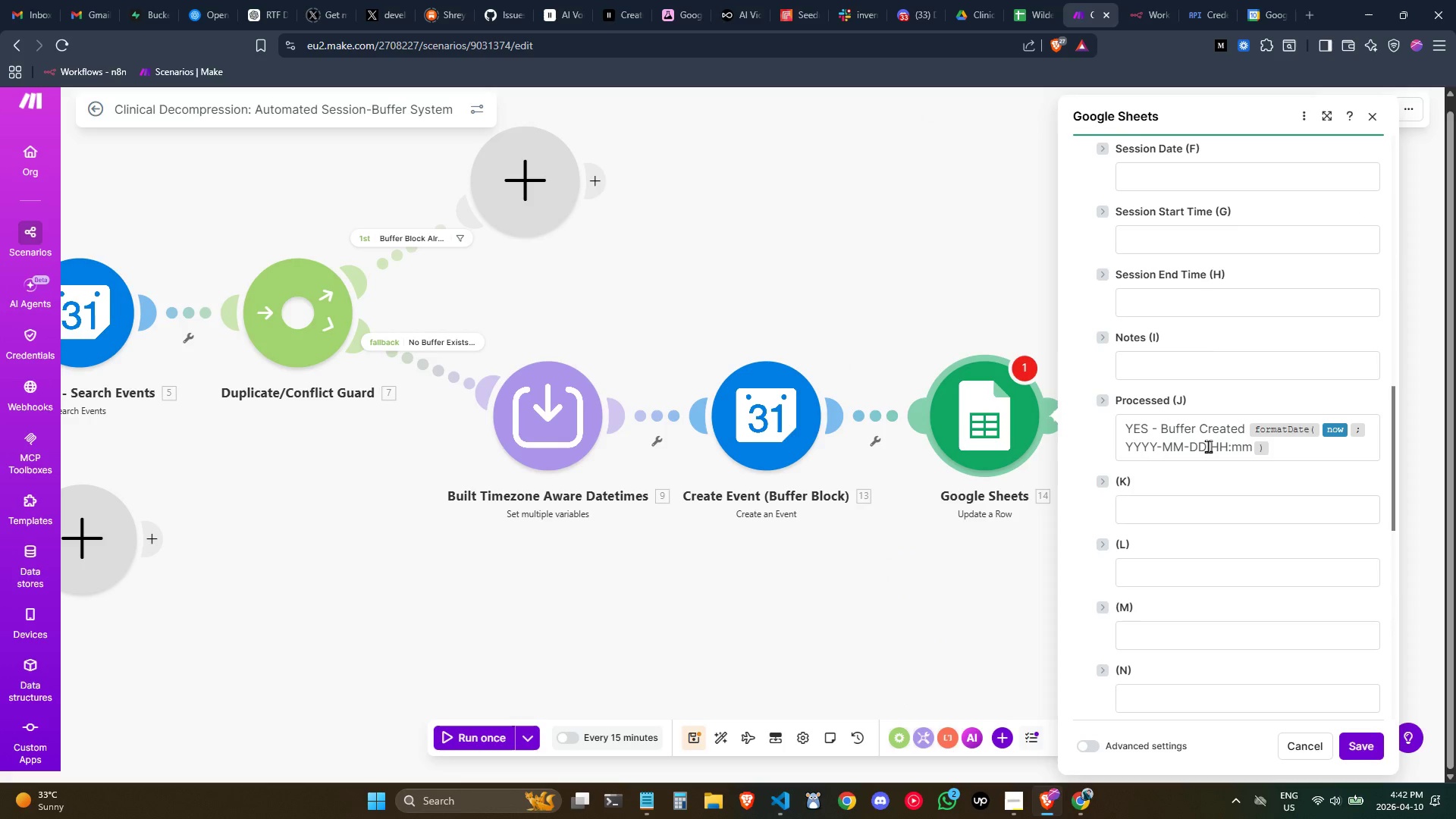 
scroll: coordinate [1102, 336], scroll_direction: up, amount: 2.0
 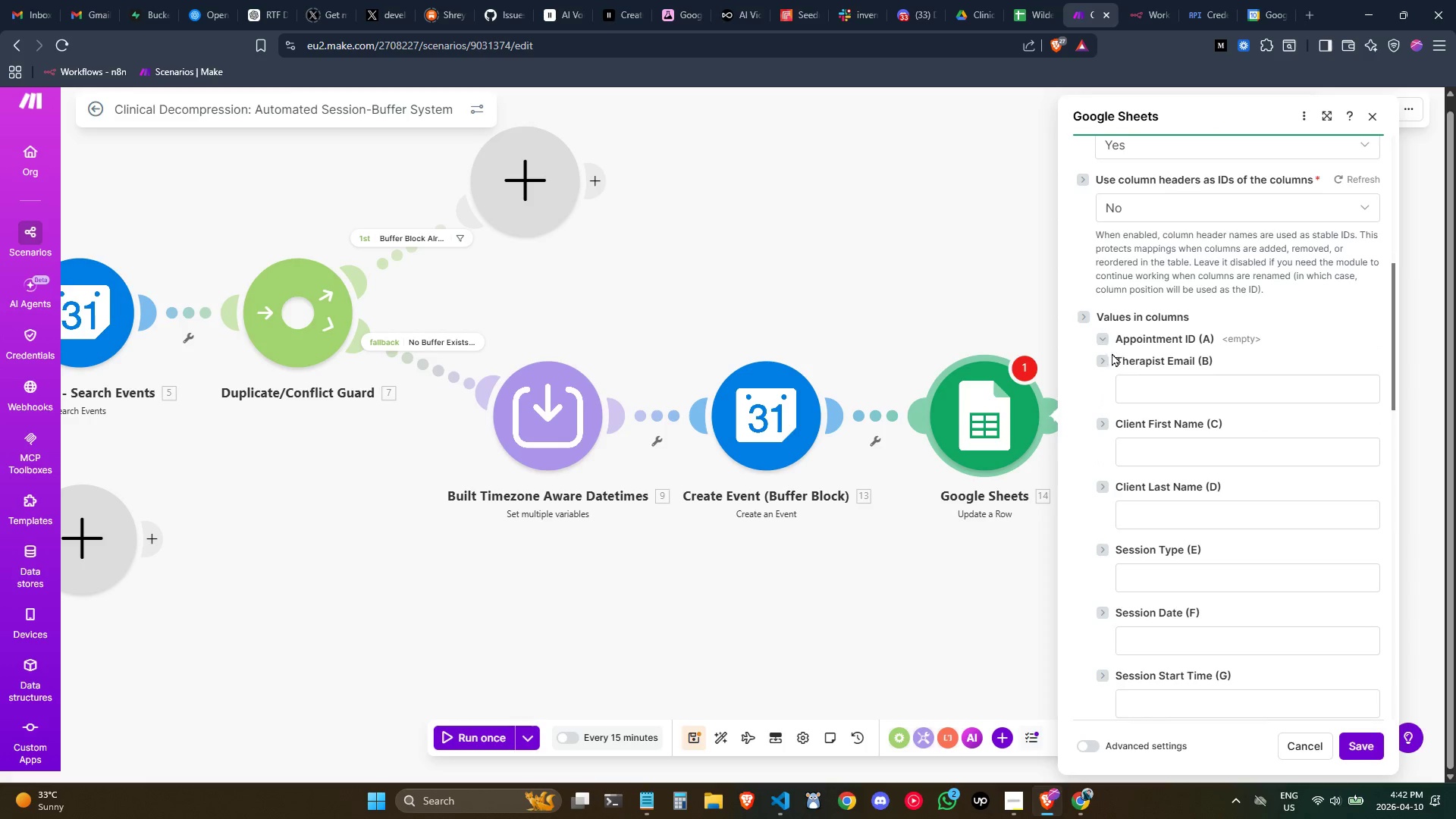 
left_click([1105, 364])
 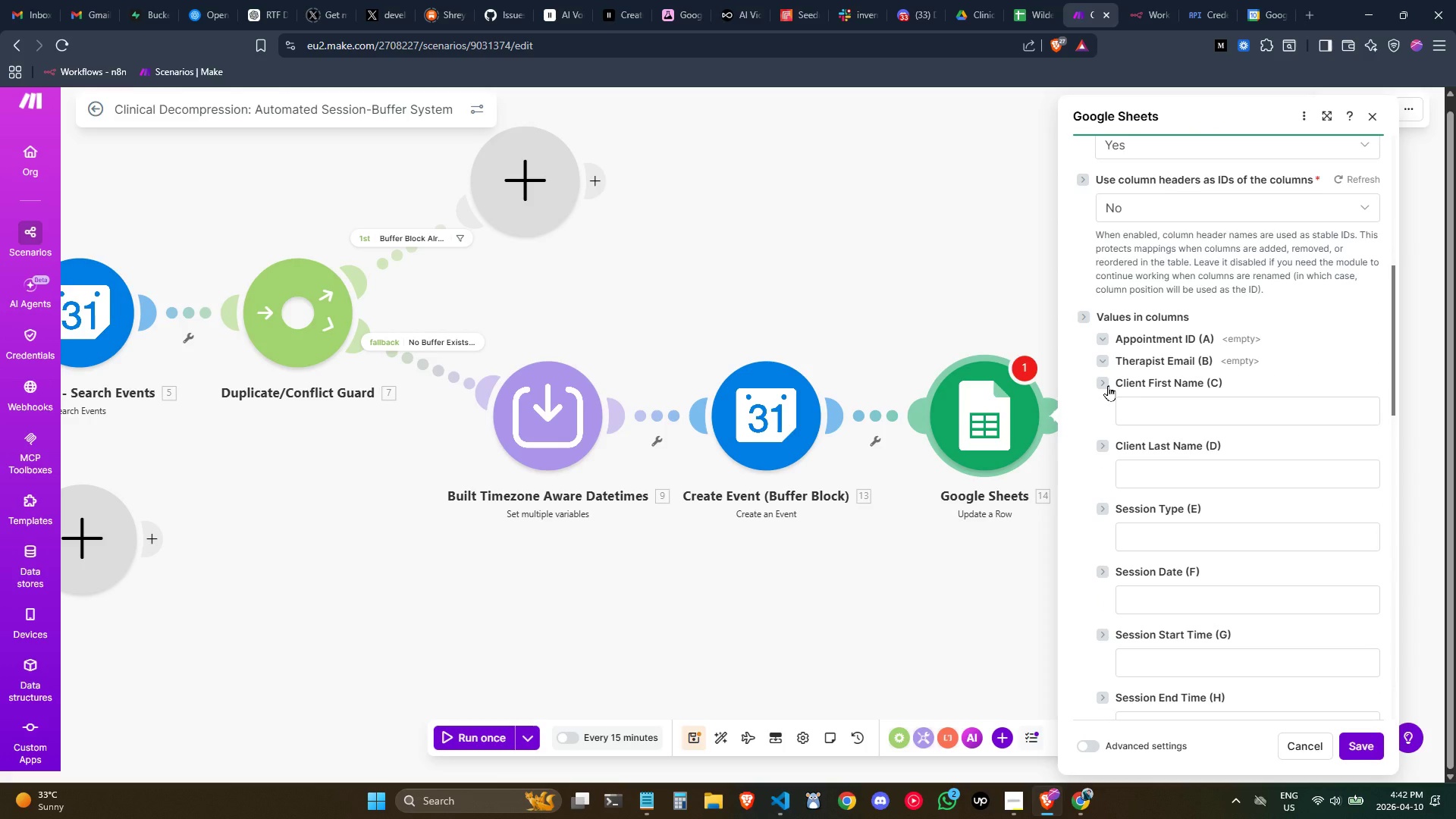 
left_click([1108, 385])
 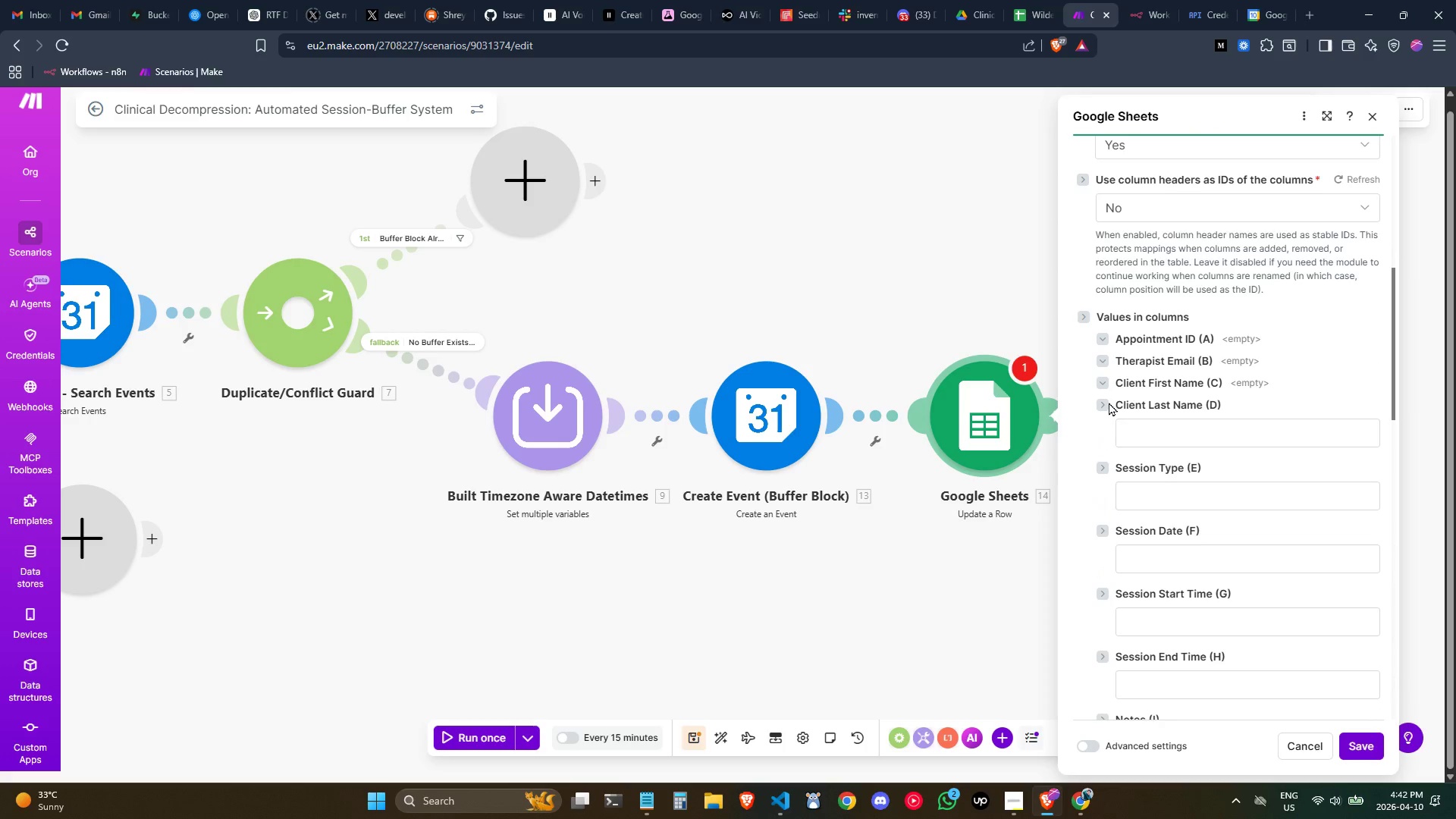 
double_click([1103, 406])
 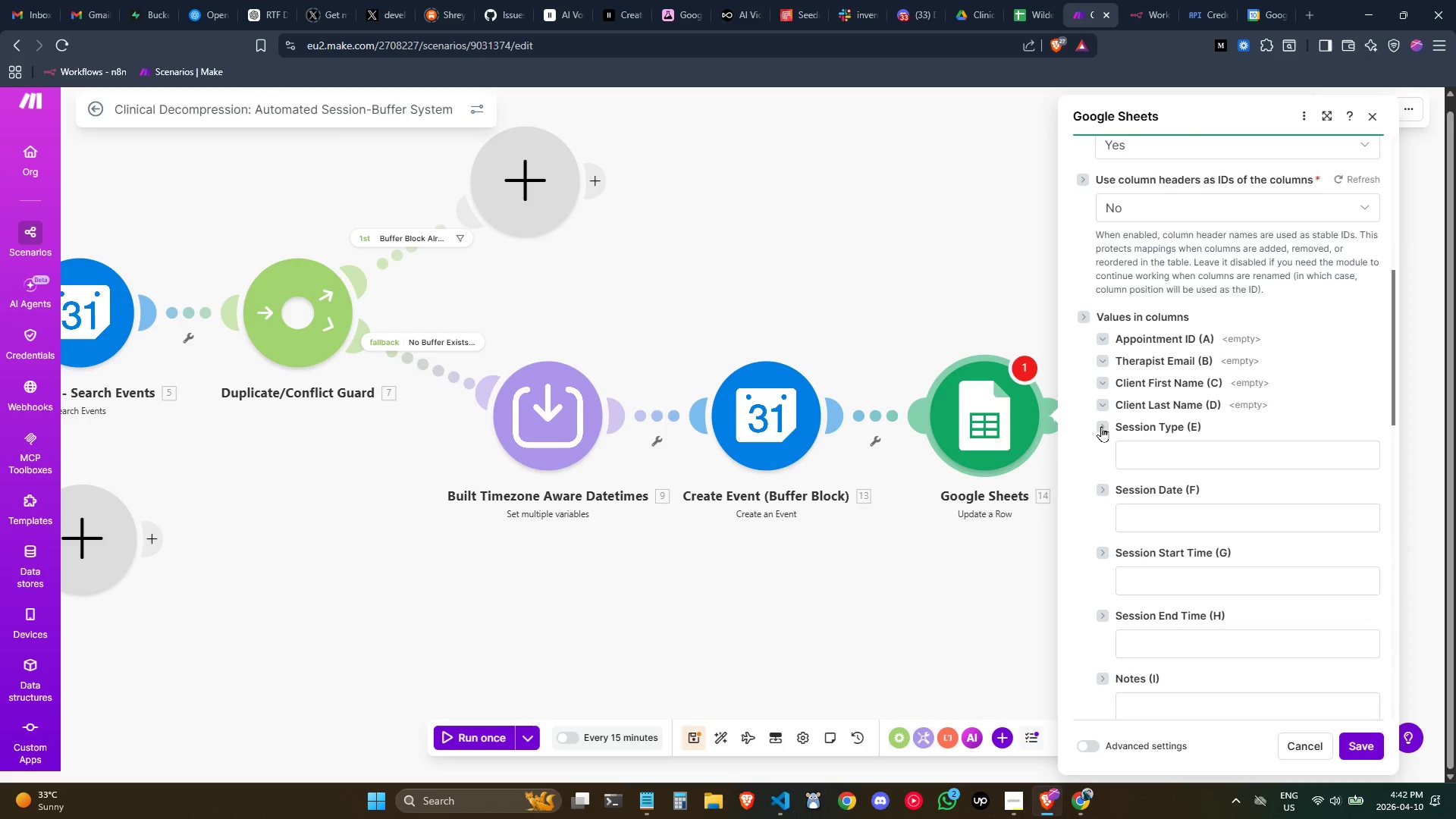 
left_click([1102, 426])
 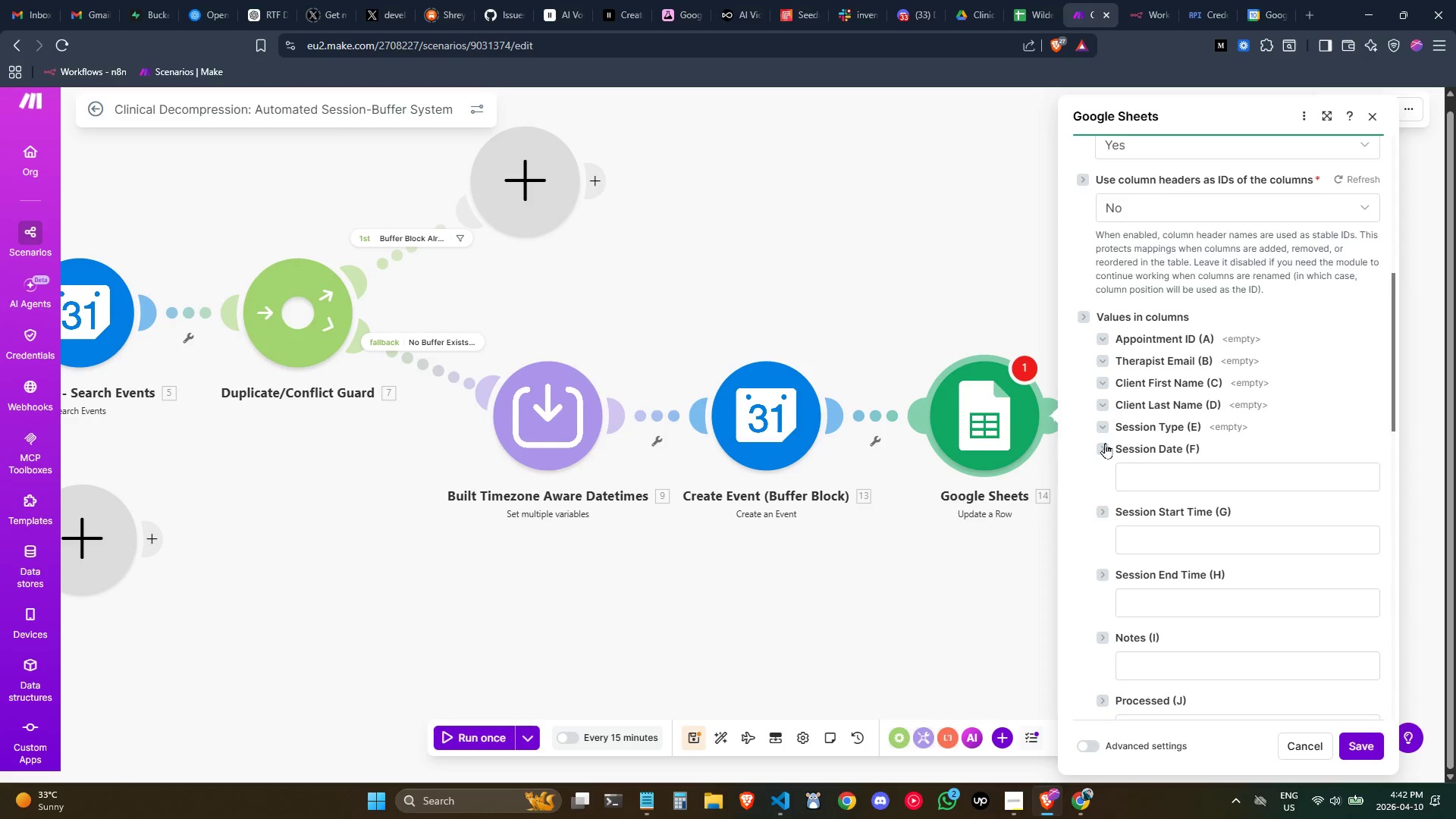 
left_click([1105, 443])
 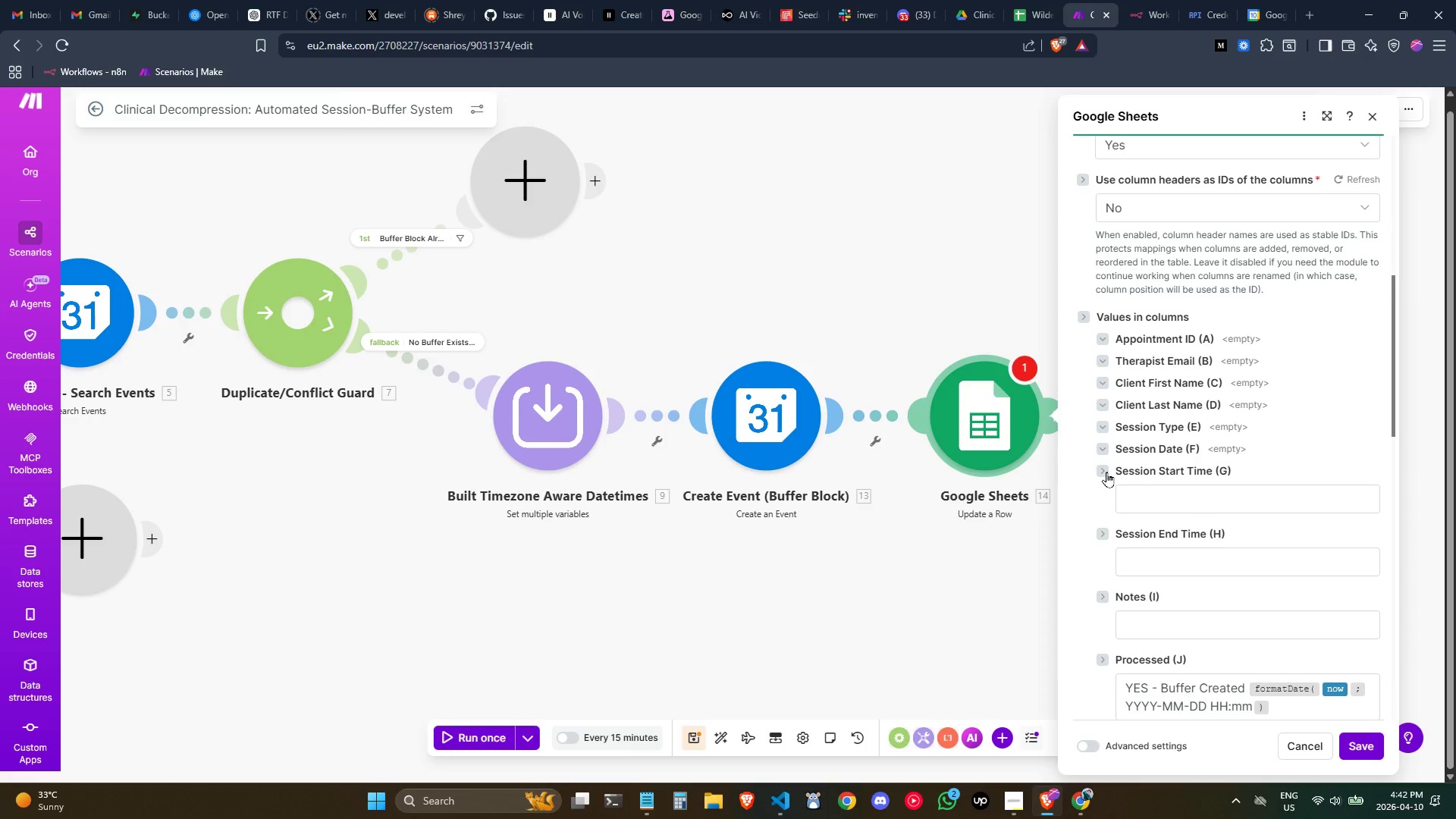 
left_click([1105, 471])
 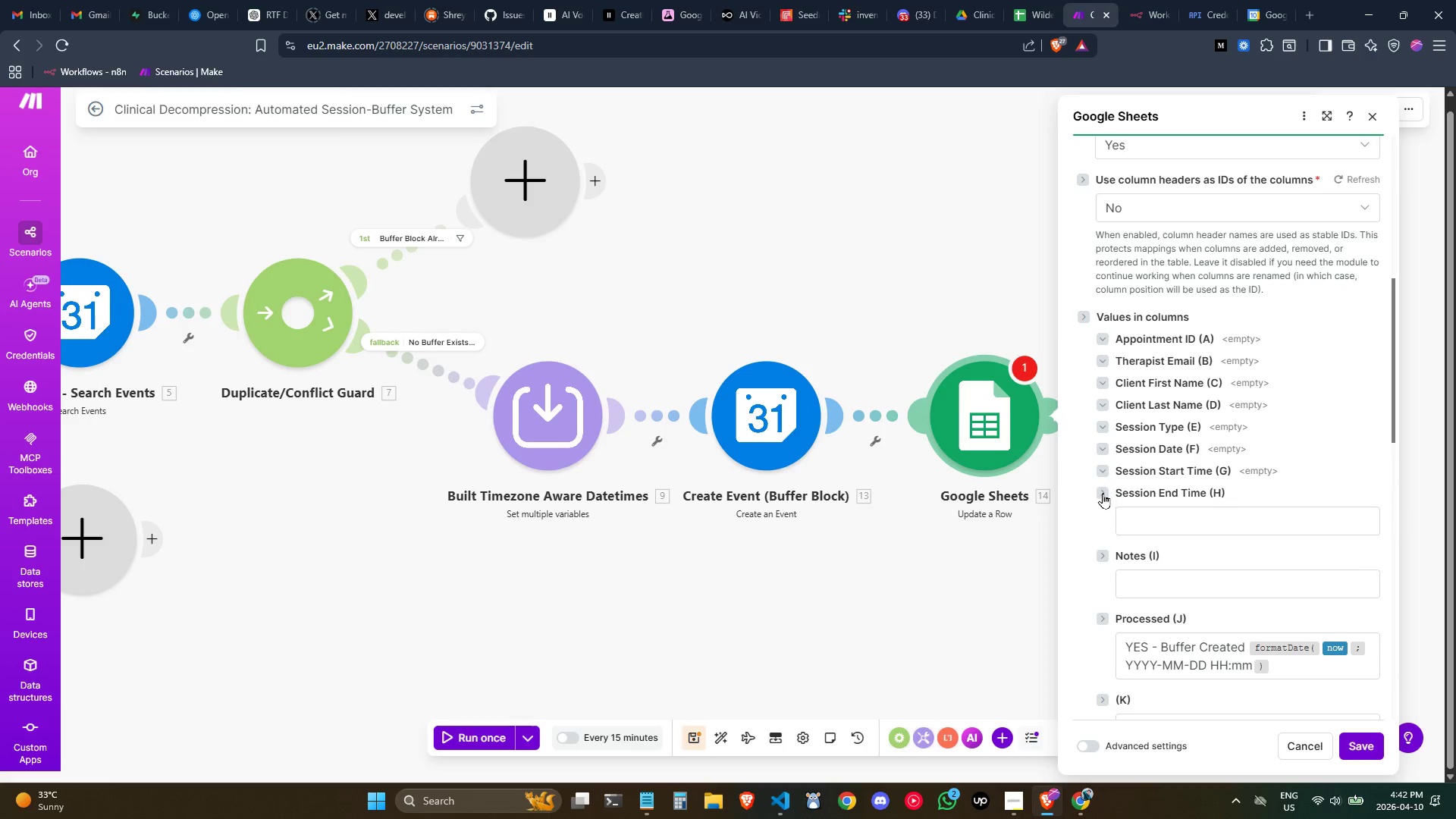 
left_click([1103, 493])
 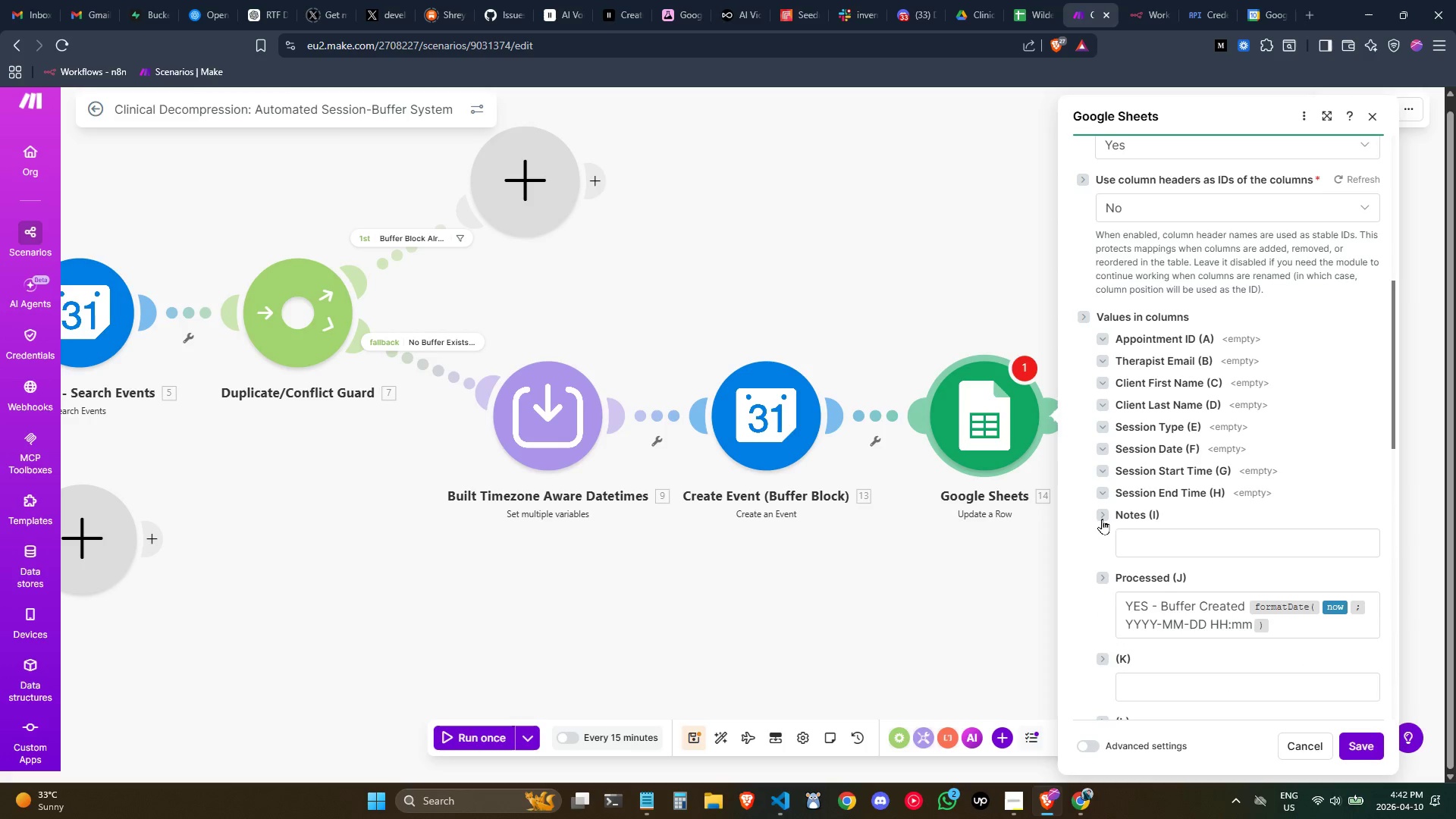 
left_click([1100, 518])
 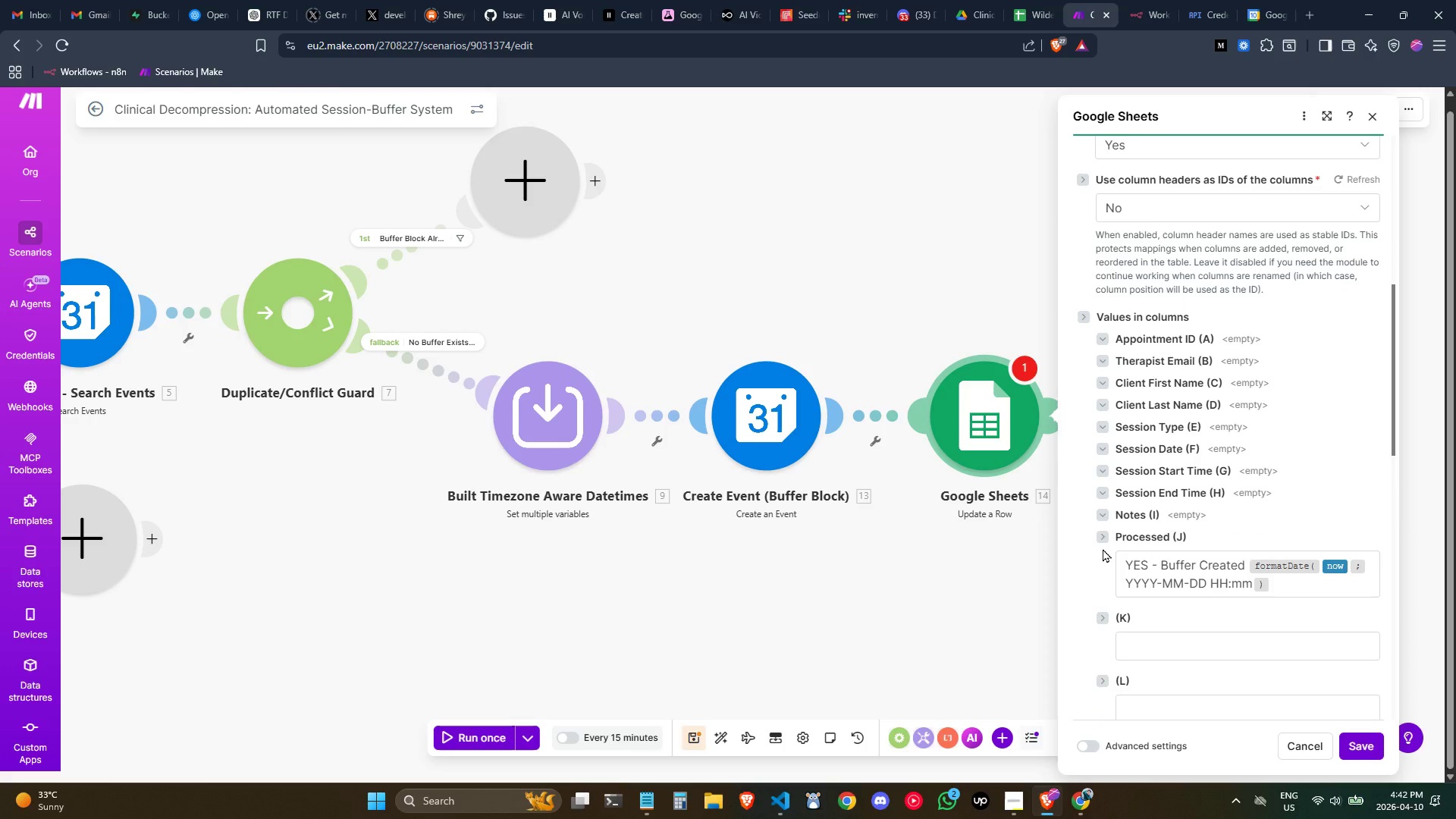 
scroll: coordinate [1103, 548], scroll_direction: down, amount: 1.0
 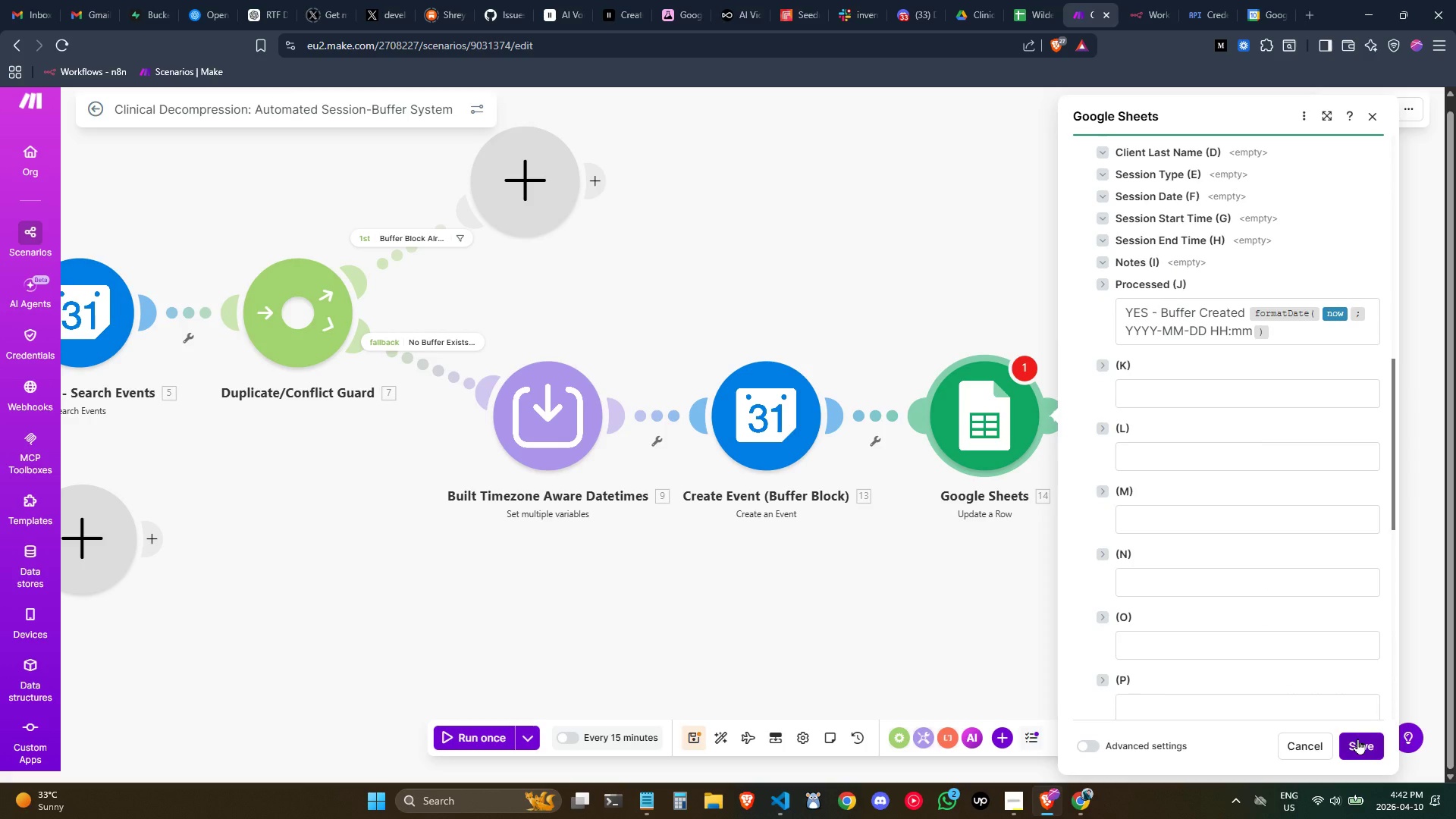 
scroll: coordinate [1242, 584], scroll_direction: up, amount: 6.0
 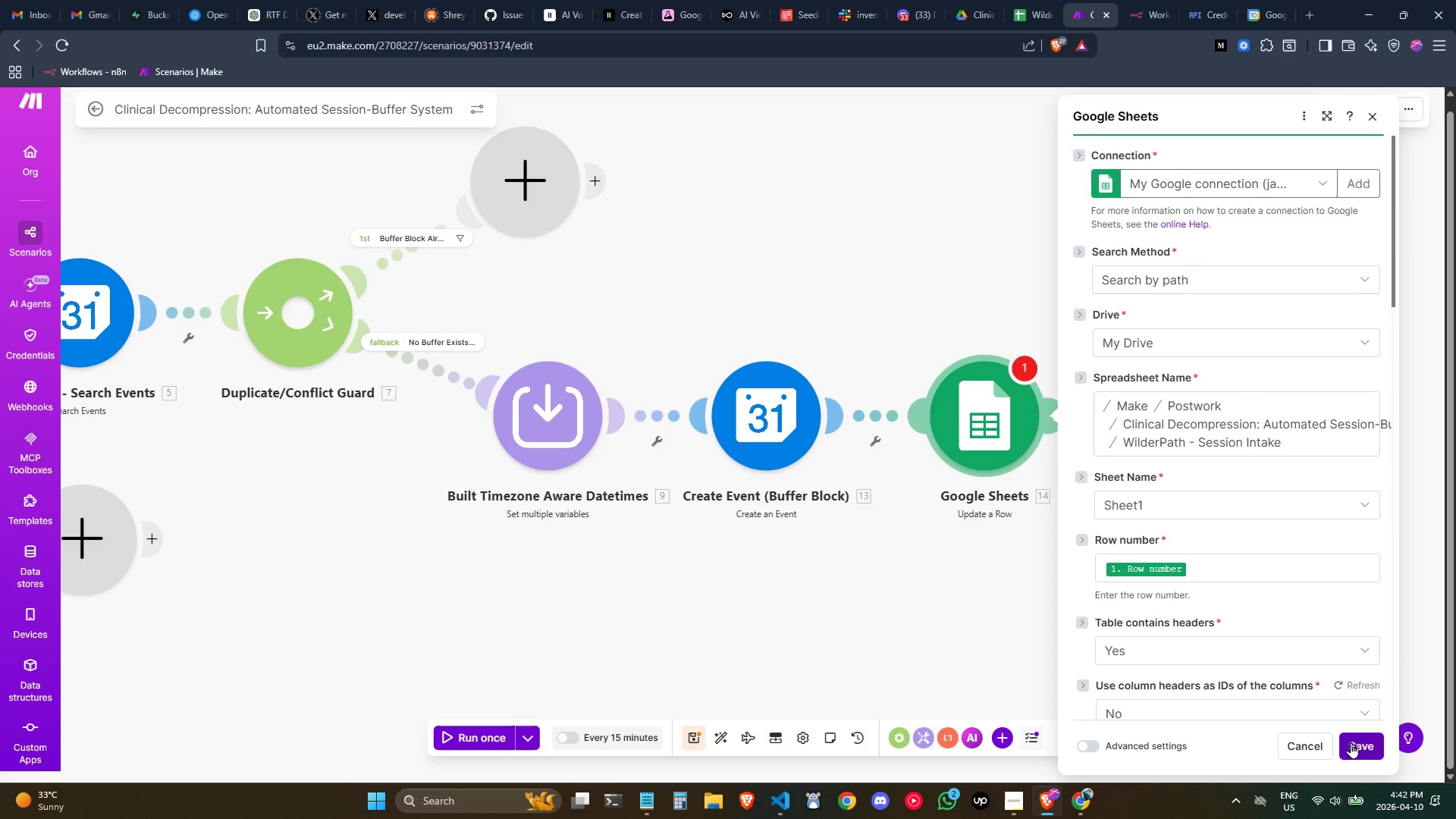 
left_click([1352, 742])
 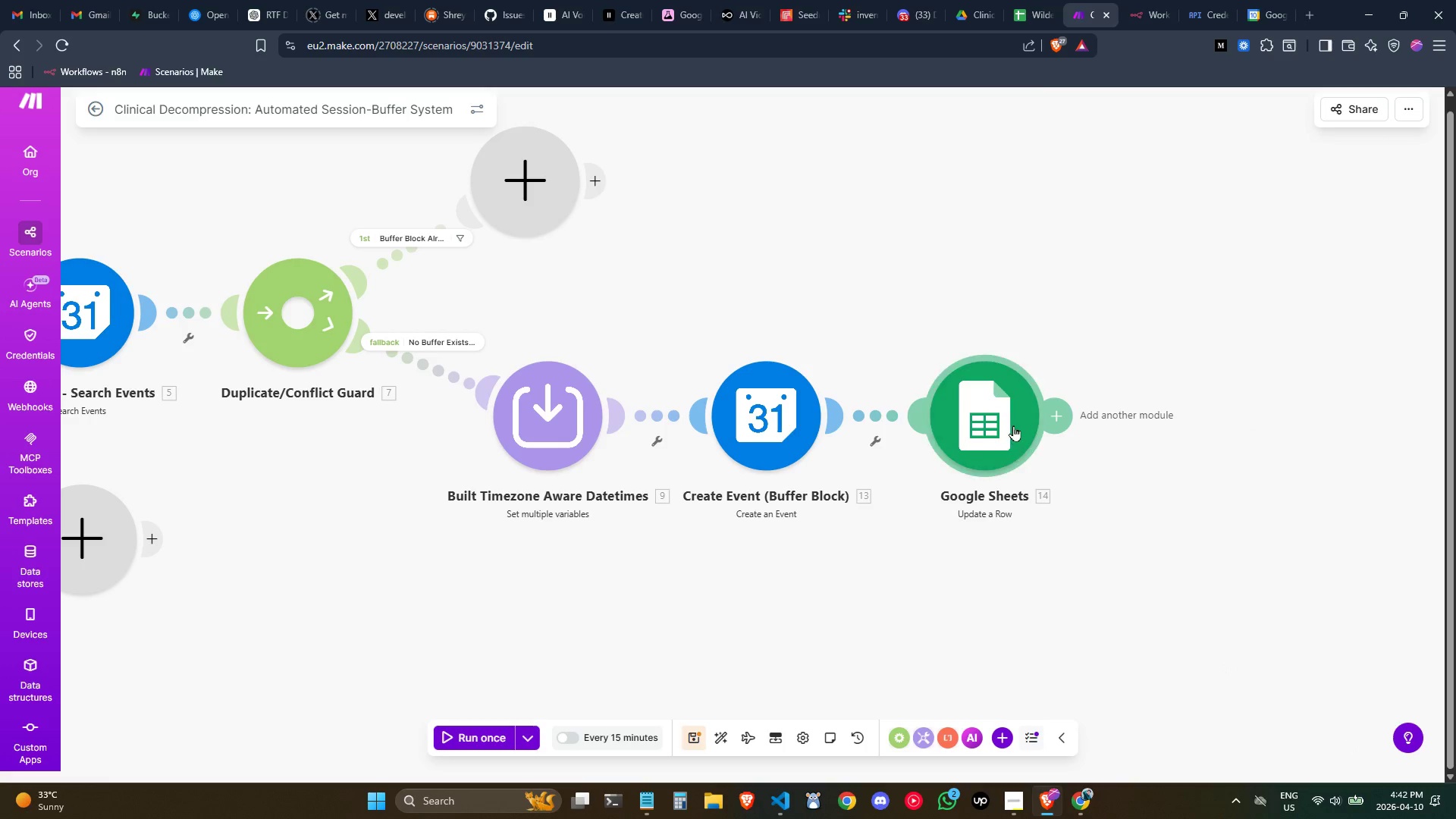 
right_click([1013, 425])
 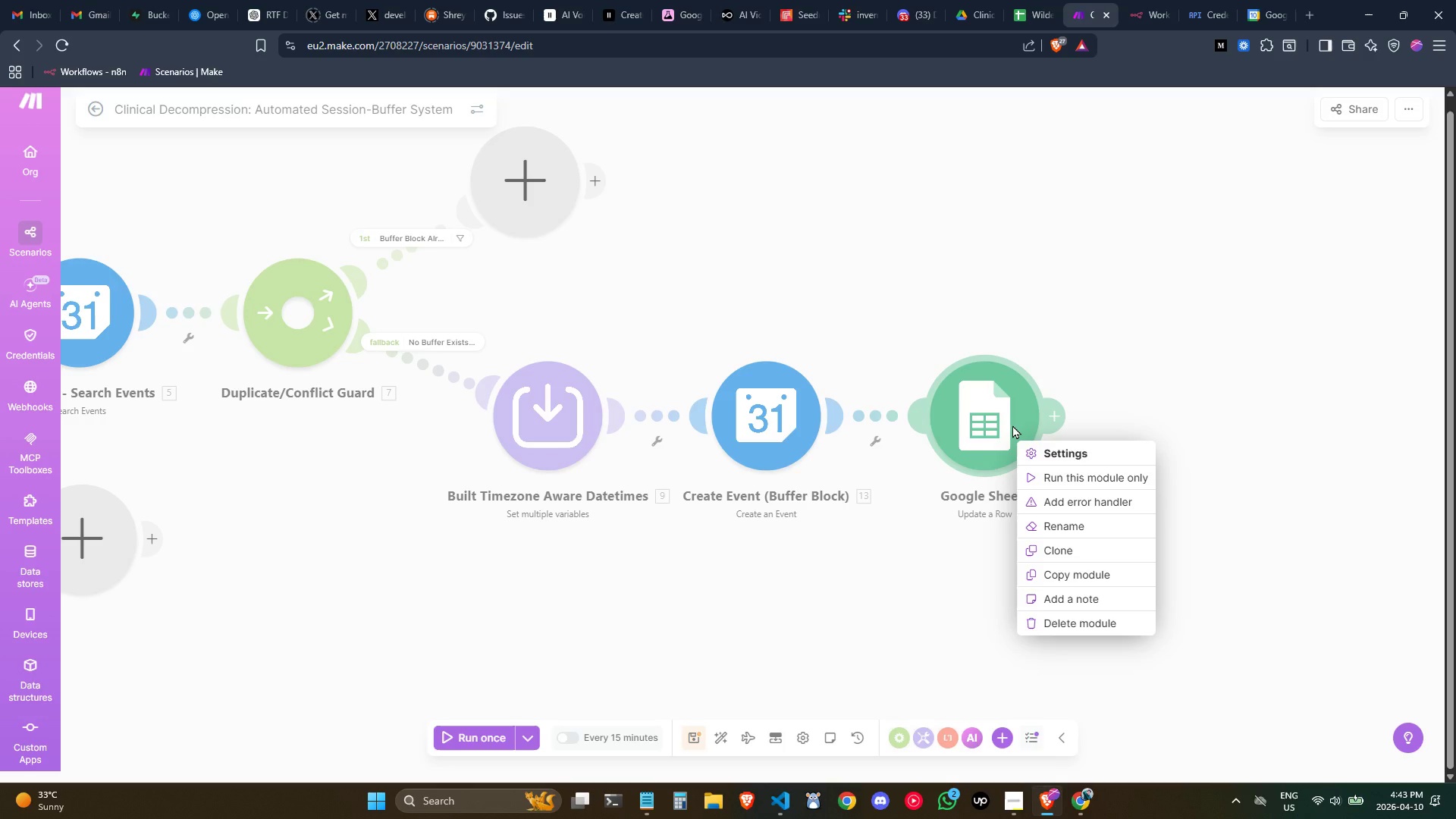 
wait(17.47)
 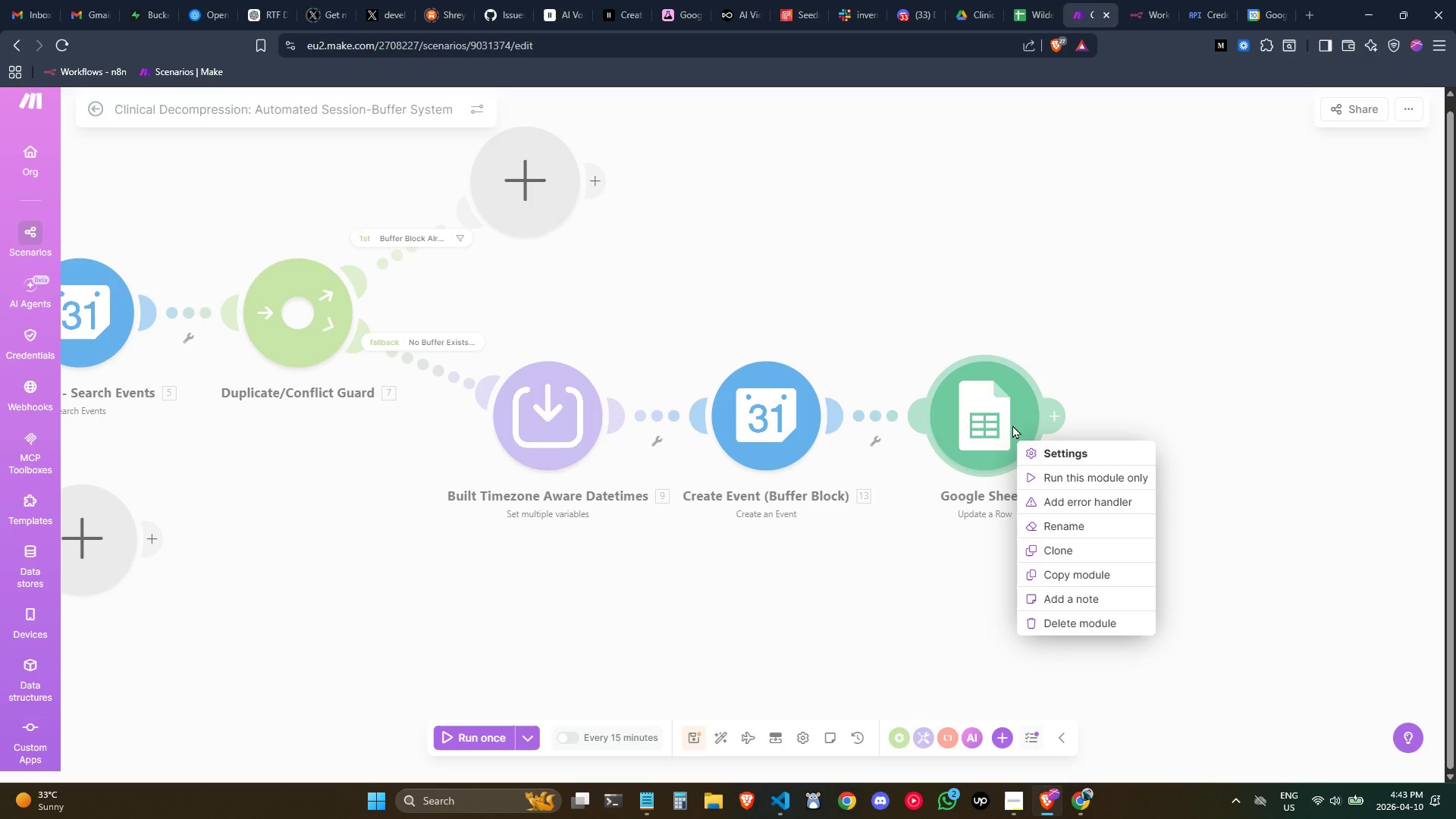 
left_click([1053, 526])
 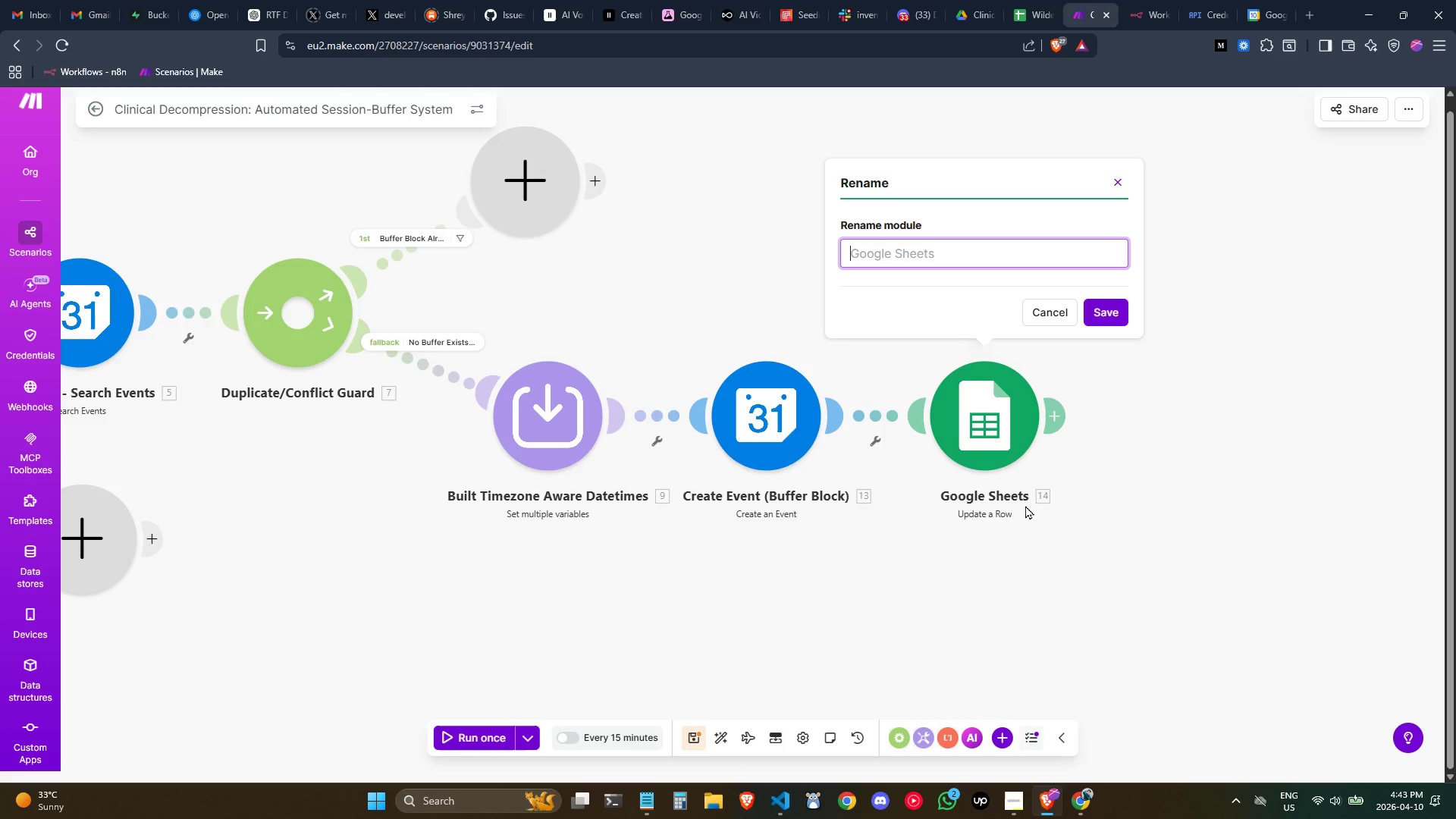 
wait(6.75)
 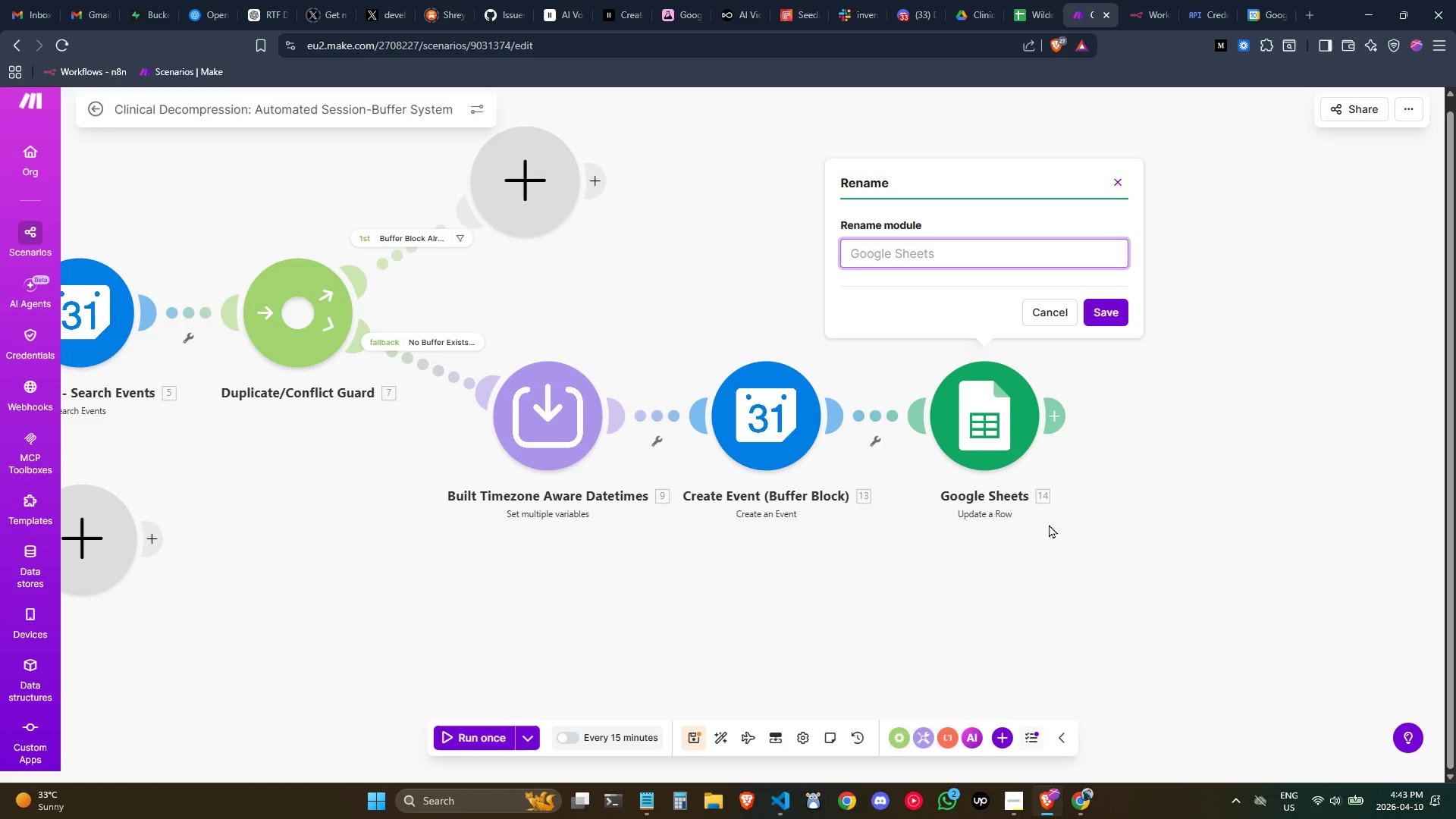 
key(Shift+Y)
 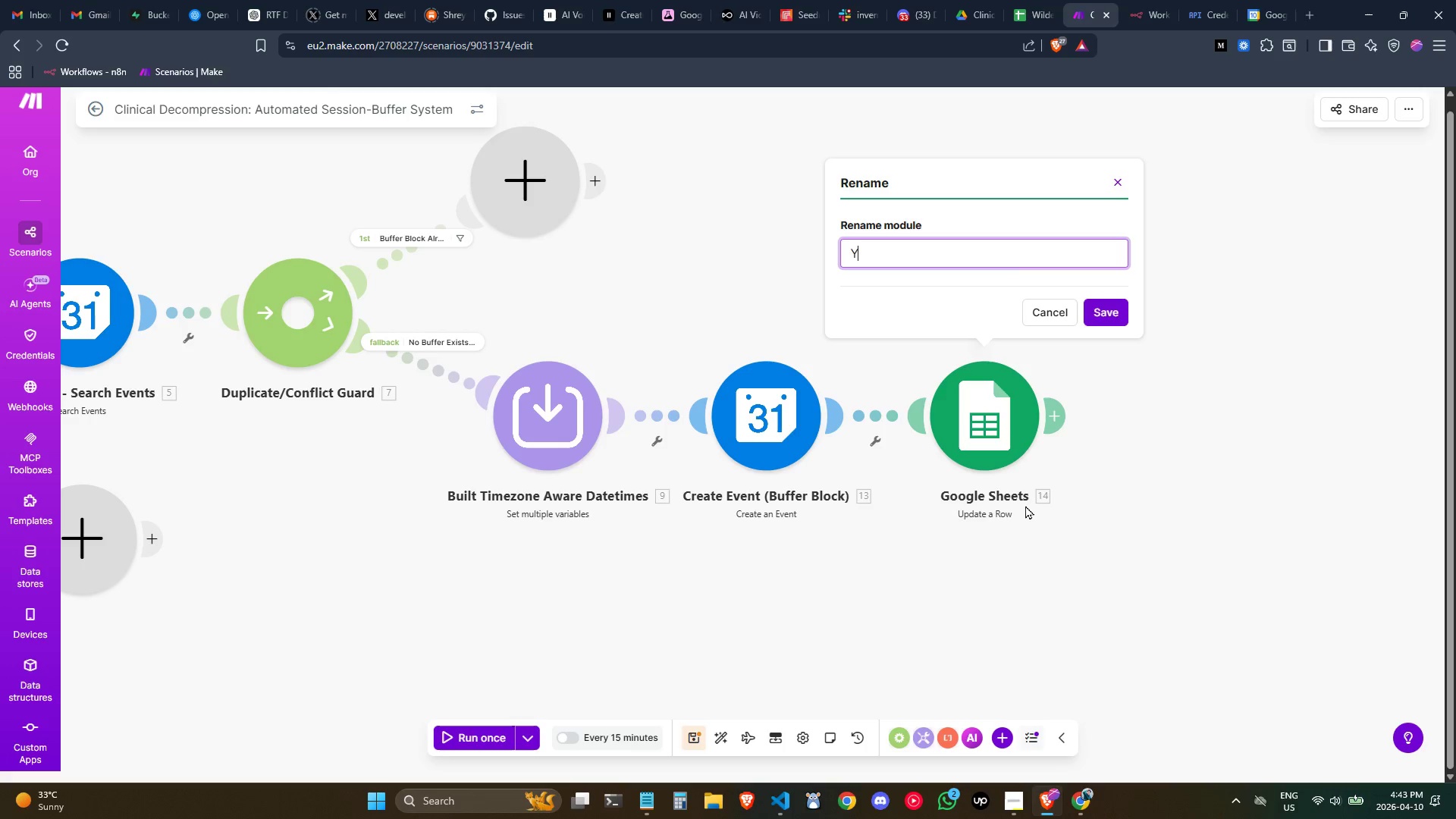 
key(Backspace)
 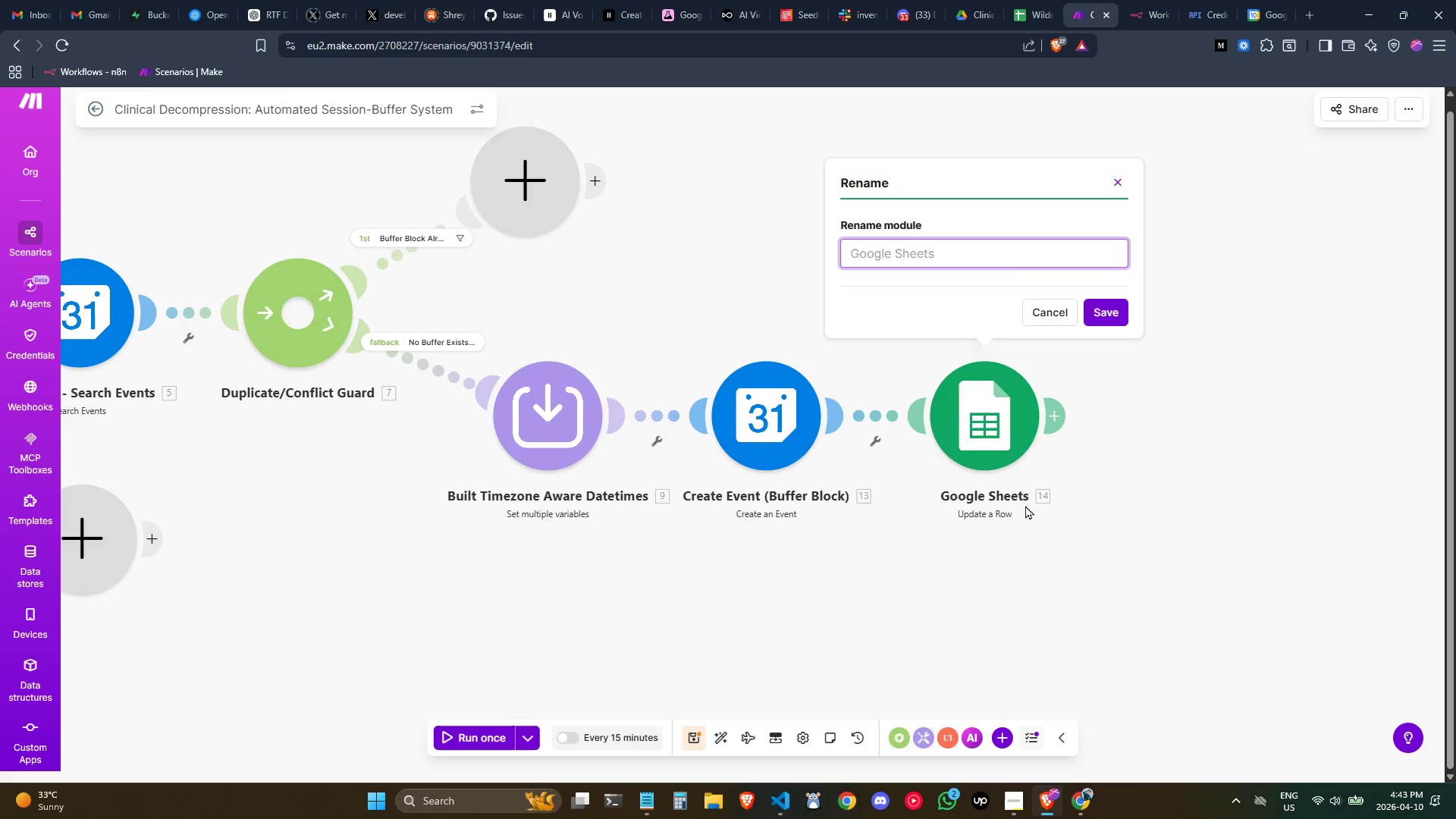 
wait(7.39)
 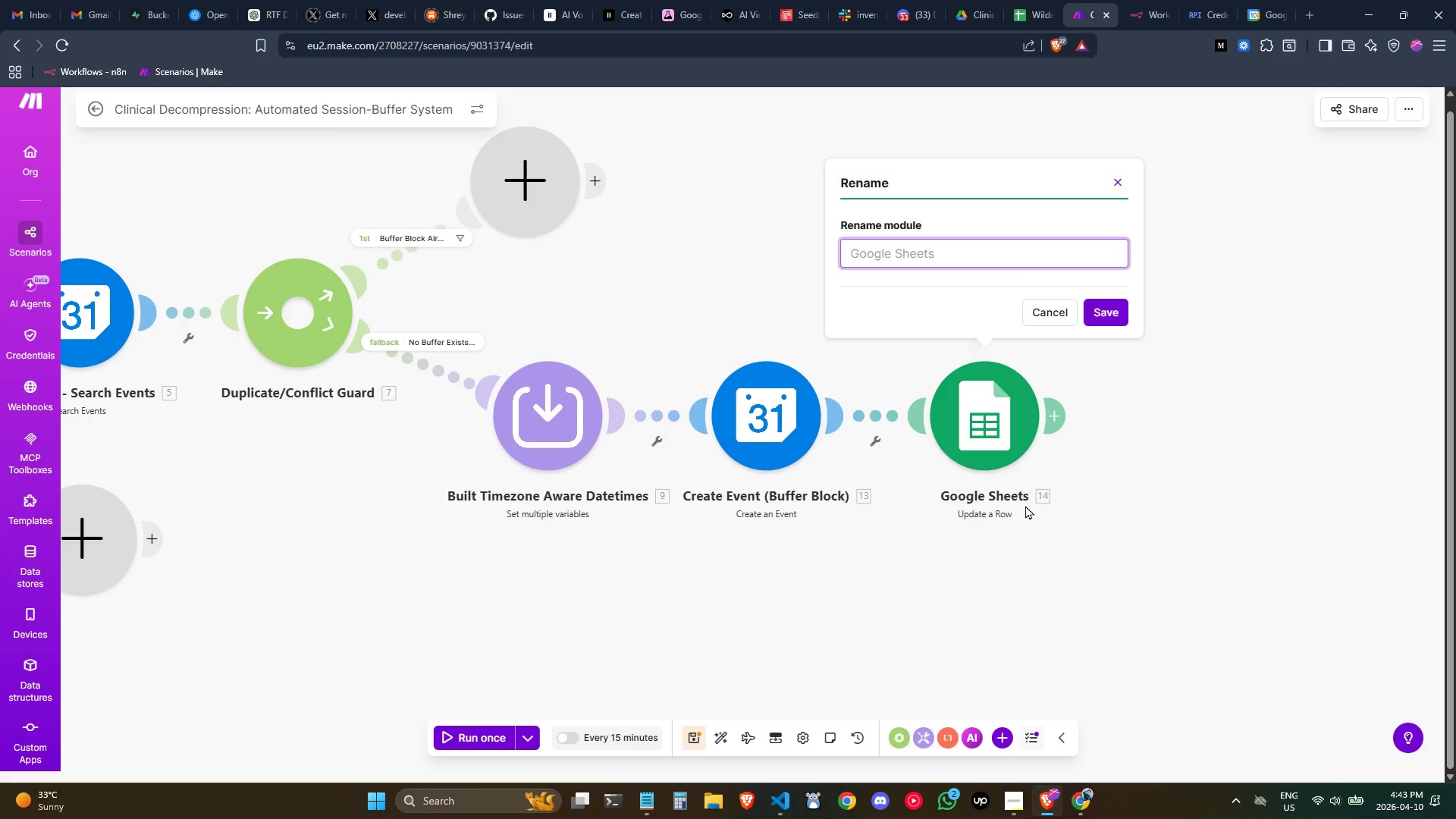 
type(Sheets - Update Row (Mas)
key(Backspace)
type(rk as Processed))
 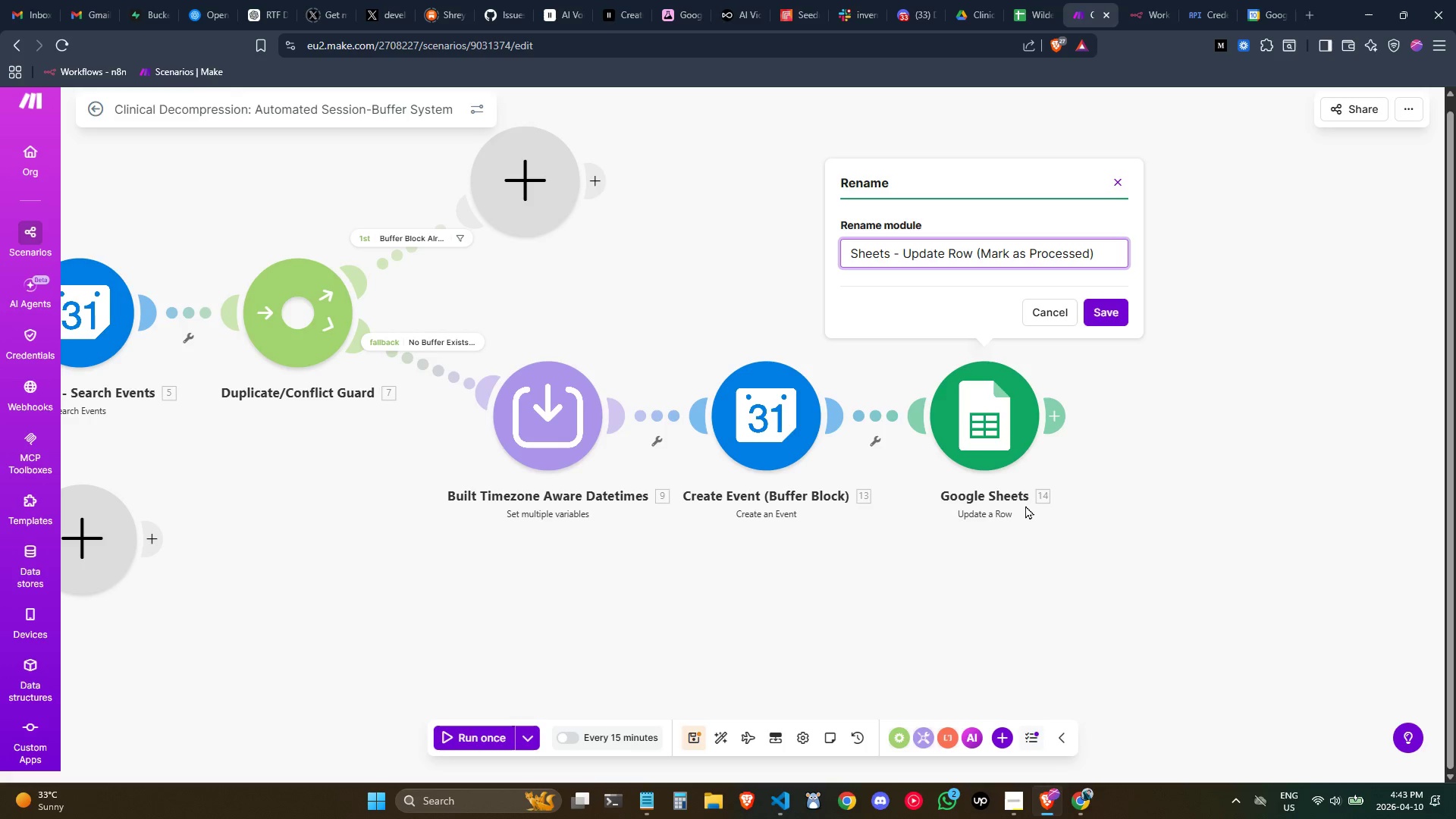 
left_click([1094, 315])
 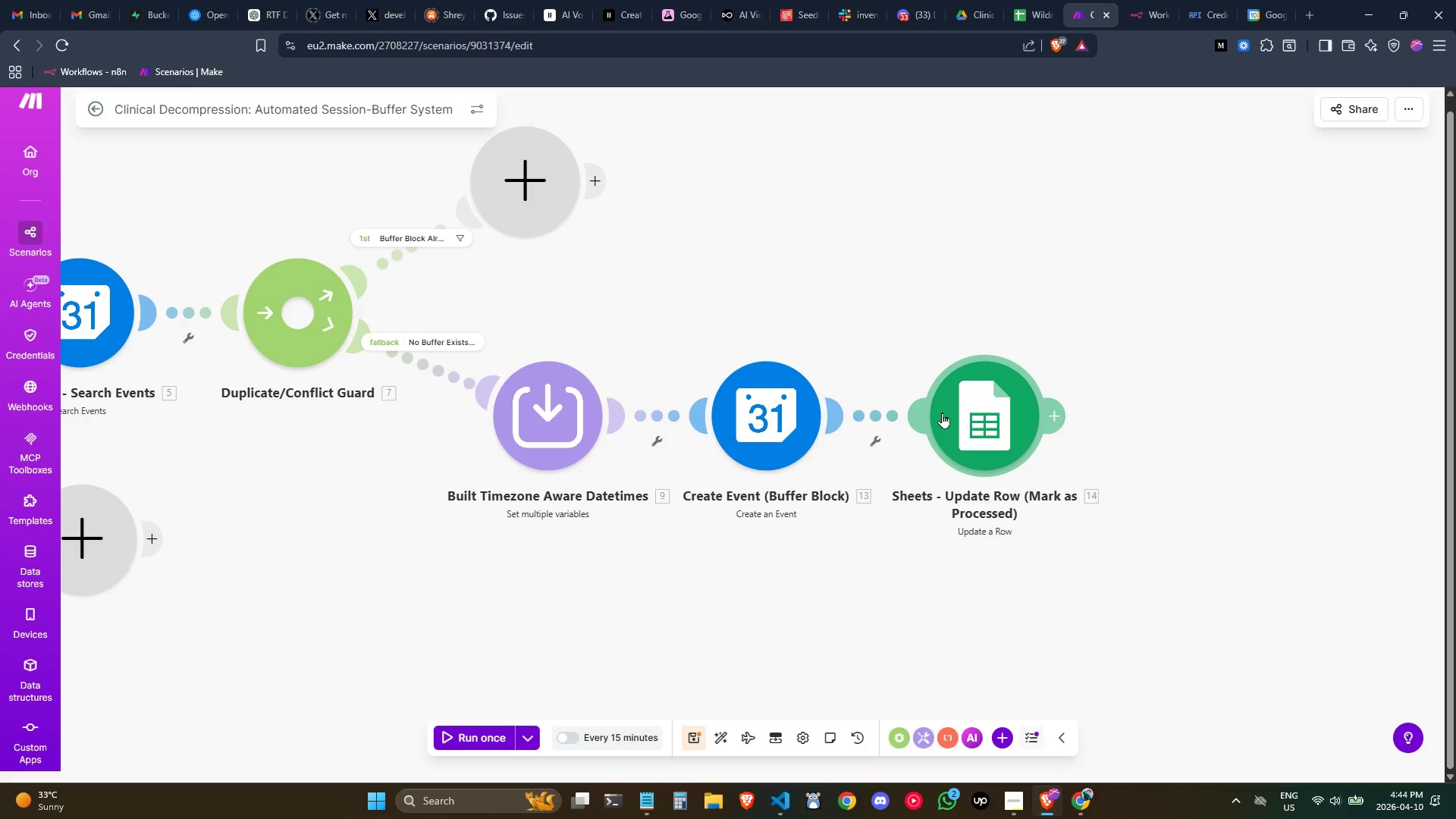 
wait(33.64)
 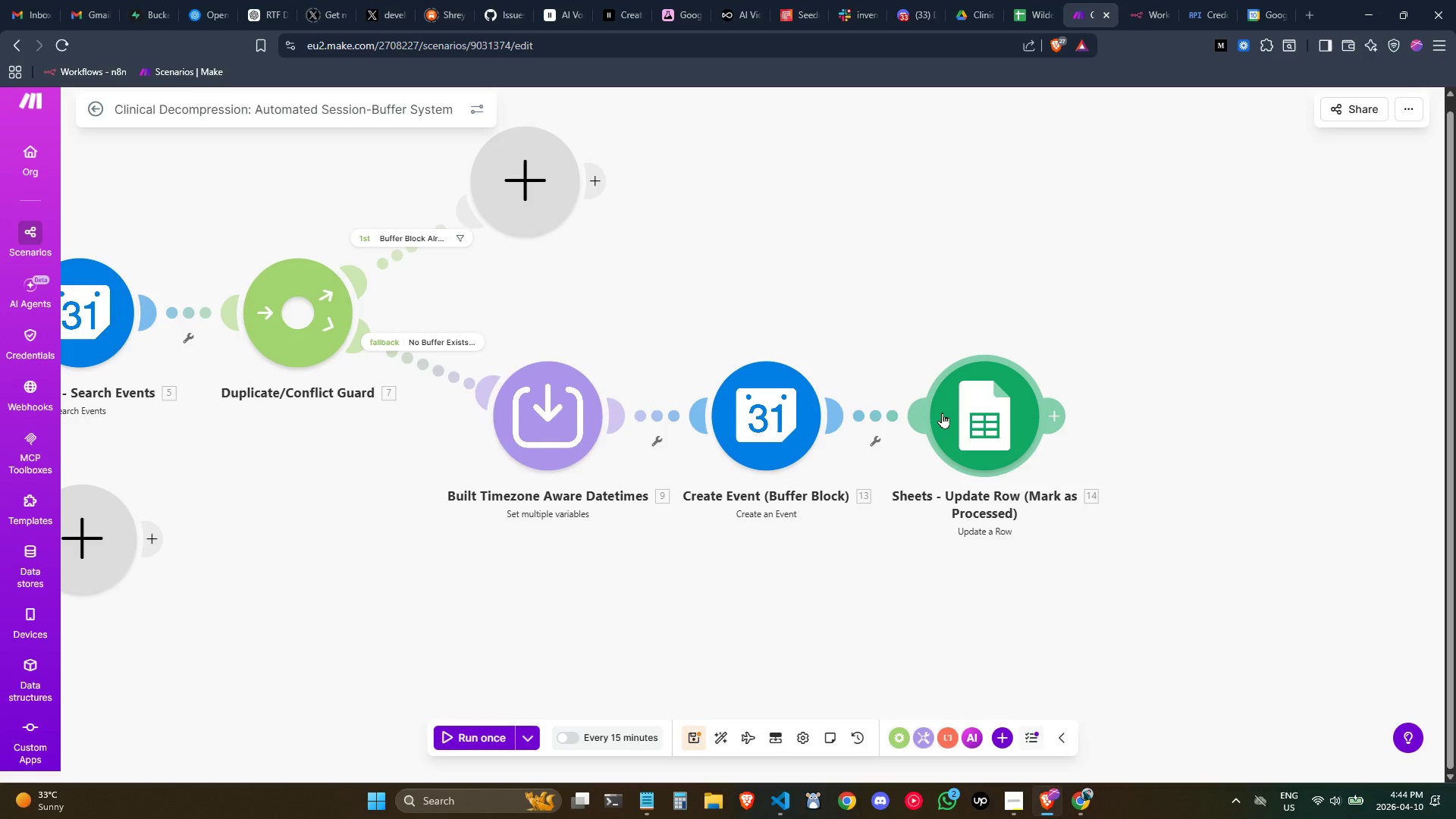 
left_click_drag(start_coordinate=[385, 485], to_coordinate=[375, 487])
 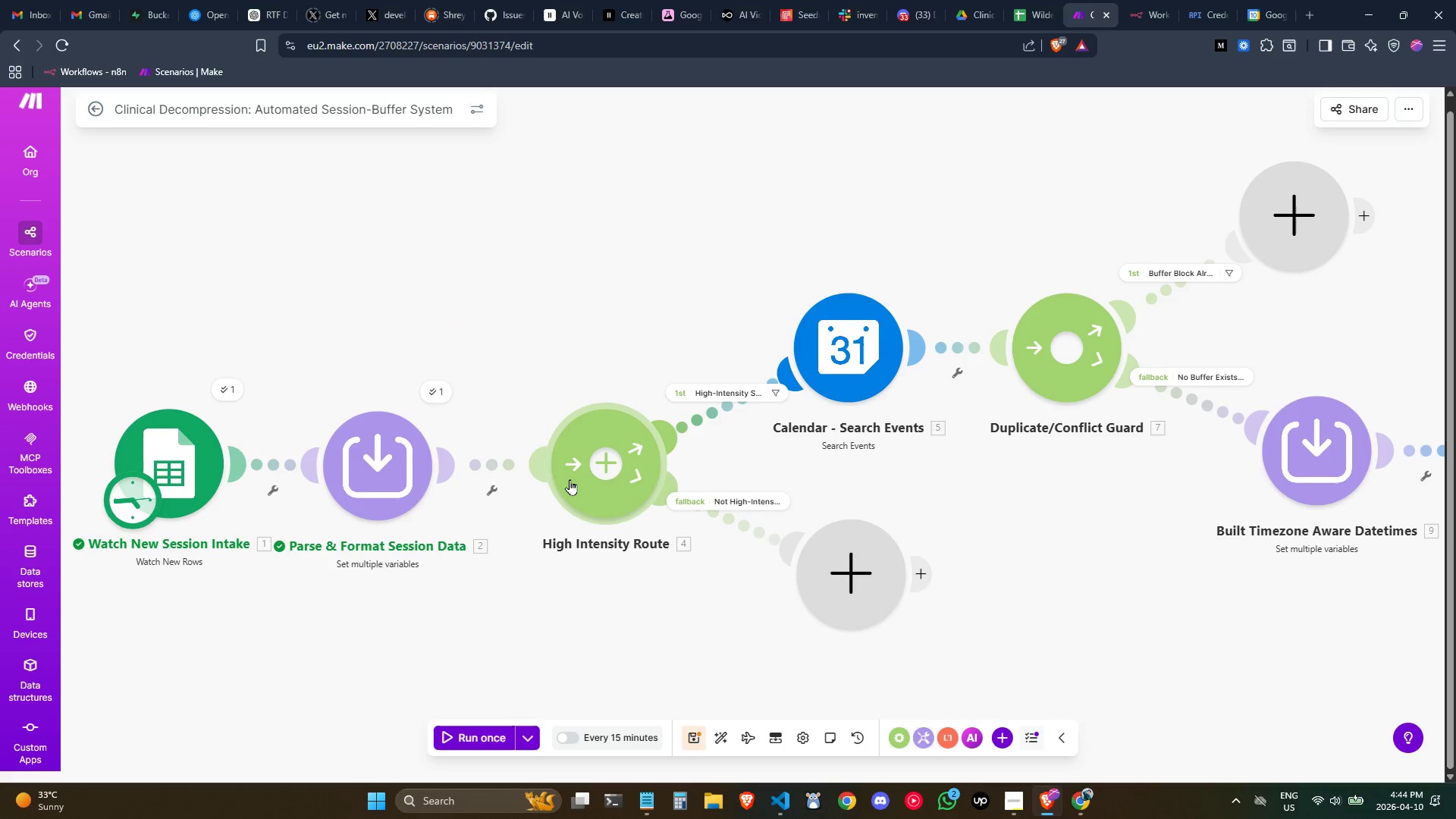 
left_click_drag(start_coordinate=[570, 479], to_coordinate=[516, 484])
 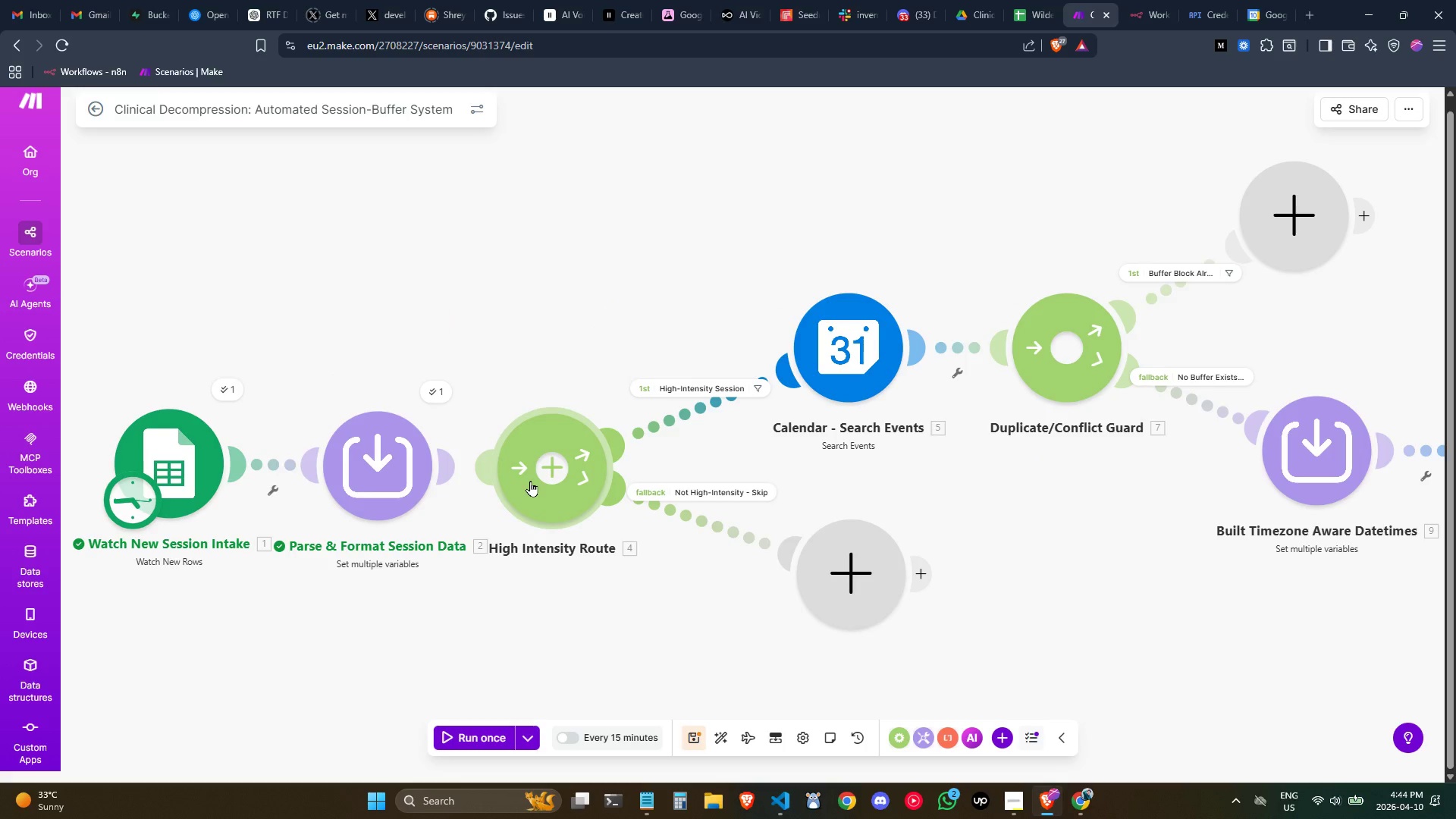 
left_click_drag(start_coordinate=[530, 481], to_coordinate=[539, 481])
 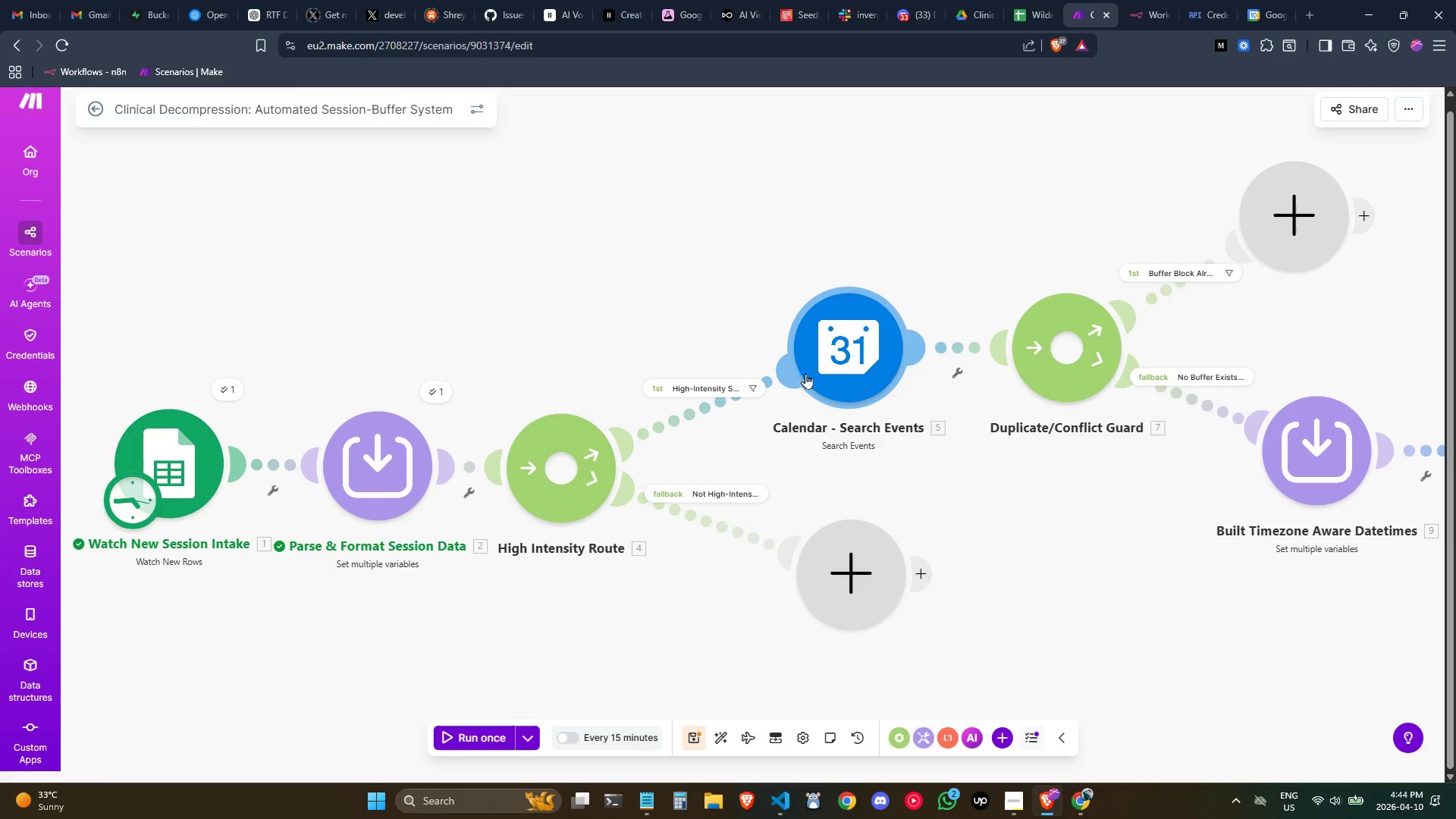 
left_click_drag(start_coordinate=[820, 366], to_coordinate=[752, 375])
 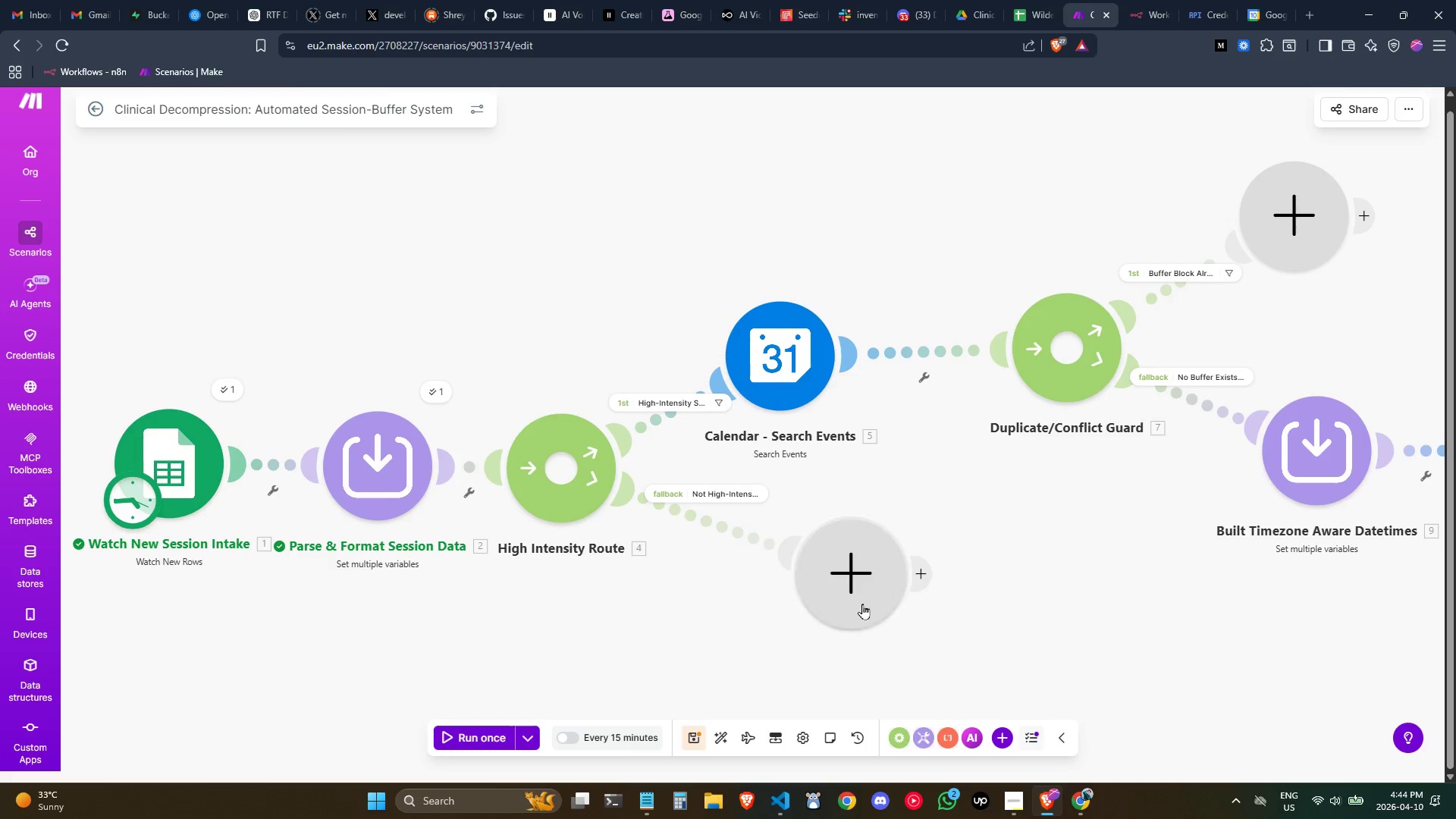 
left_click_drag(start_coordinate=[858, 600], to_coordinate=[763, 582])
 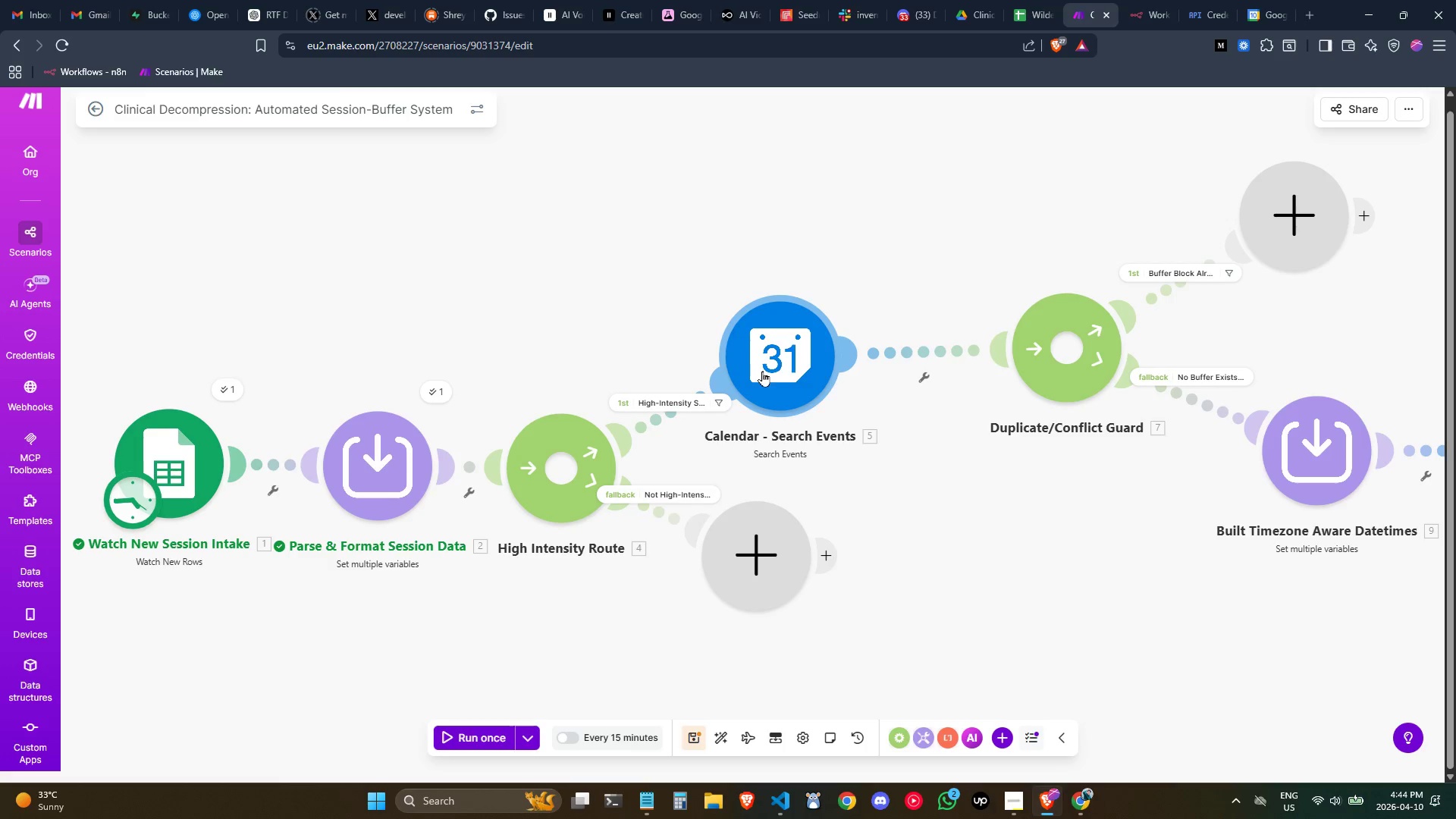 
left_click_drag(start_coordinate=[761, 369], to_coordinate=[726, 366])
 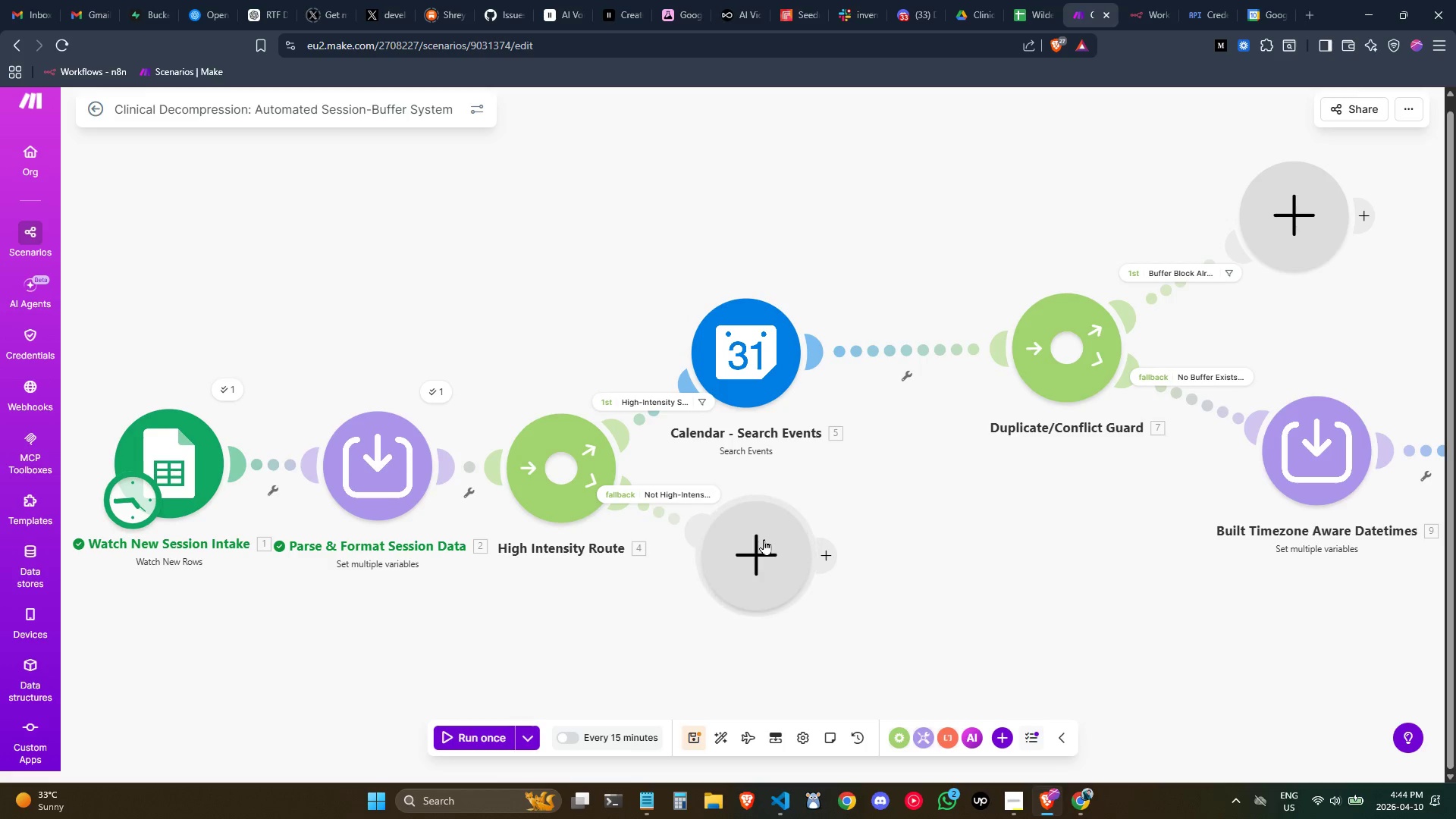 
left_click_drag(start_coordinate=[764, 540], to_coordinate=[750, 536])
 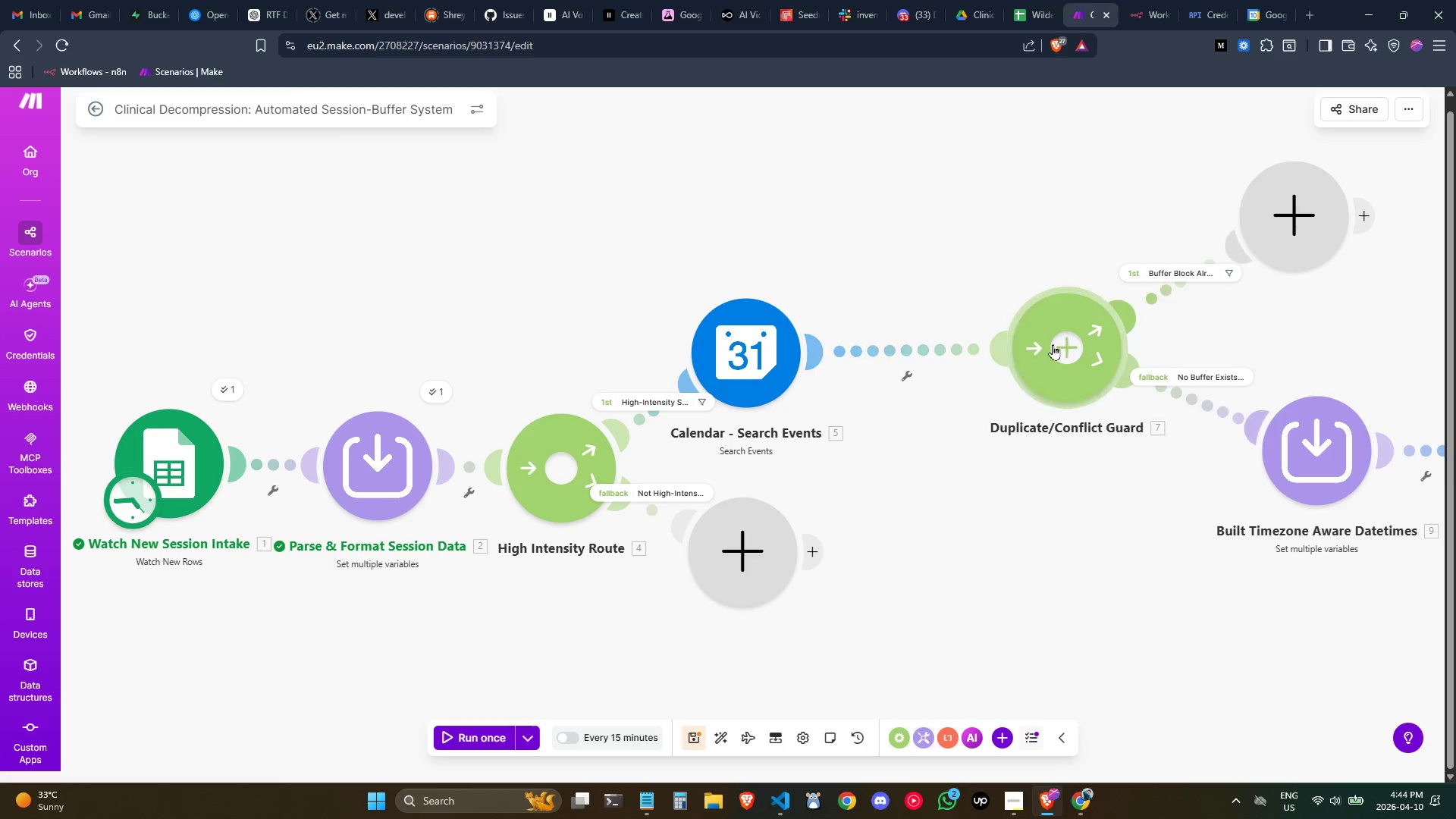 
left_click_drag(start_coordinate=[1058, 347], to_coordinate=[945, 352])
 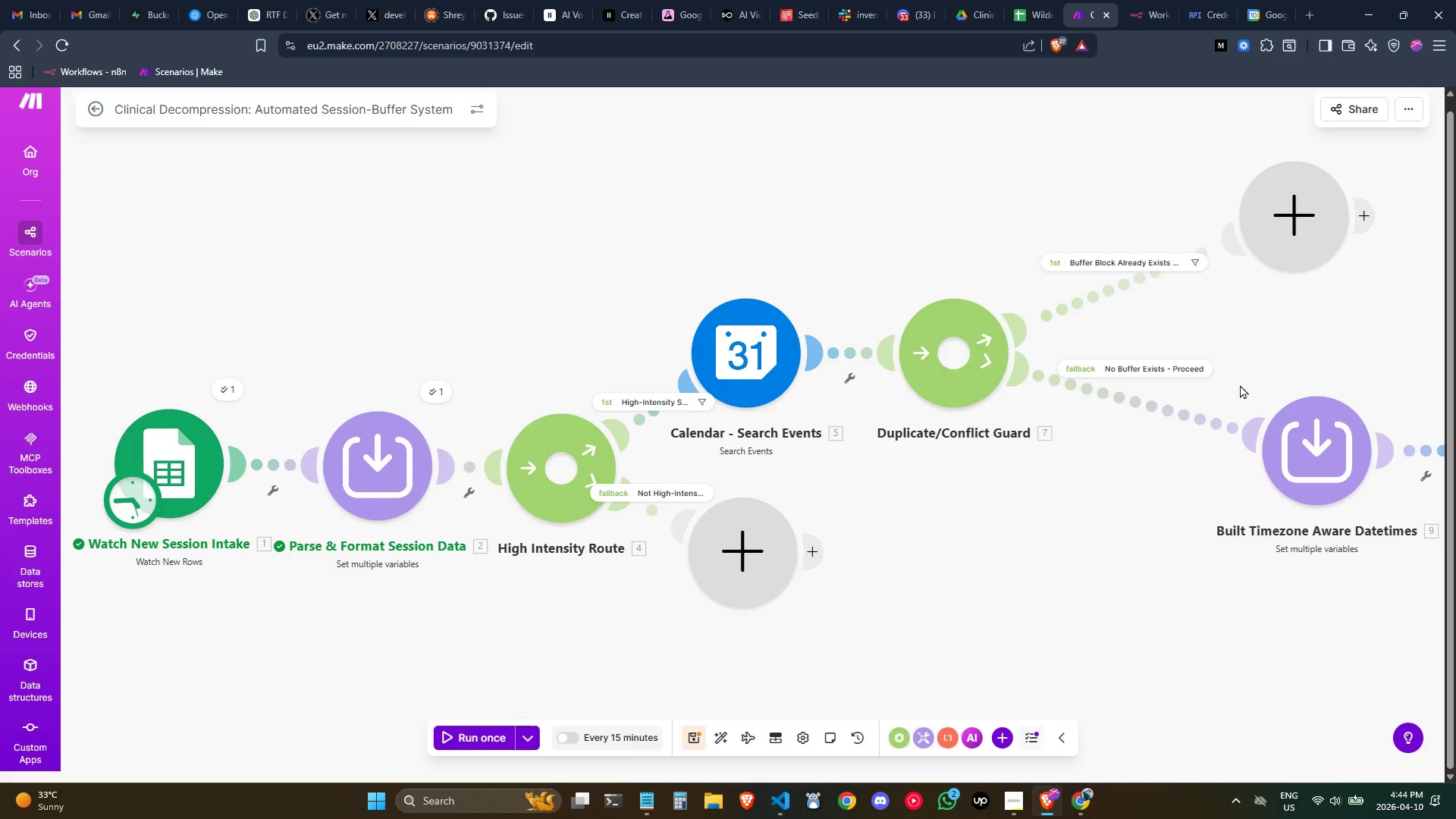 
left_click_drag(start_coordinate=[1313, 232], to_coordinate=[1178, 266])
 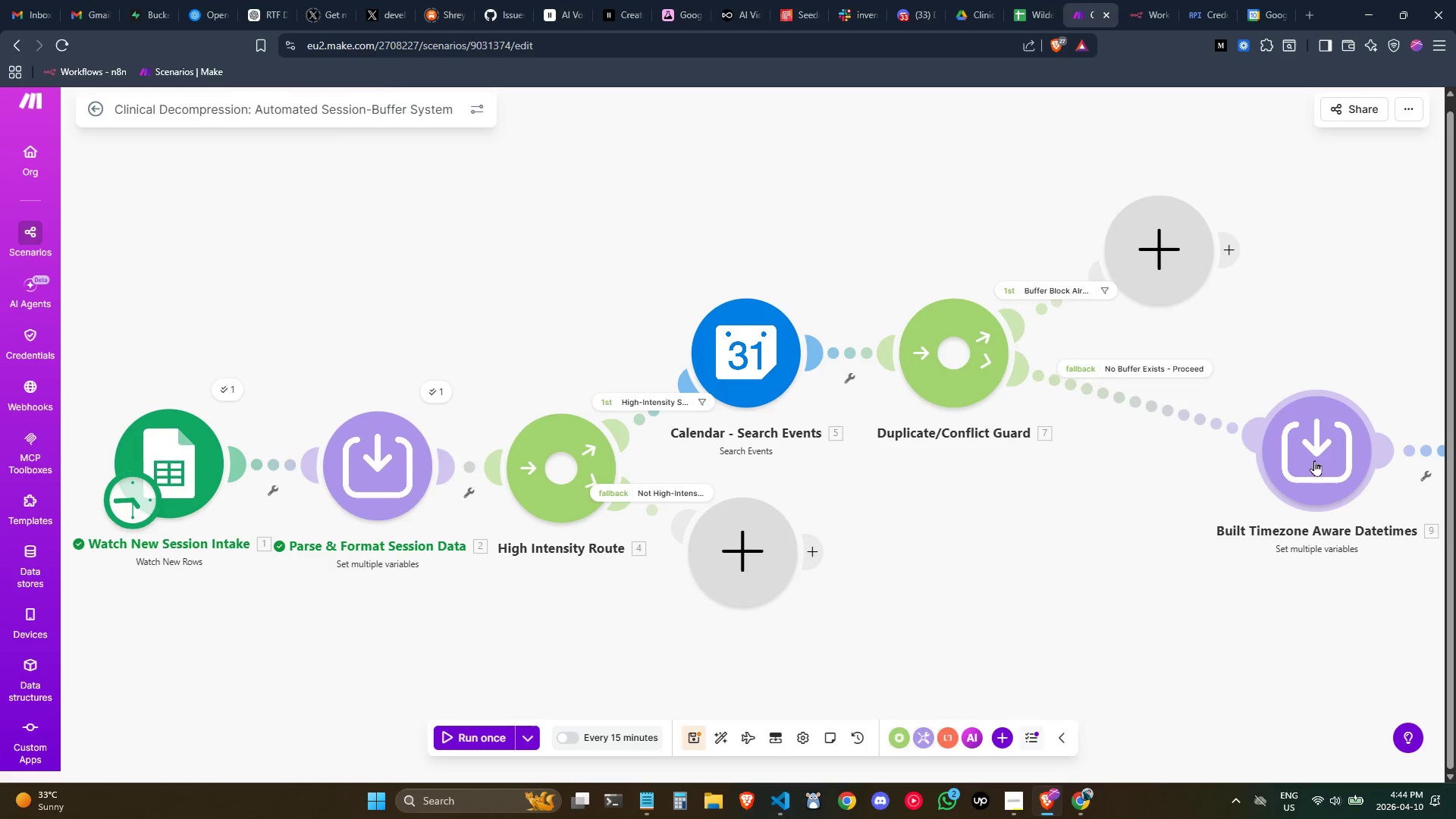 
left_click_drag(start_coordinate=[1314, 460], to_coordinate=[1165, 432])
 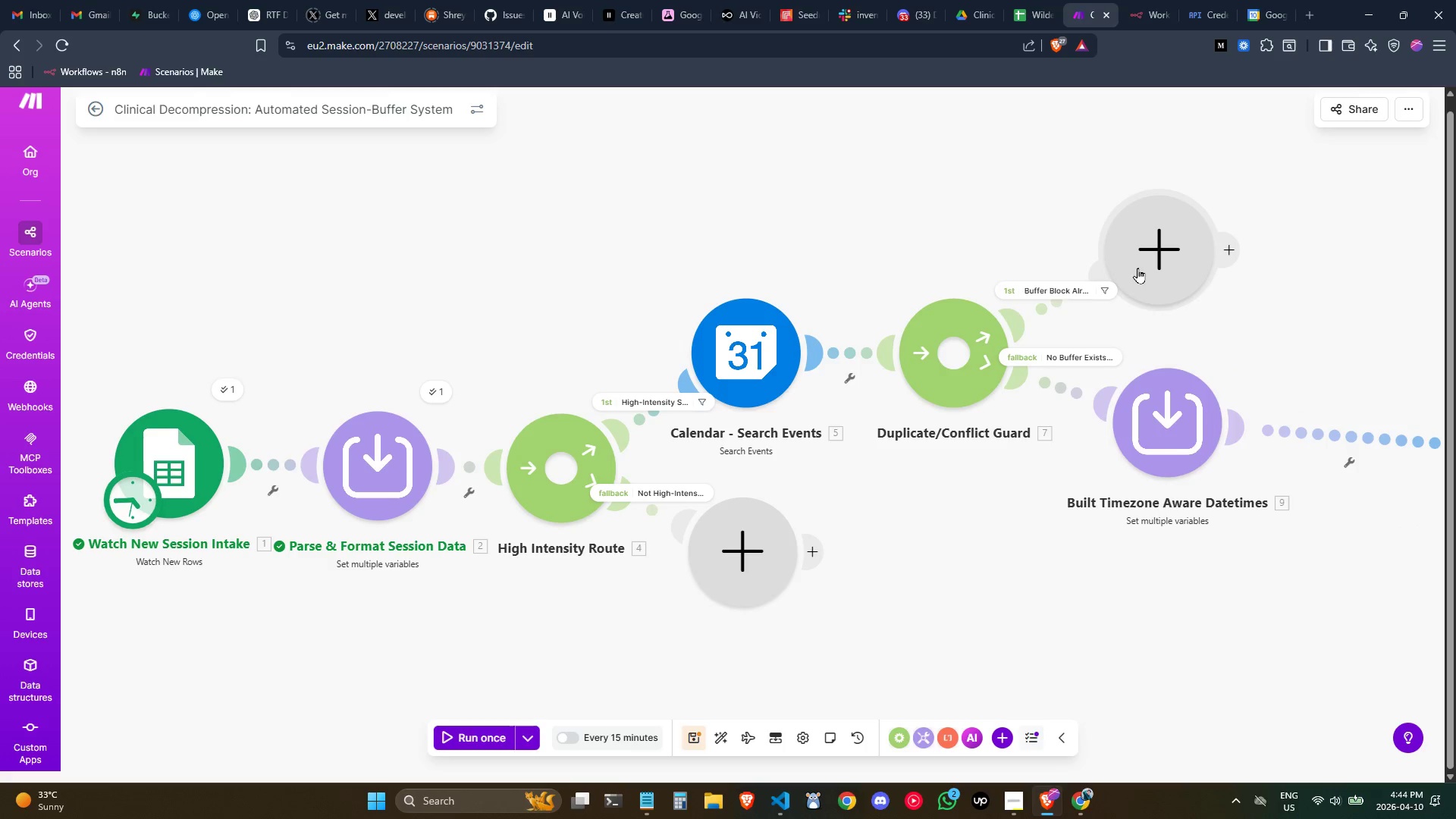 
left_click_drag(start_coordinate=[1138, 268], to_coordinate=[1121, 268])
 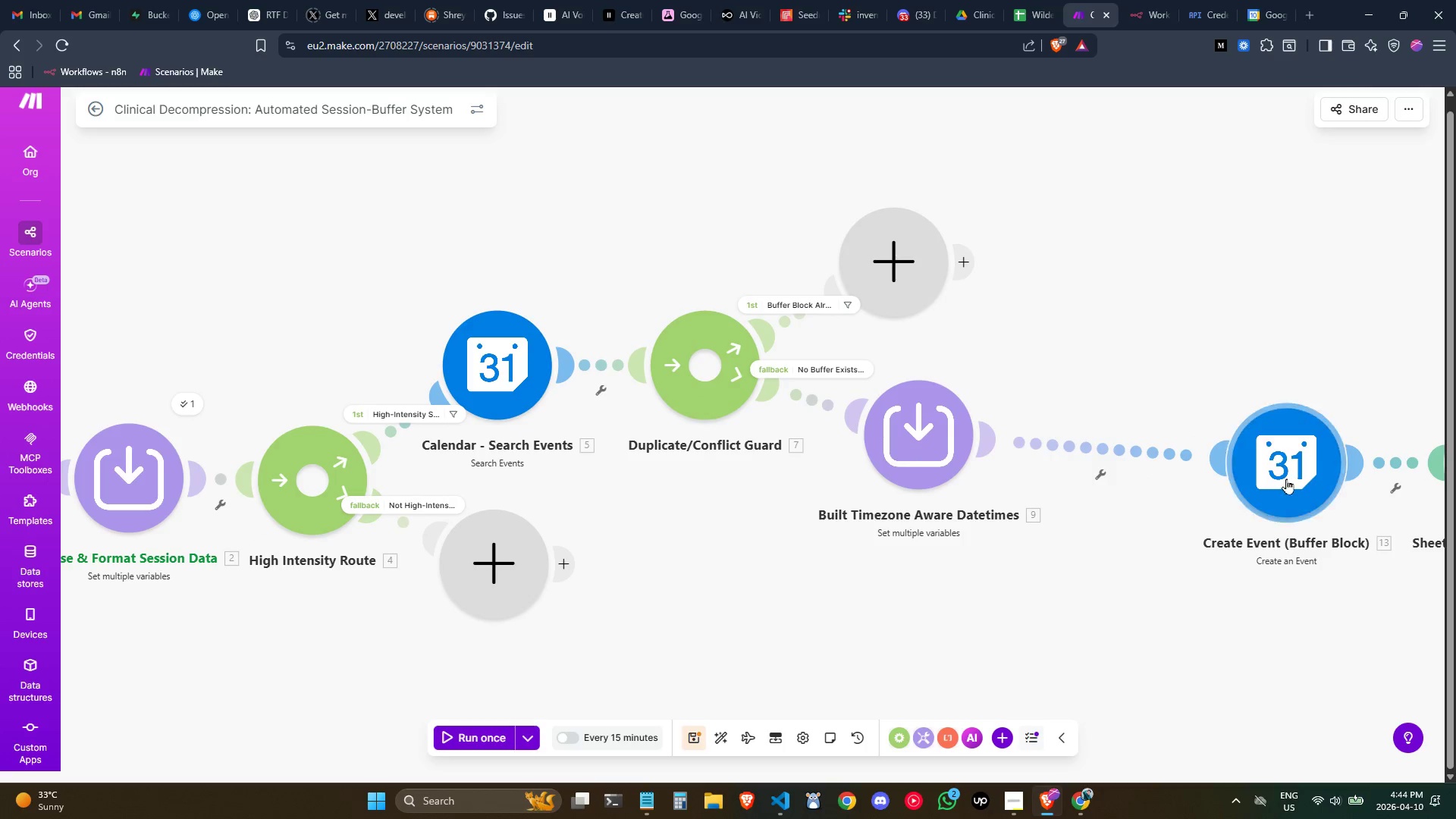 
left_click_drag(start_coordinate=[1293, 472], to_coordinate=[1127, 438])
 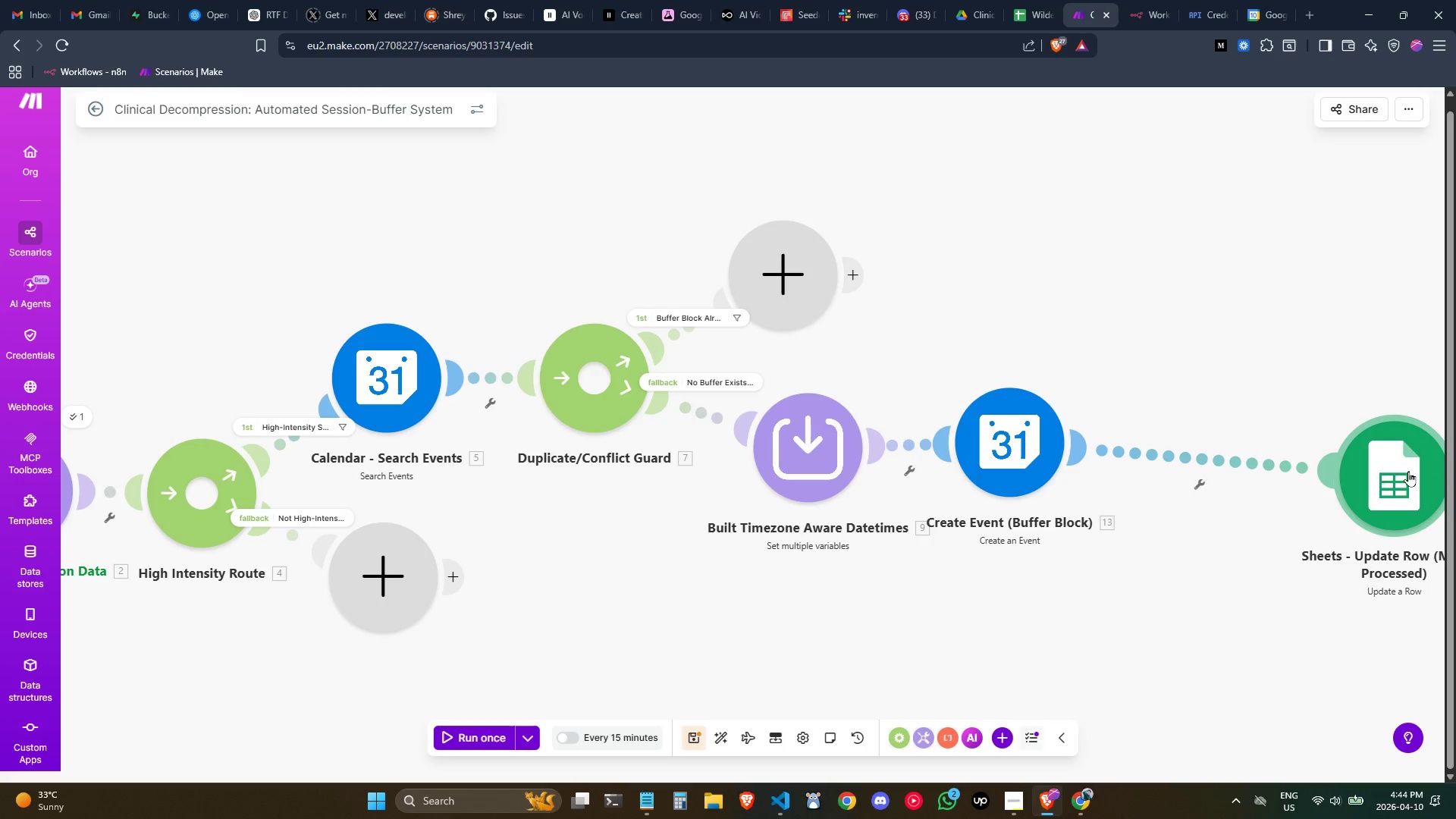 
left_click_drag(start_coordinate=[1370, 478], to_coordinate=[1190, 445])
 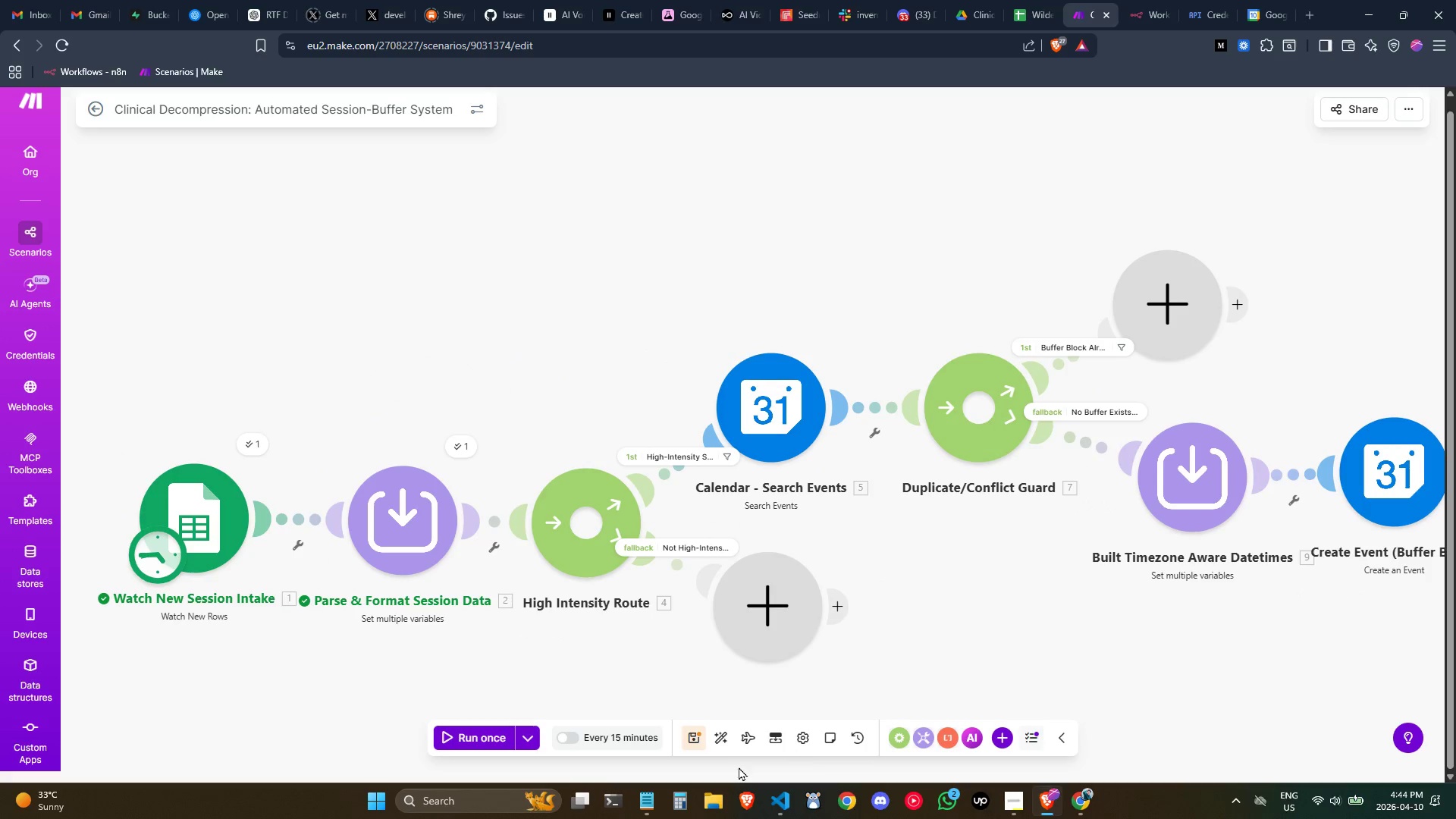 
left_click([700, 735])
 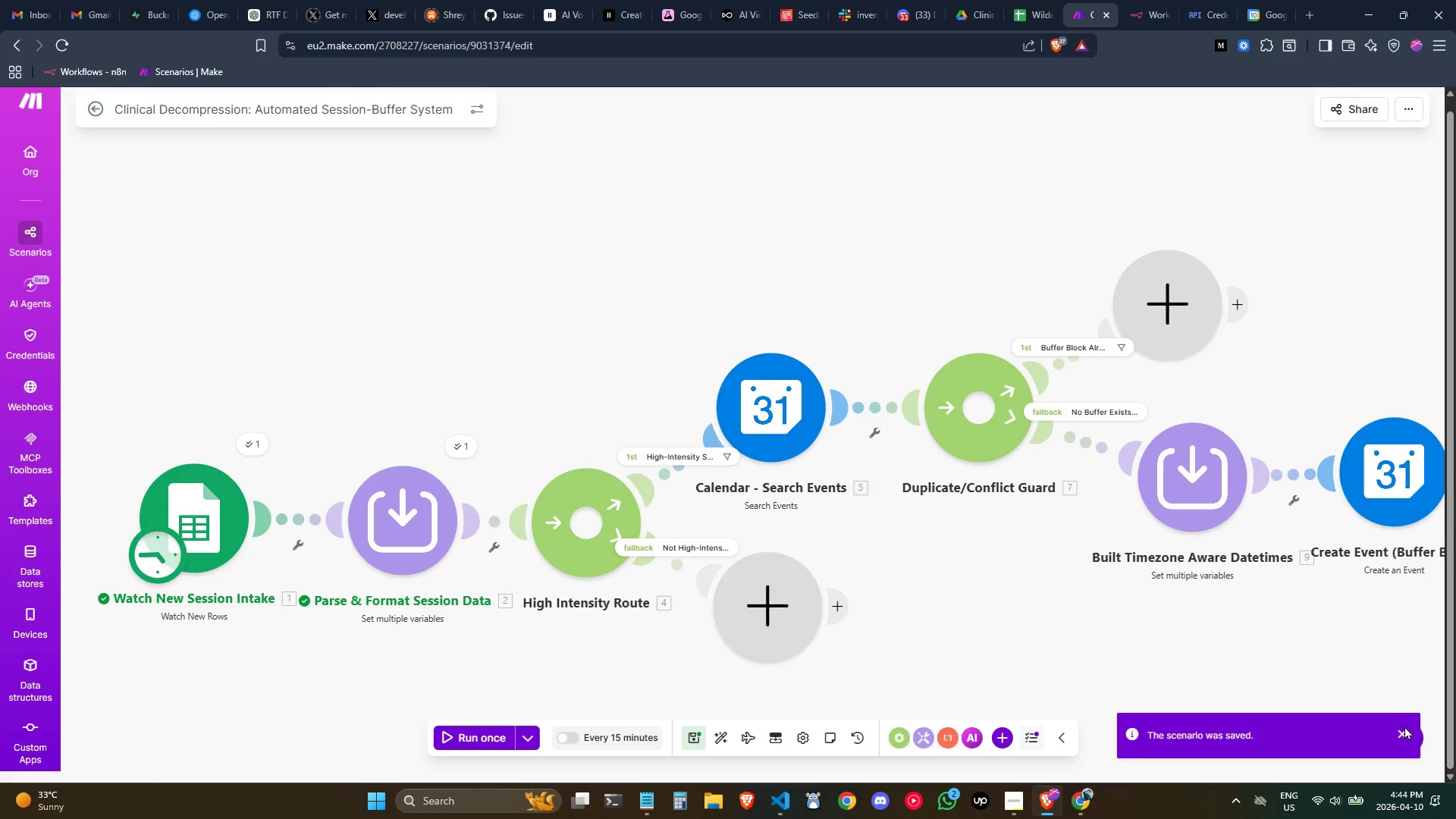 
left_click([1402, 730])
 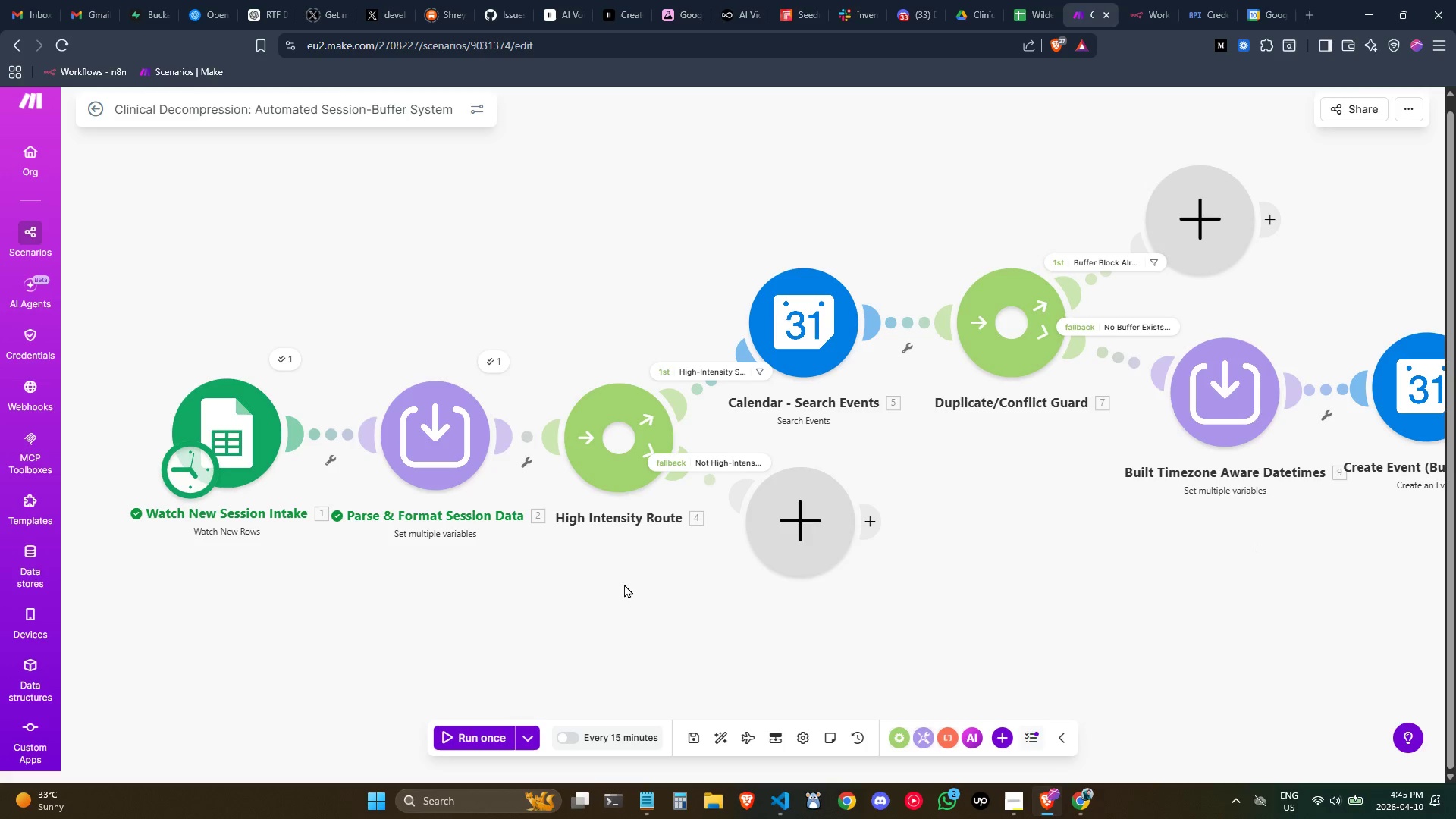 
wait(21.2)
 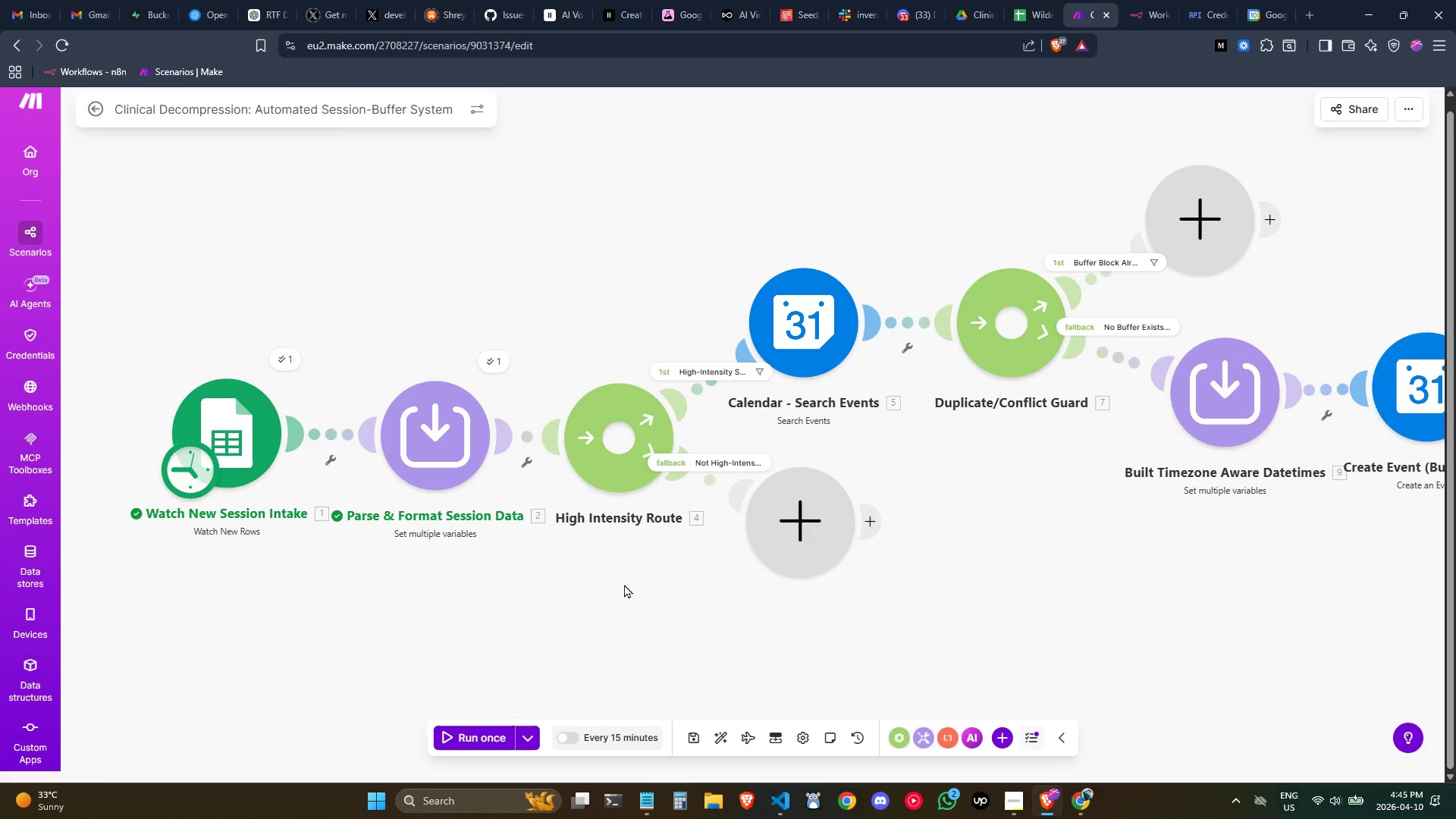 
left_click_drag(start_coordinate=[1246, 609], to_coordinate=[1252, 611])
 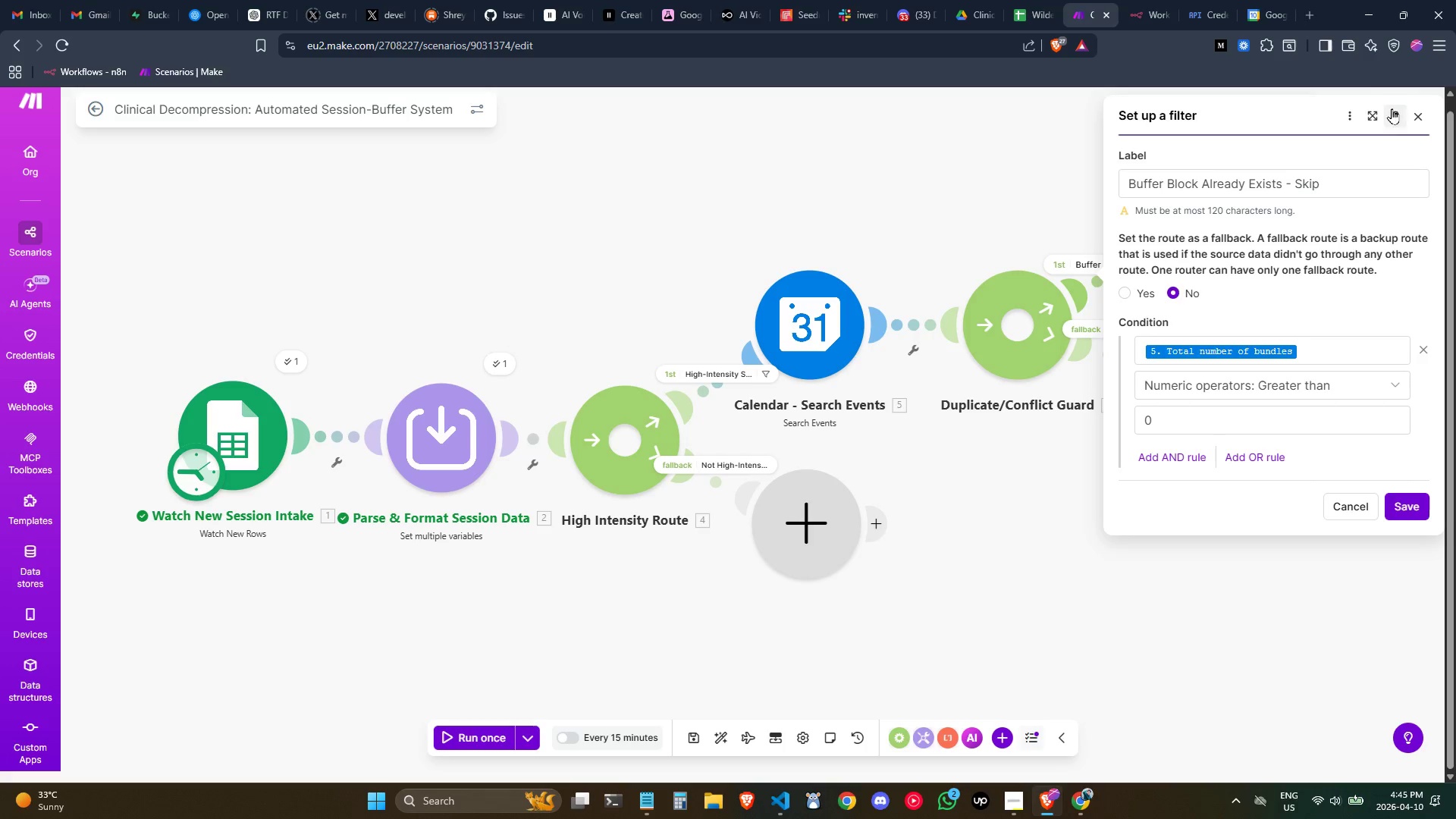 
left_click([1419, 111])
 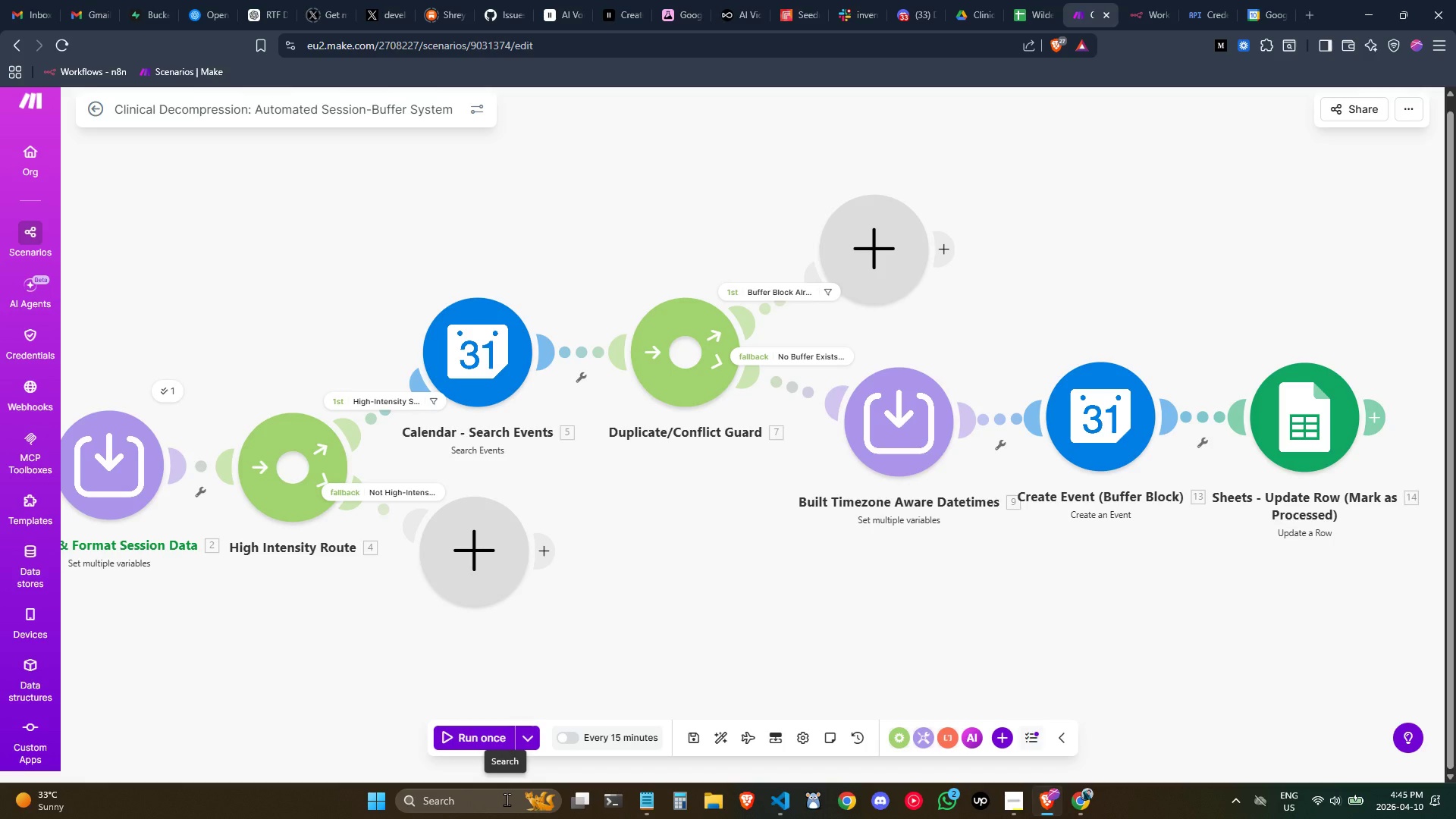 
wait(50.81)
 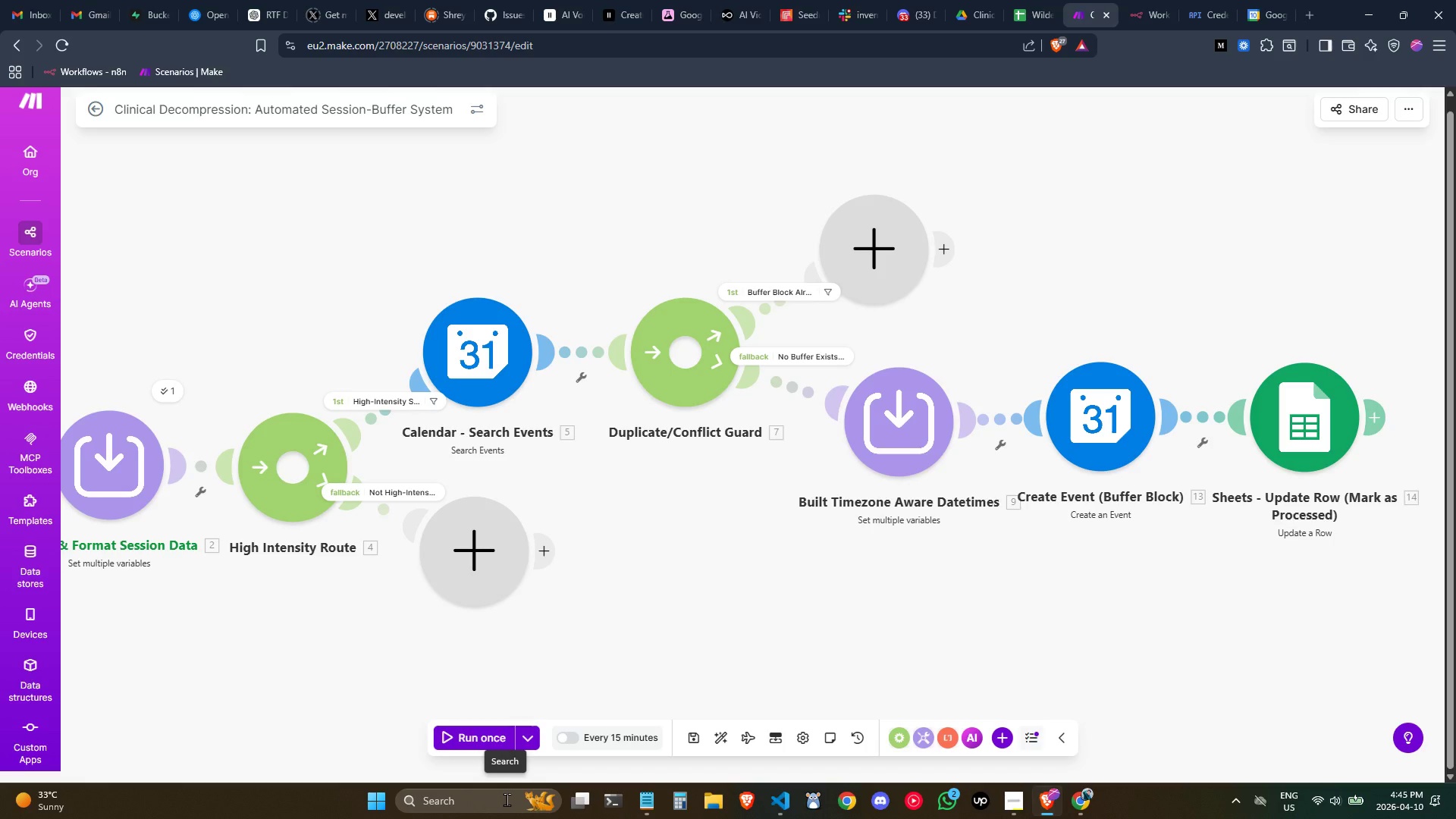 
mouse_move([905, 832])
 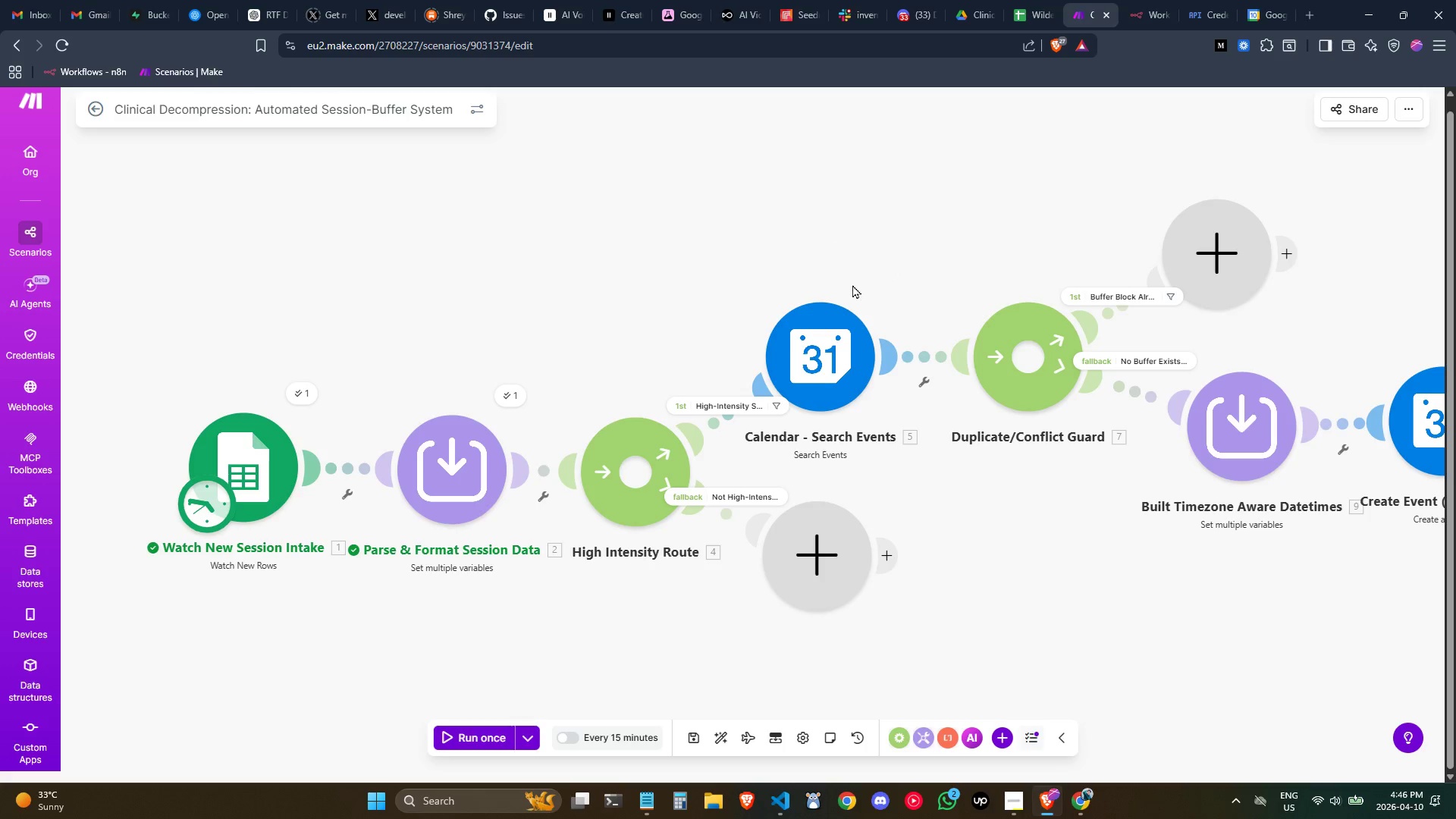 
wait(43.04)
 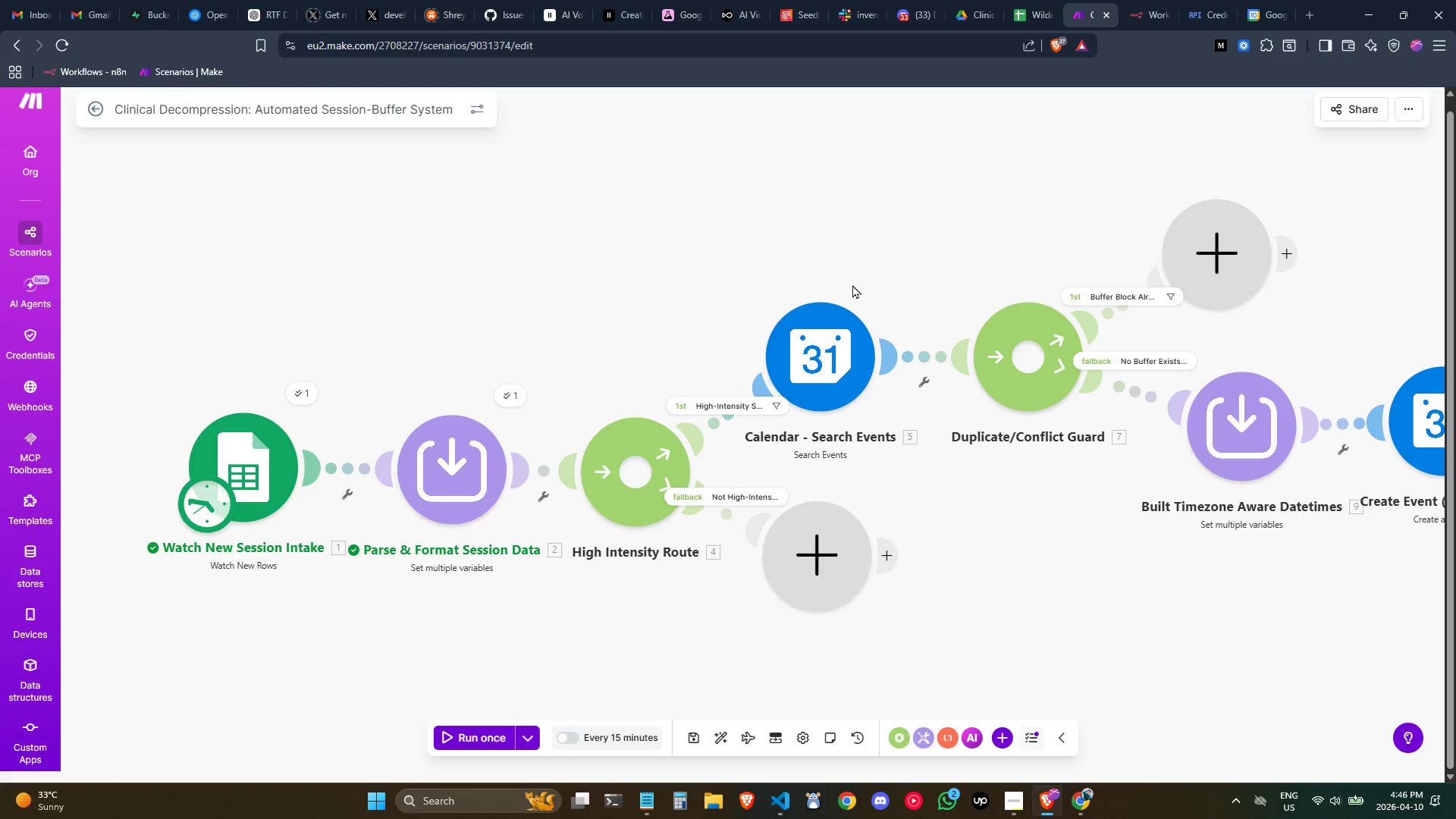 
left_click_drag(start_coordinate=[1082, 359], to_coordinate=[1083, 365])
 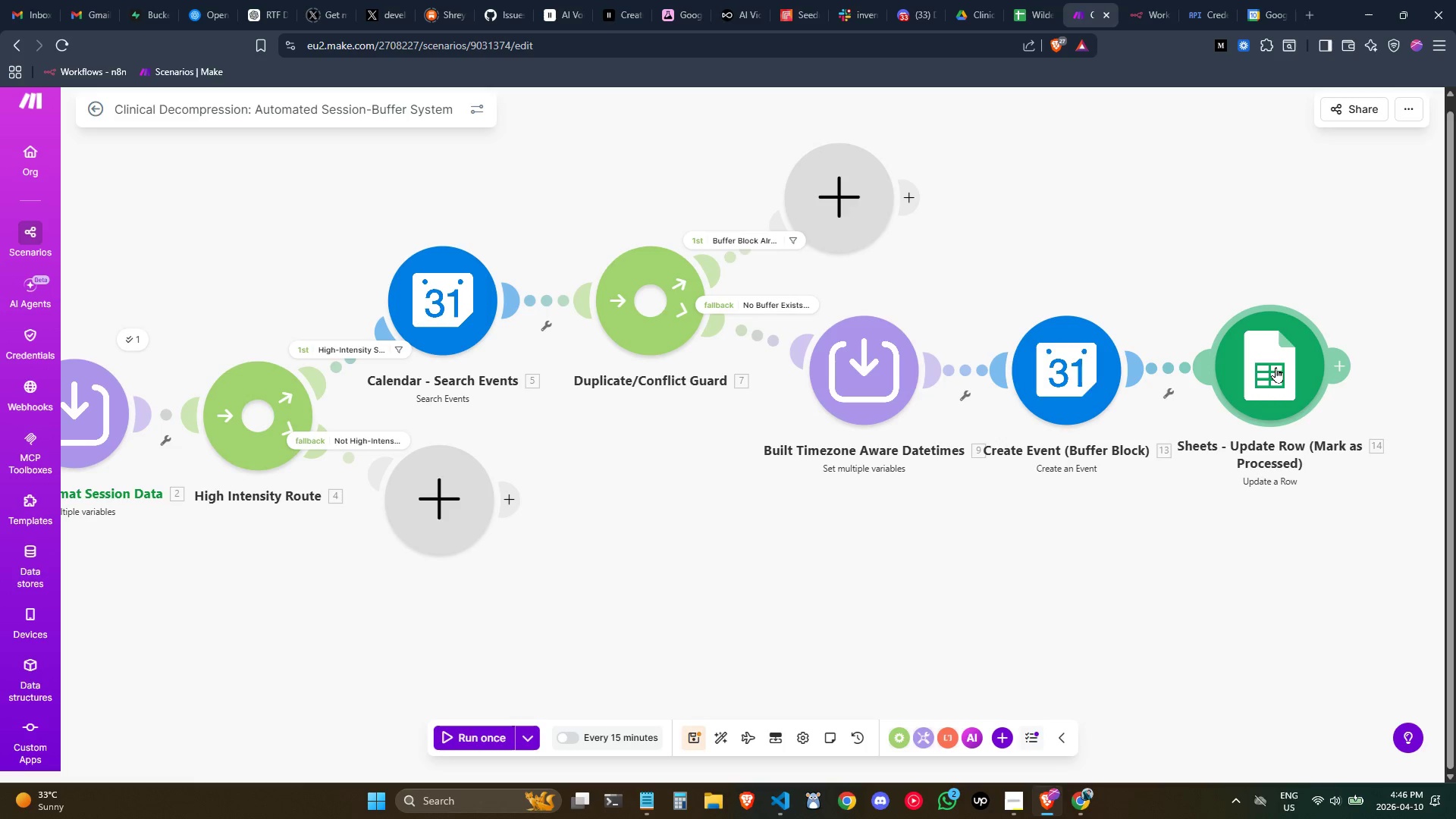 
left_click_drag(start_coordinate=[1276, 367], to_coordinate=[1263, 372])
 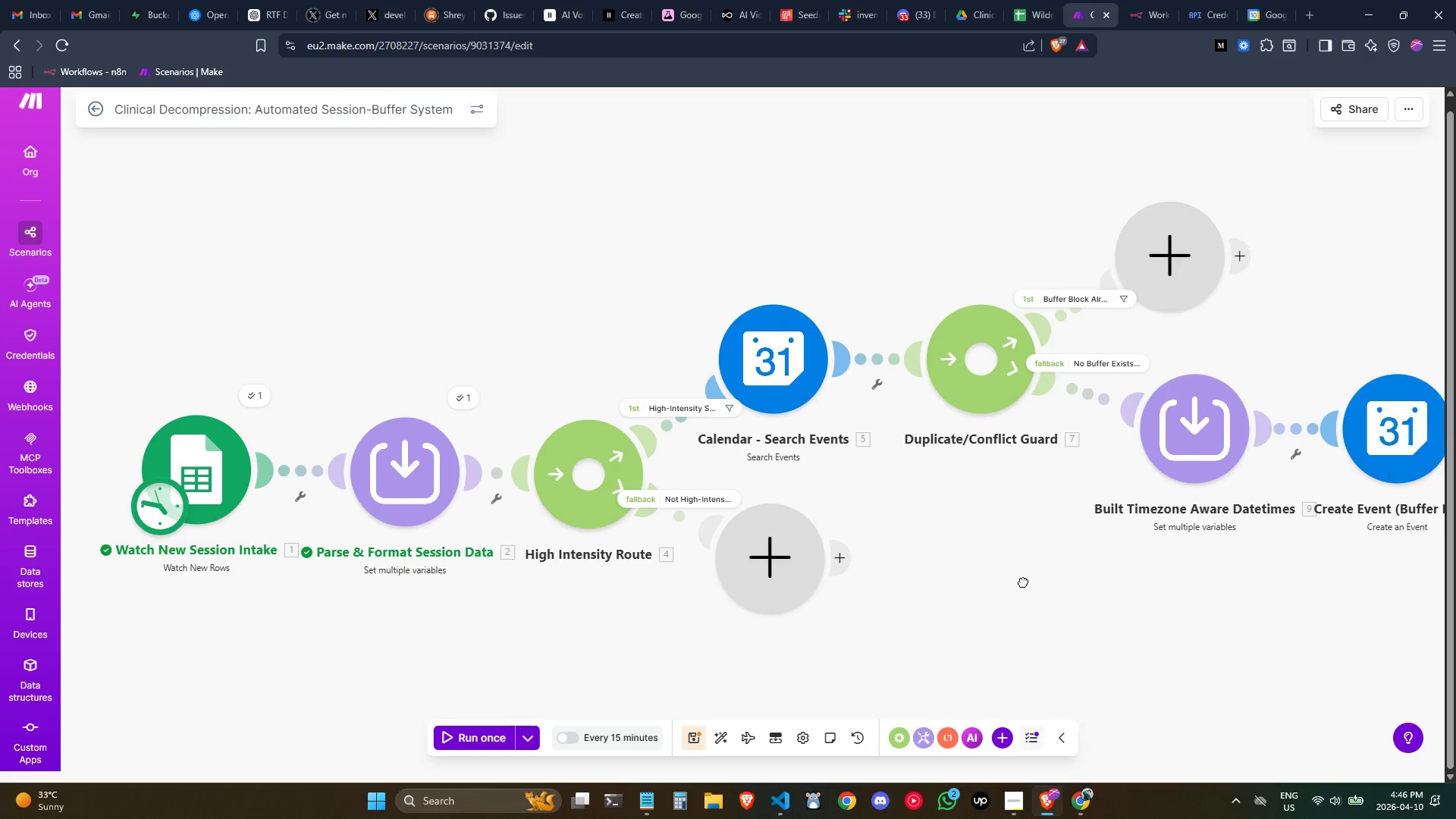 
wait(11.0)
 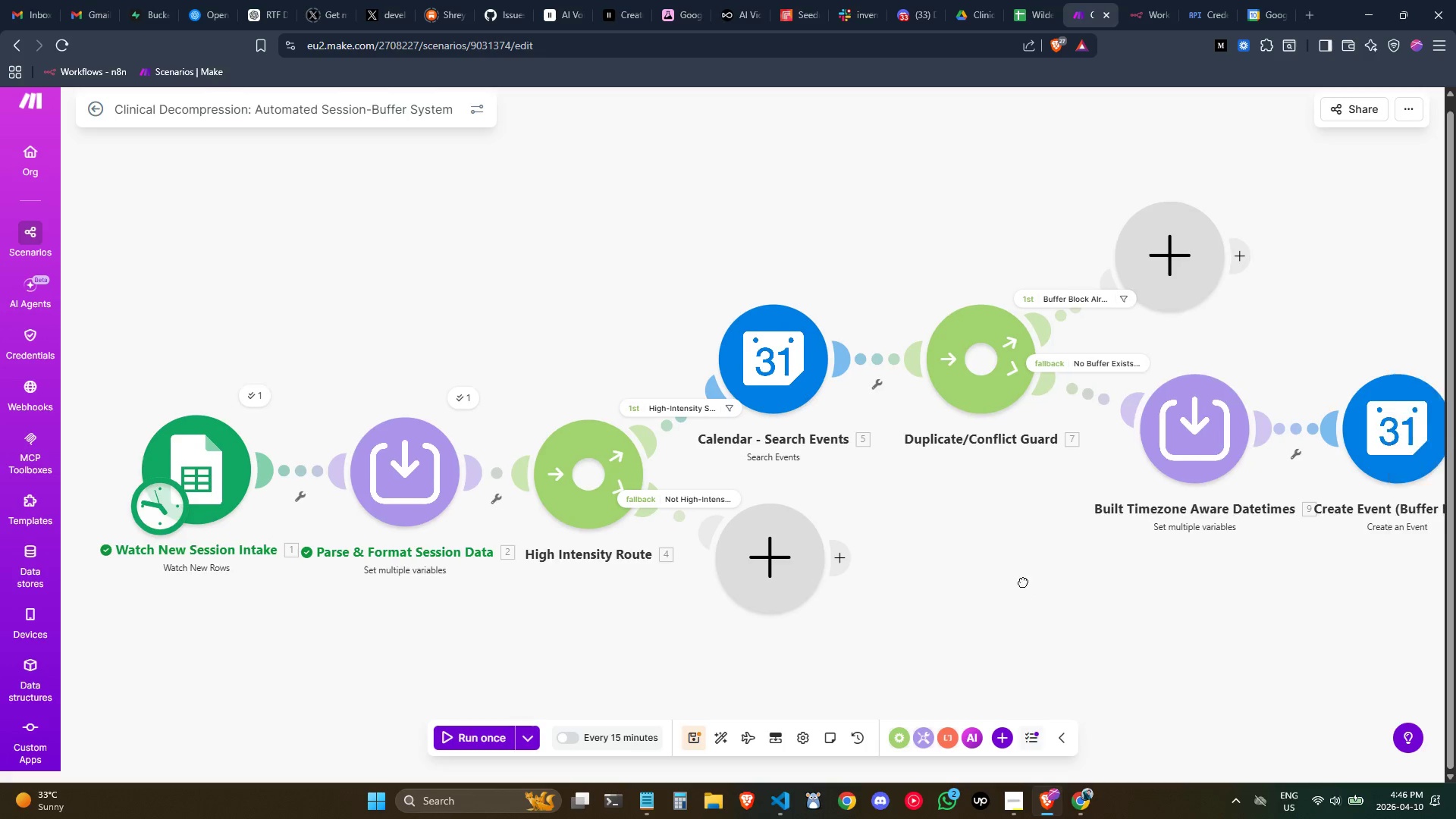 
left_click([1035, 5])
 